 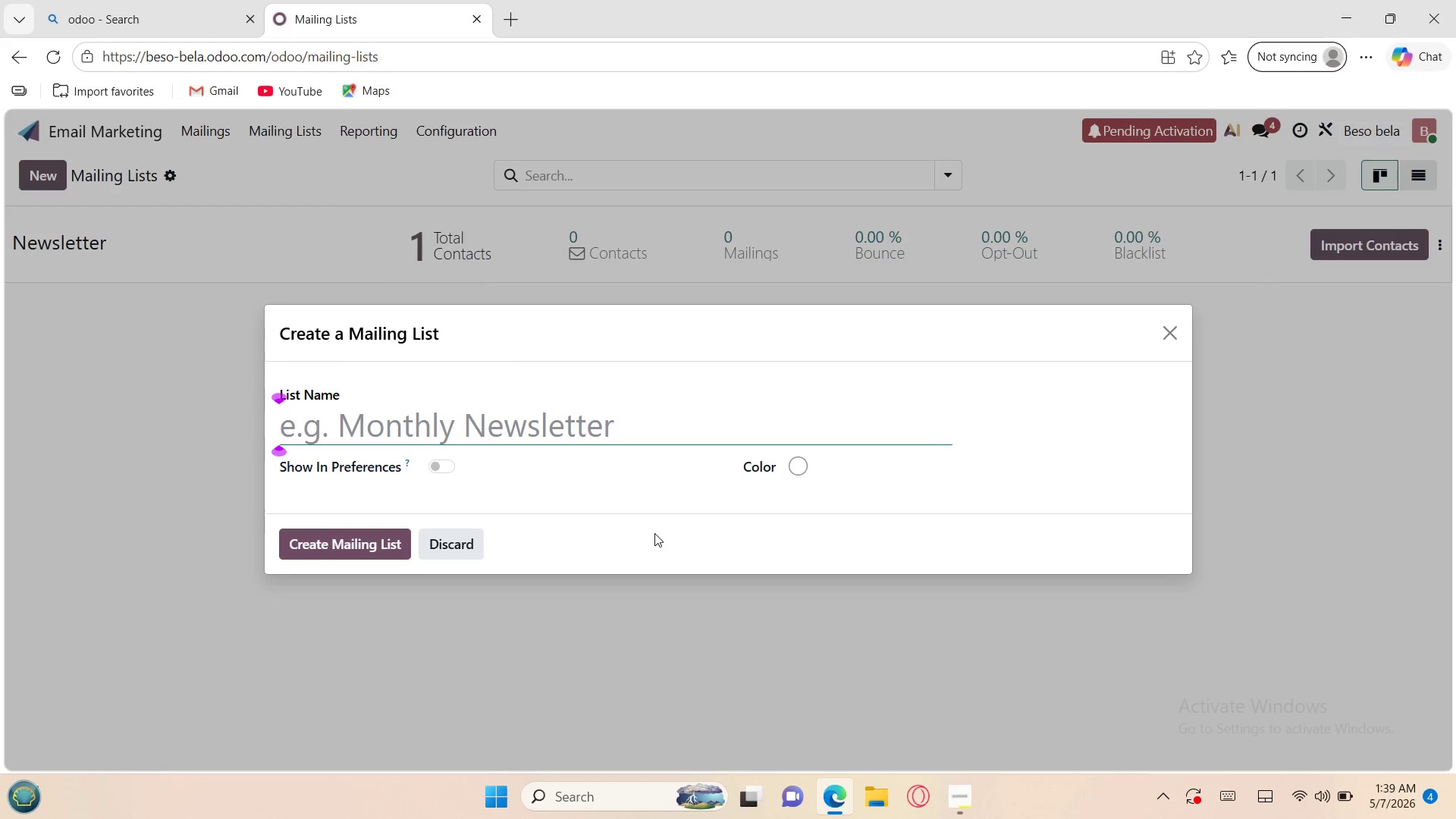 
key(Control+V)
 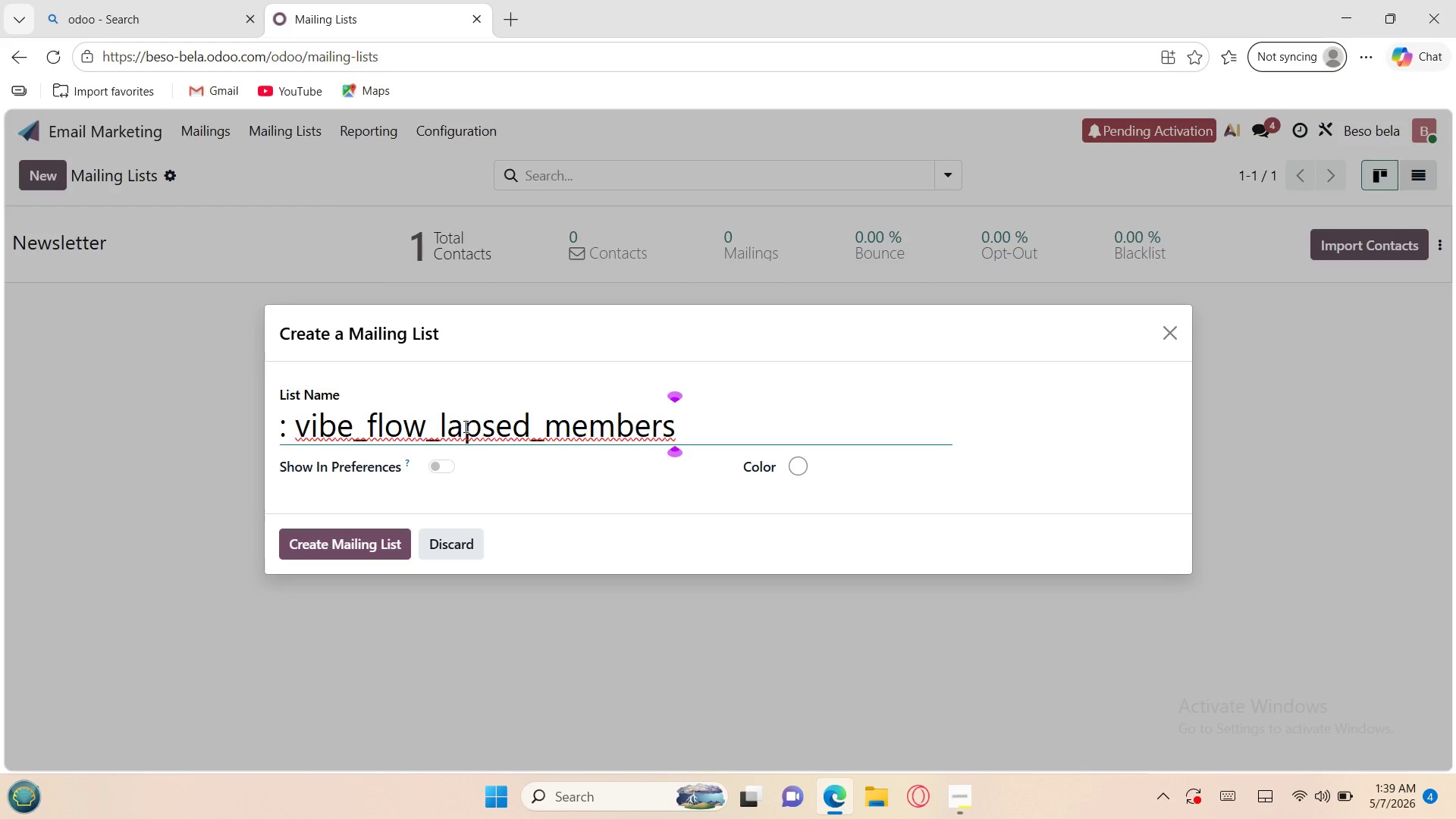 
wait(6.45)
 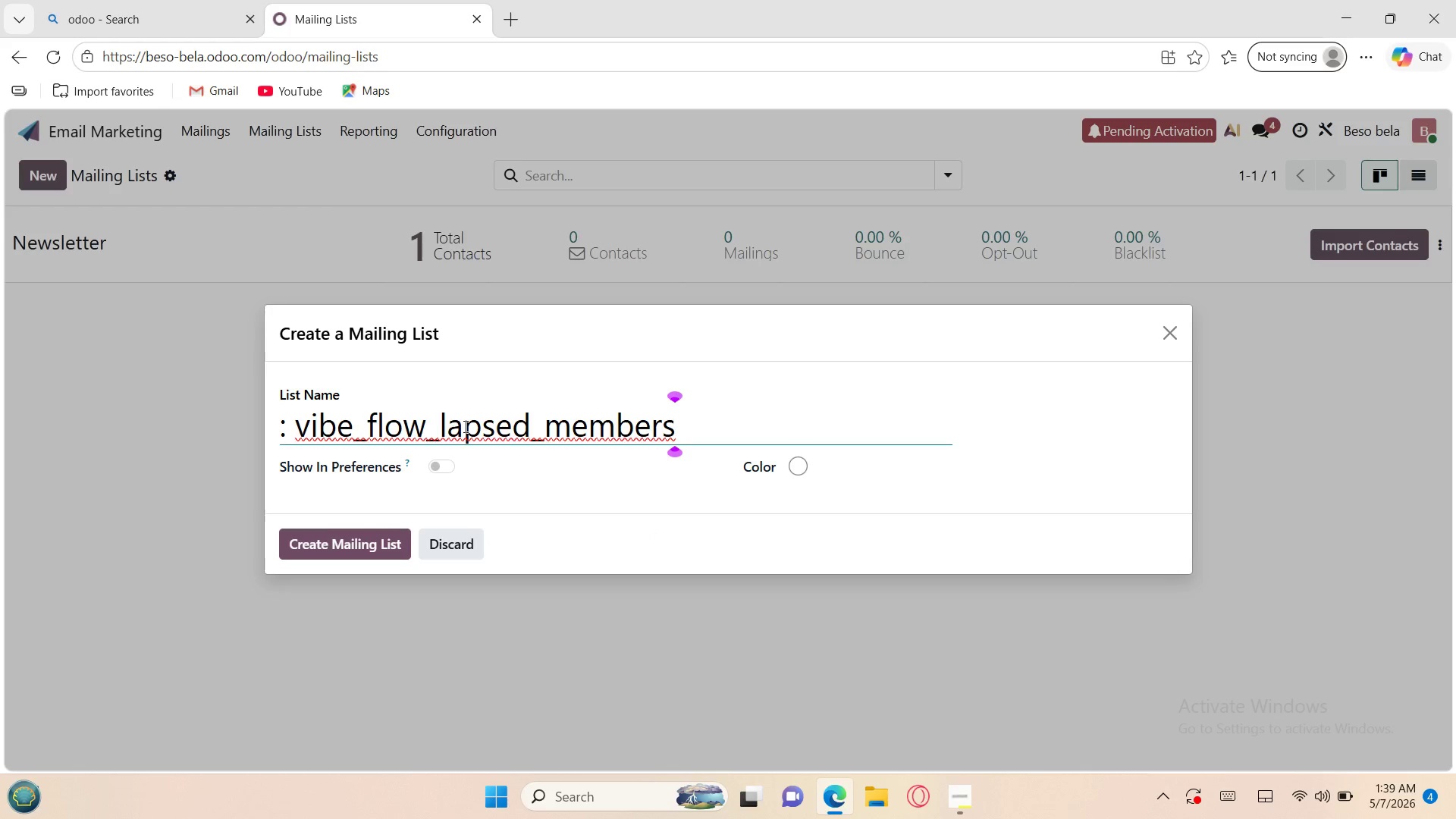 
key(ArrowLeft)
 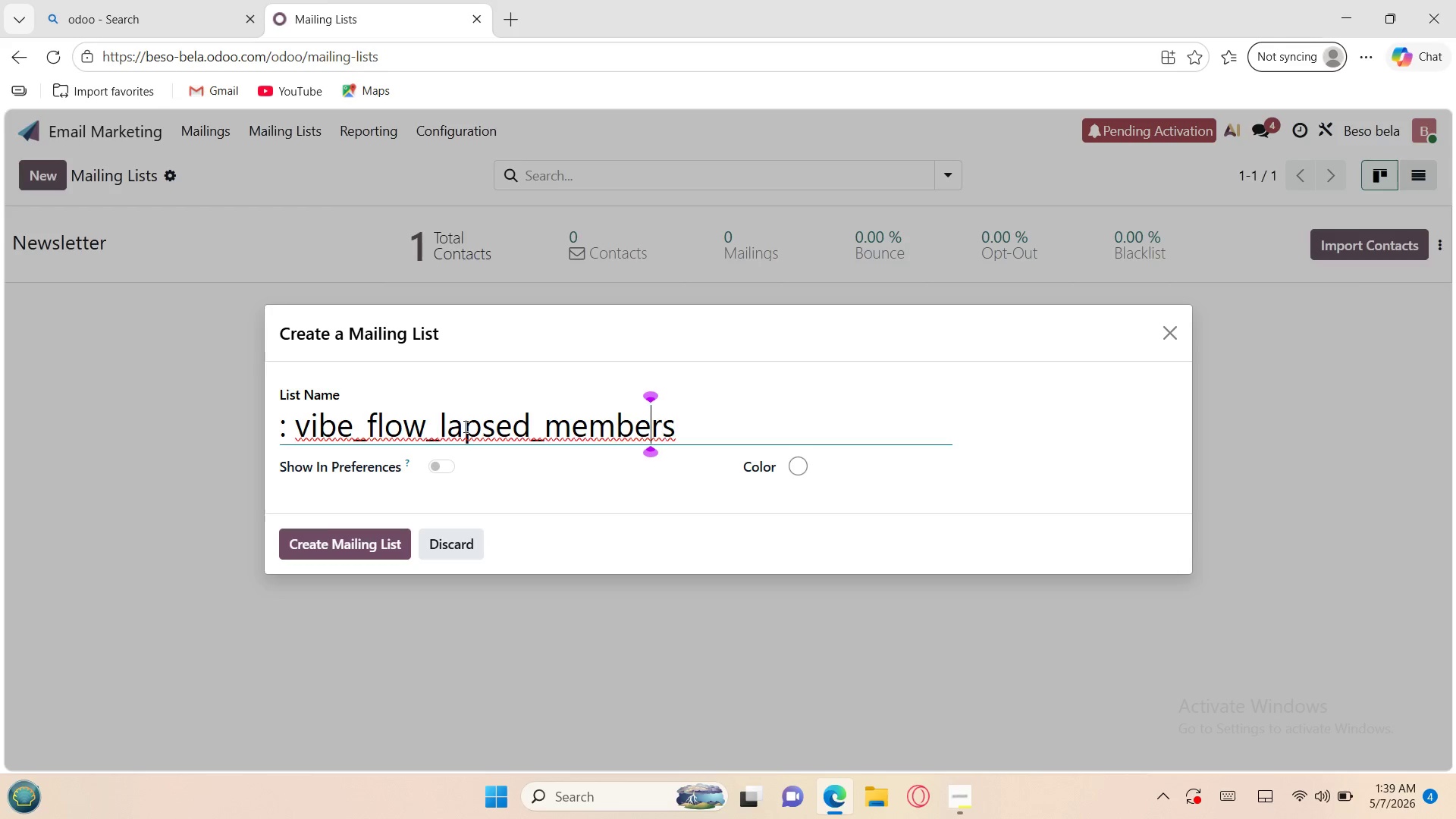 
key(ArrowLeft)
 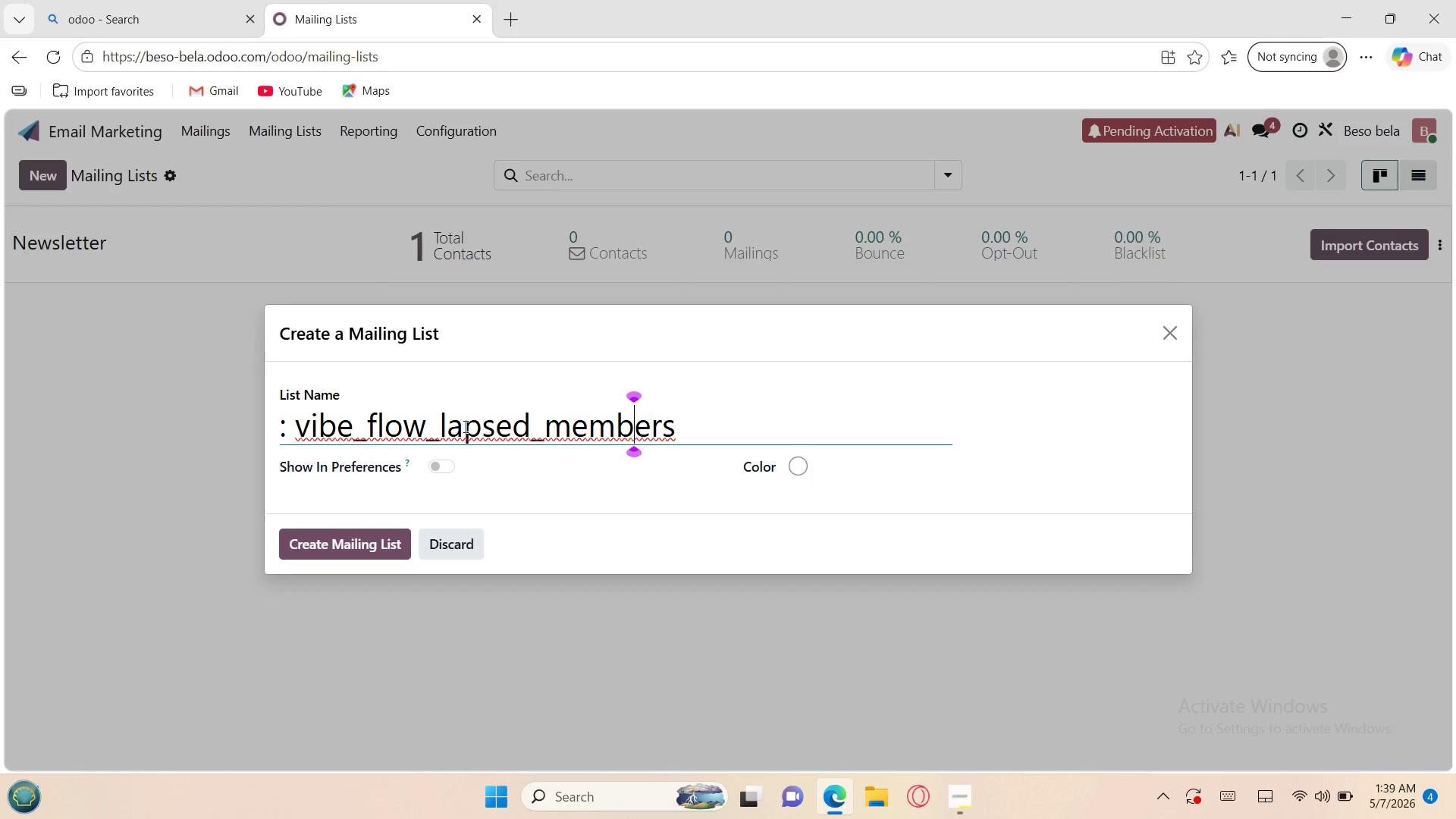 
key(ArrowLeft)
 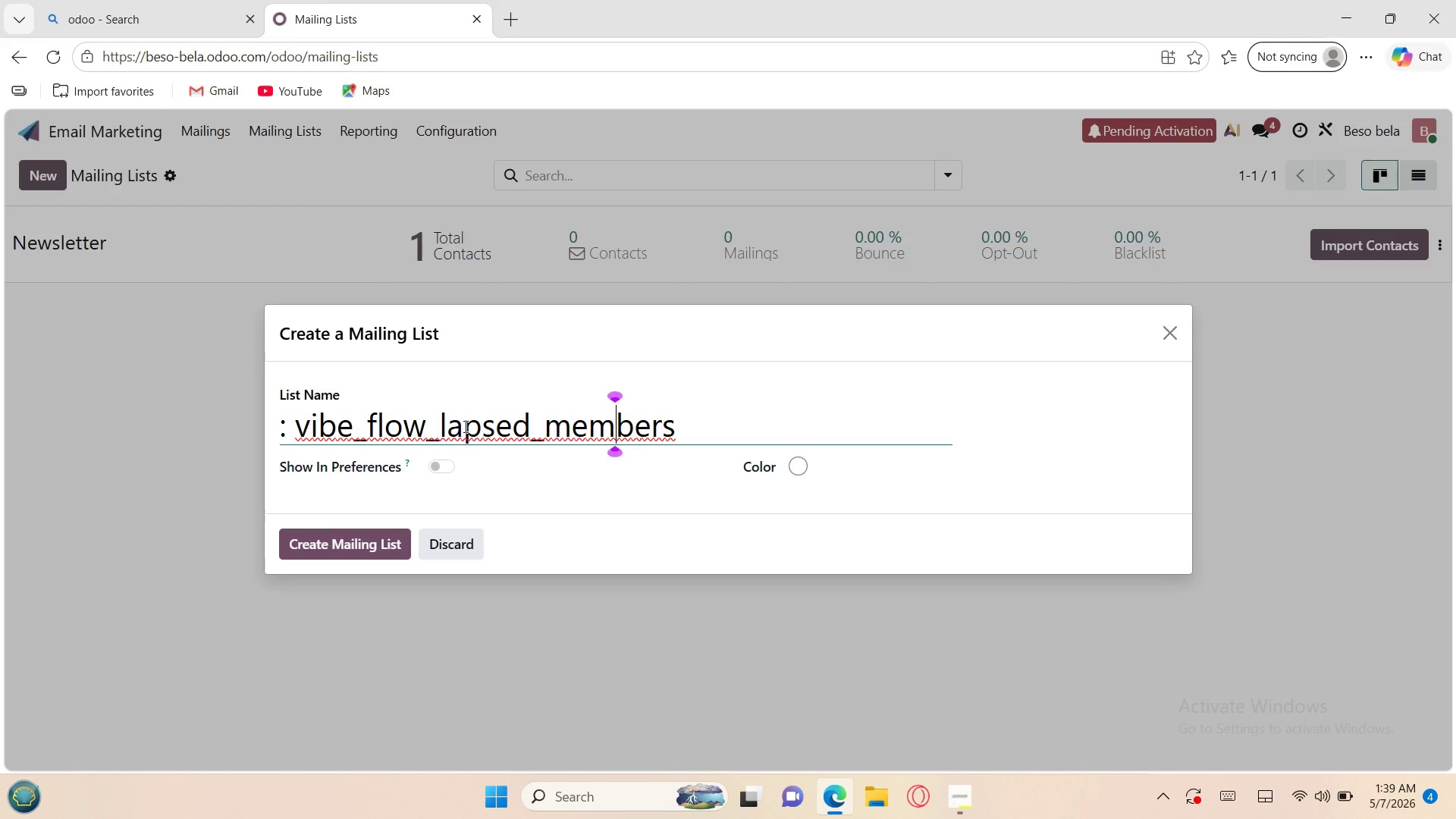 
key(ArrowLeft)
 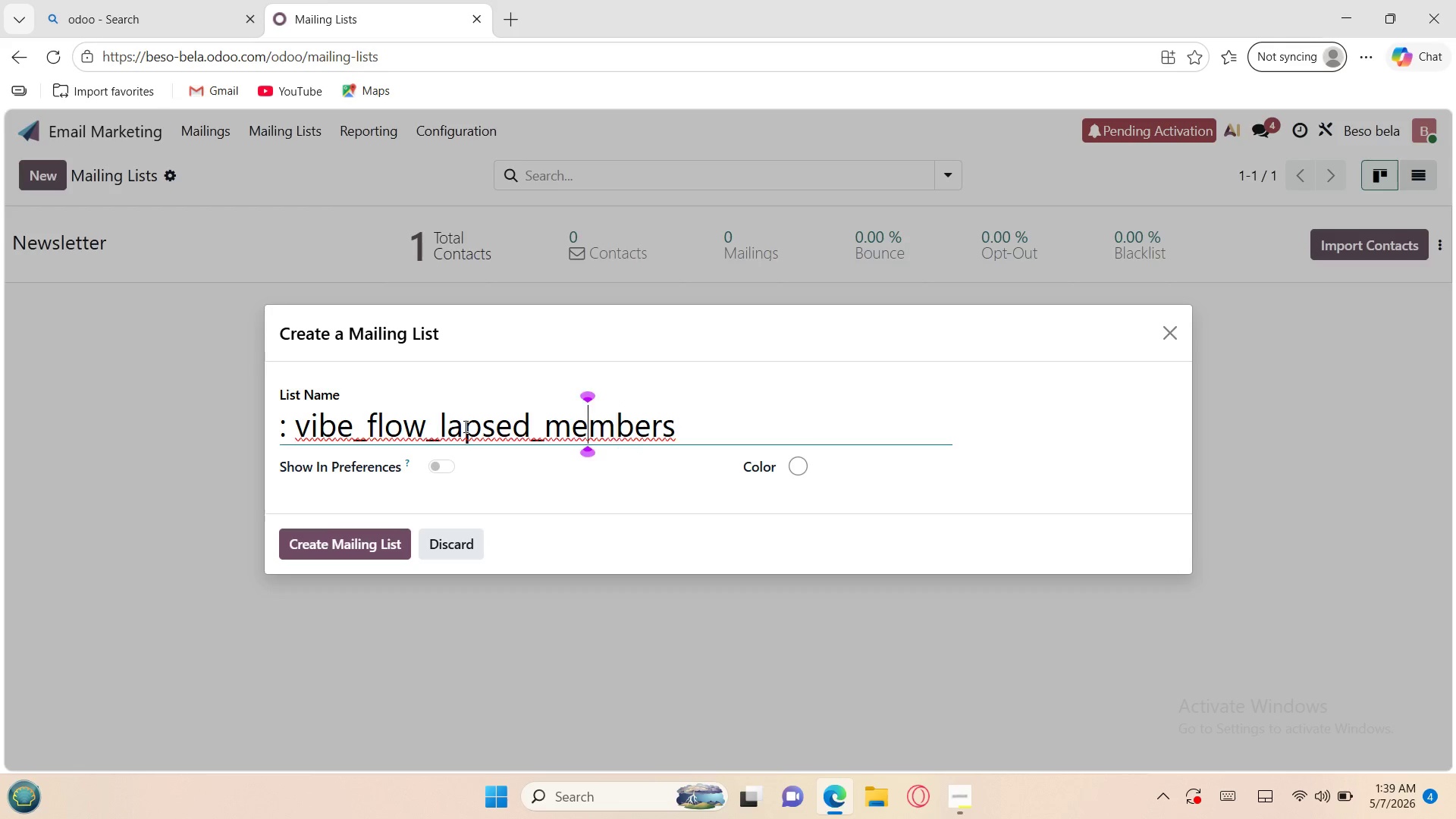 
key(ArrowLeft)
 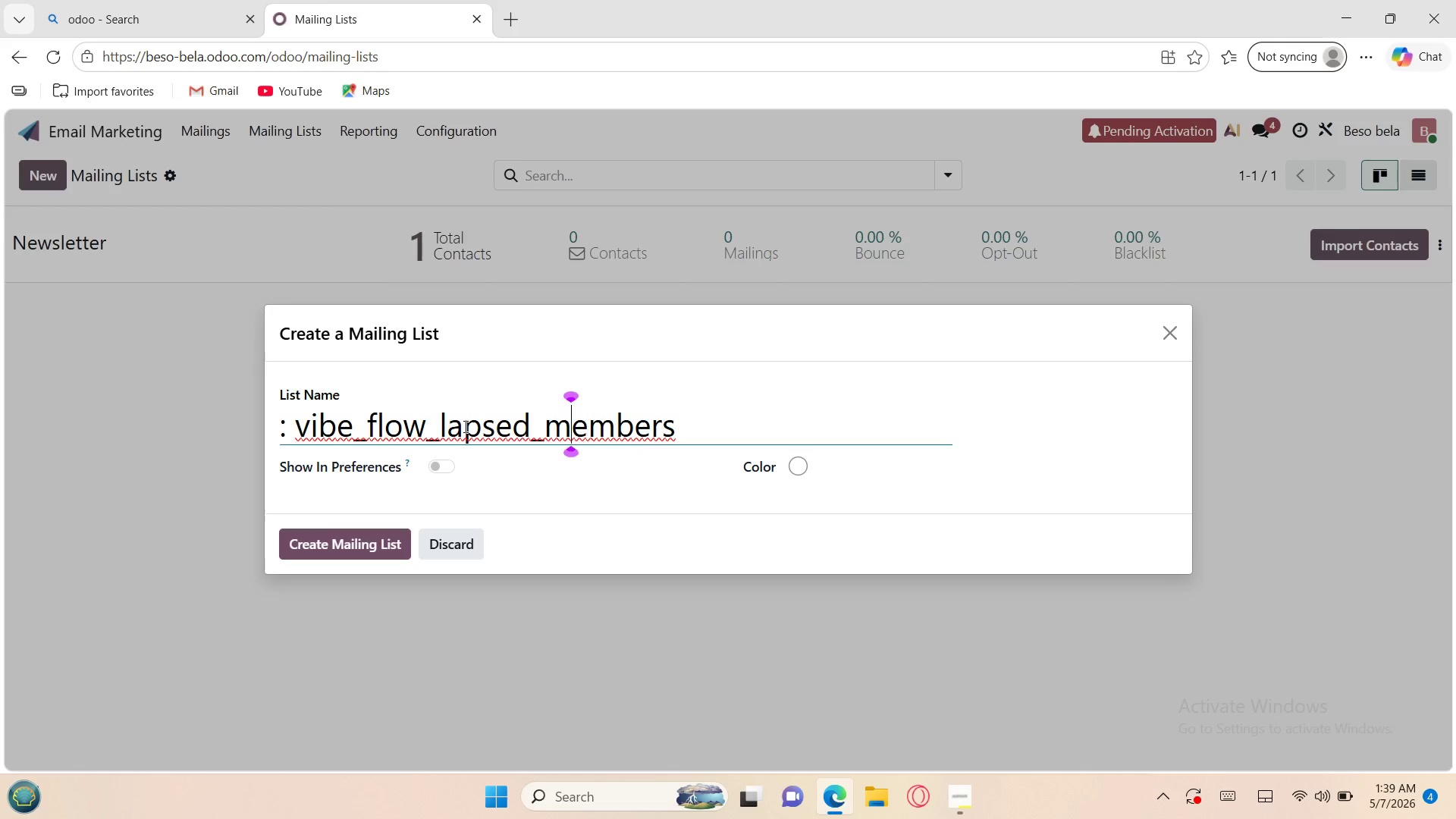 
key(ArrowLeft)
 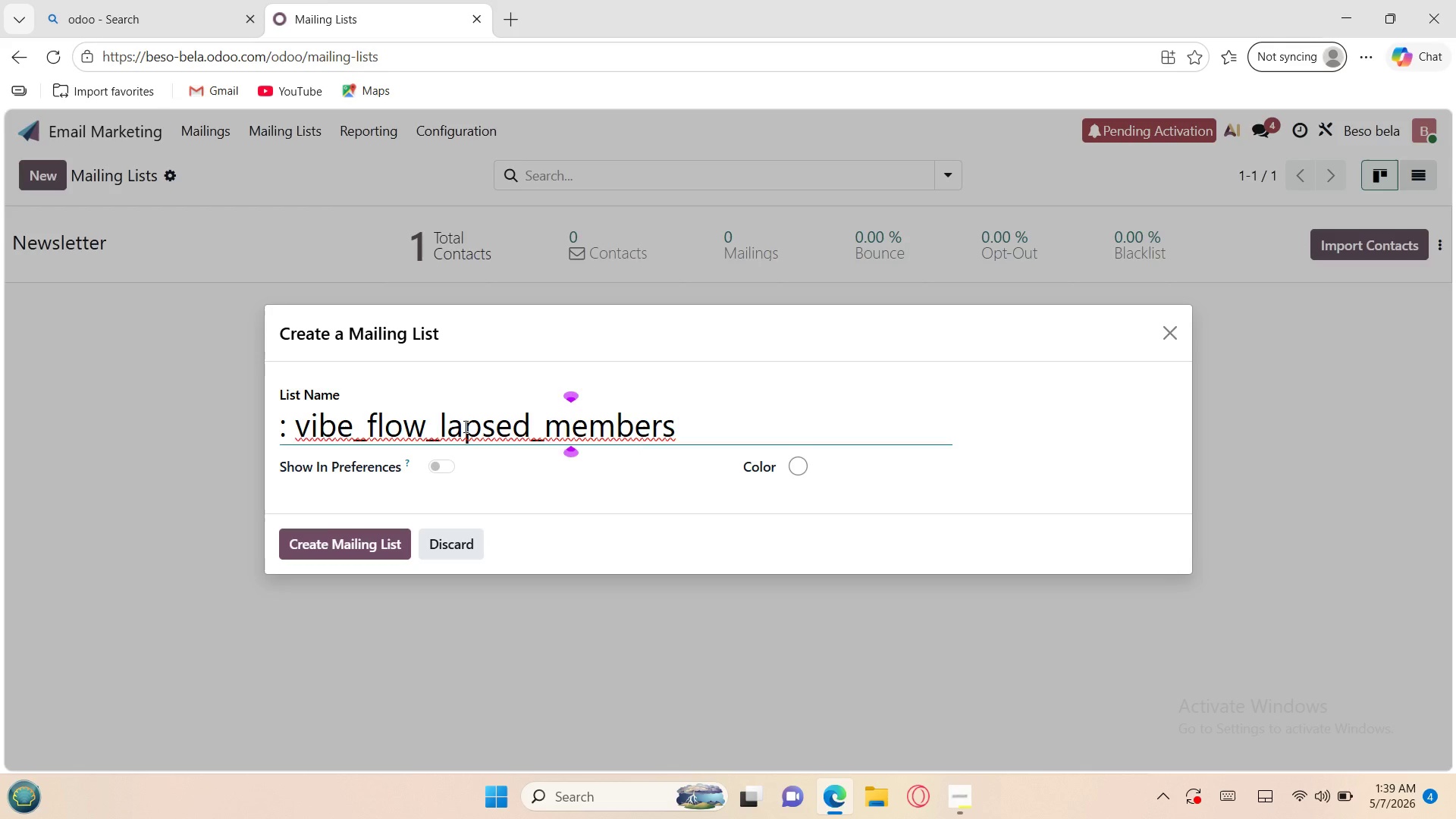 
key(Backspace)
 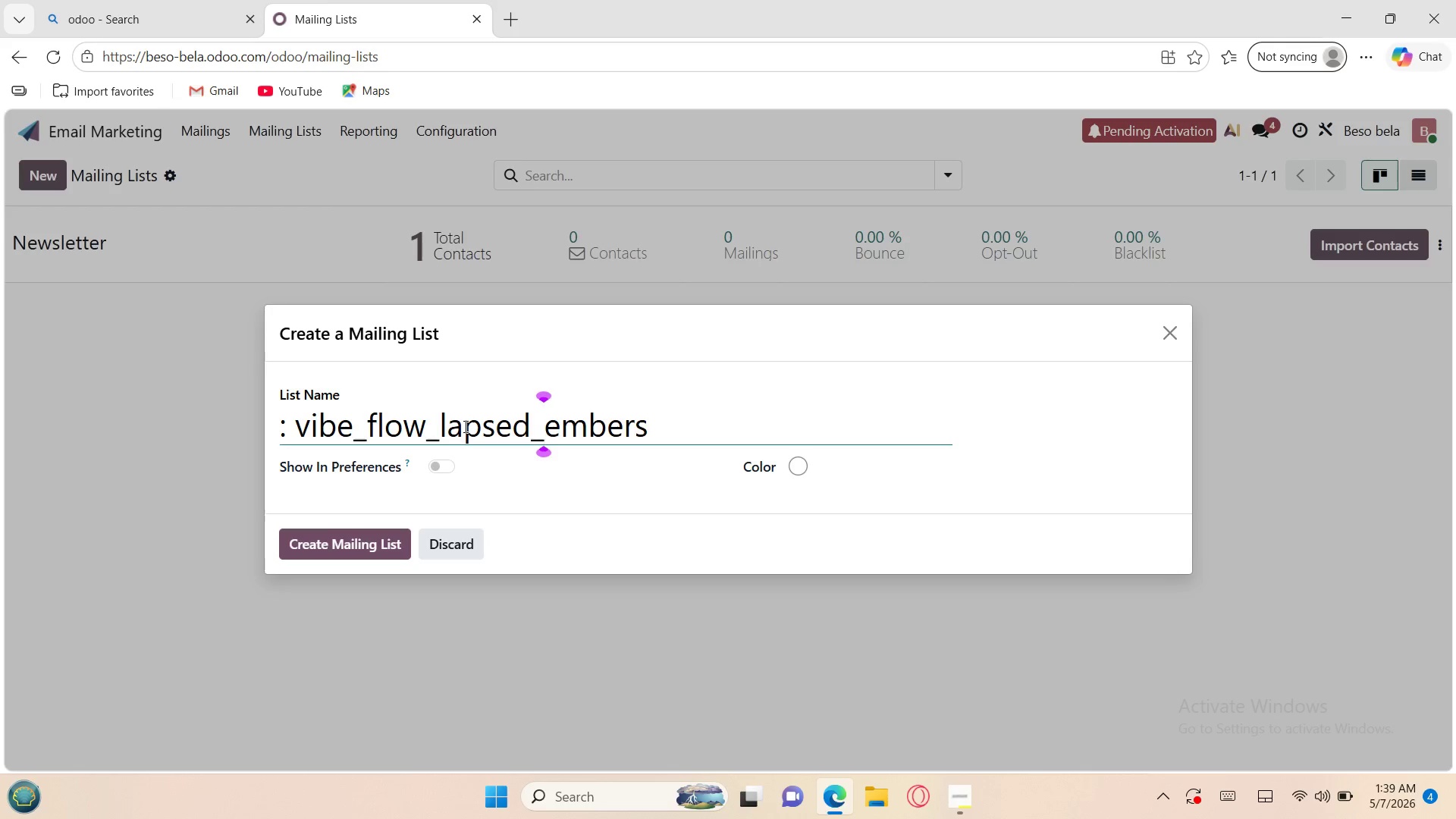 
key(Backspace)
 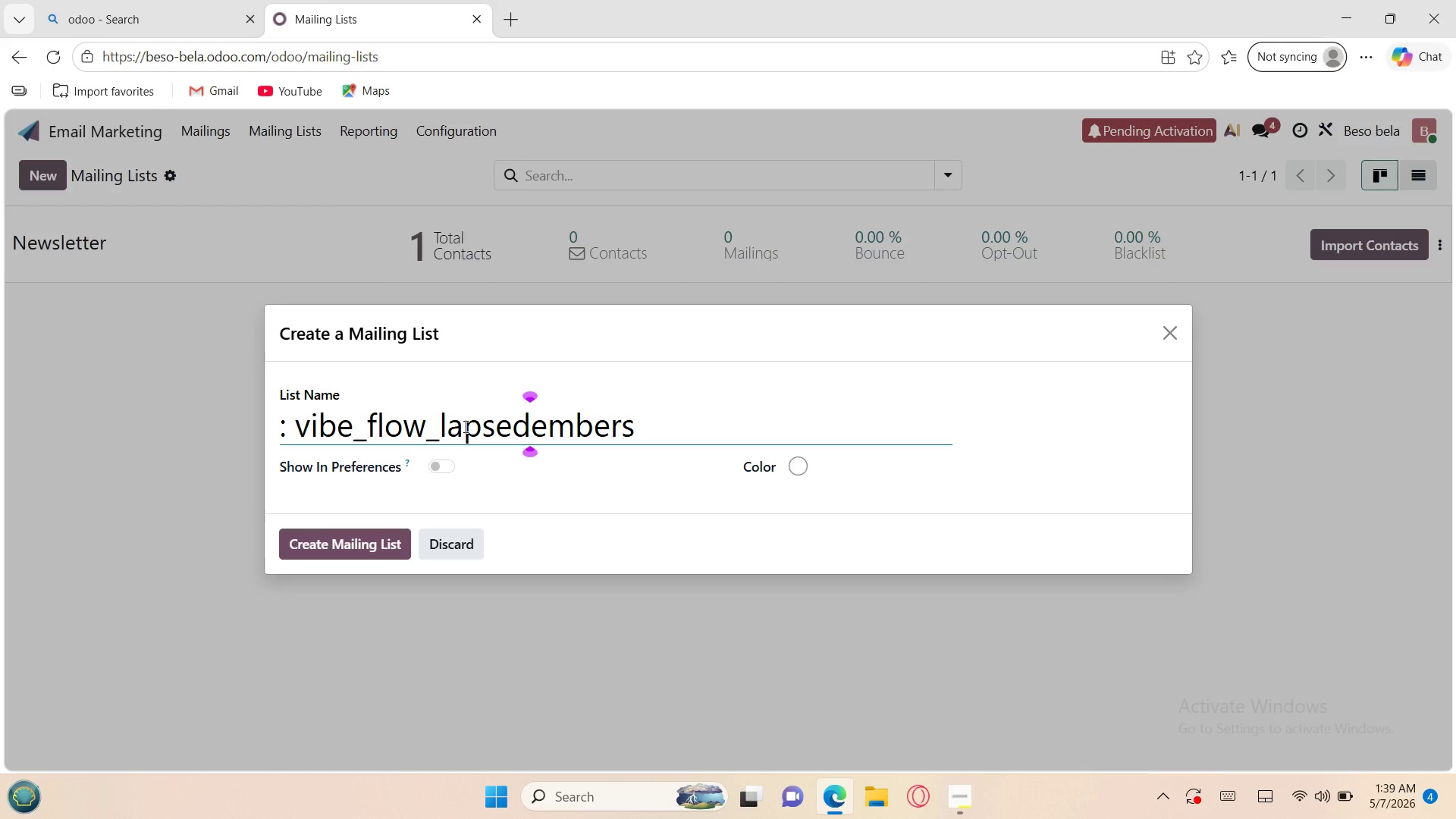 
key(Shift+M)
 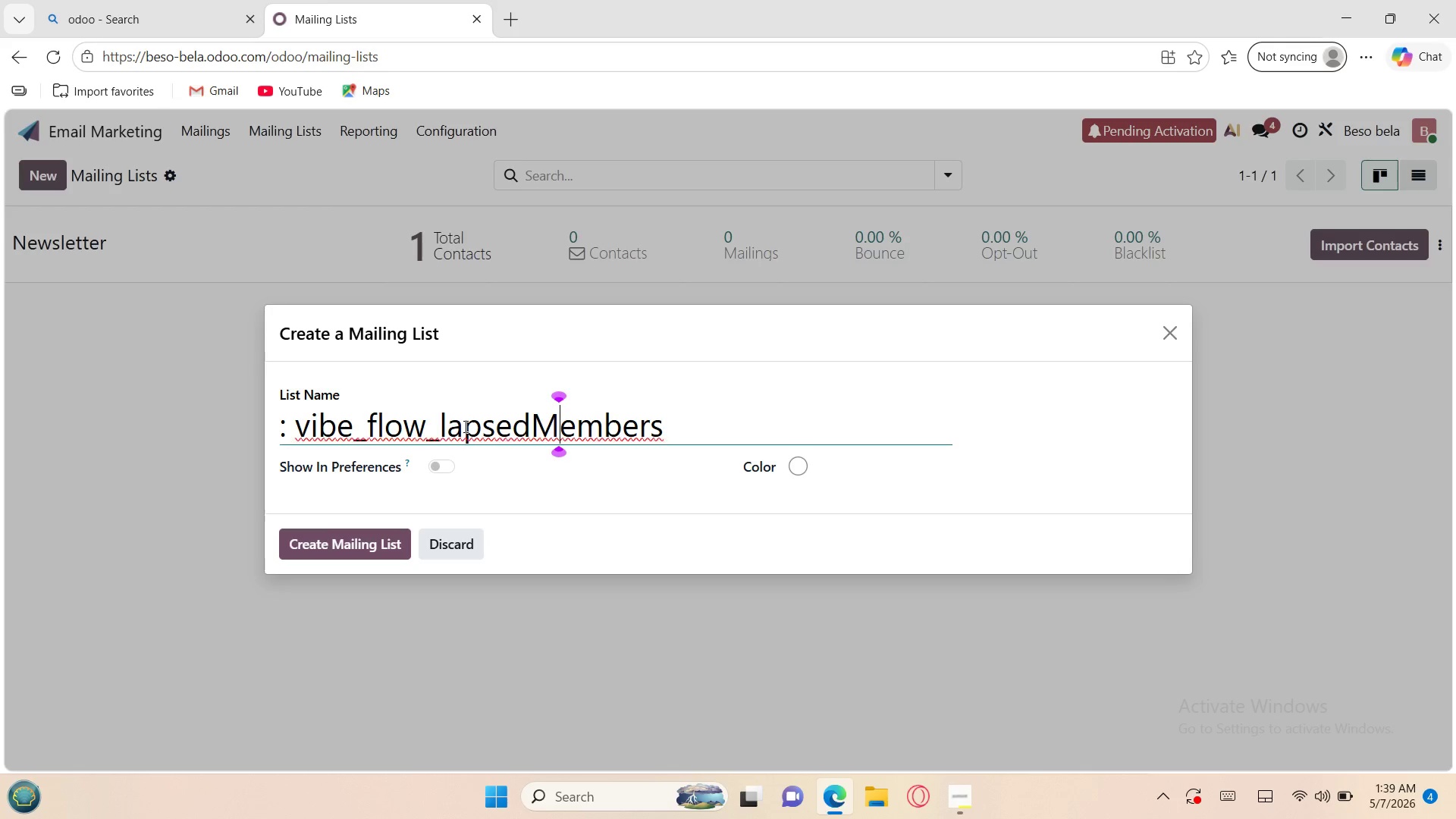 
key(ArrowLeft)
 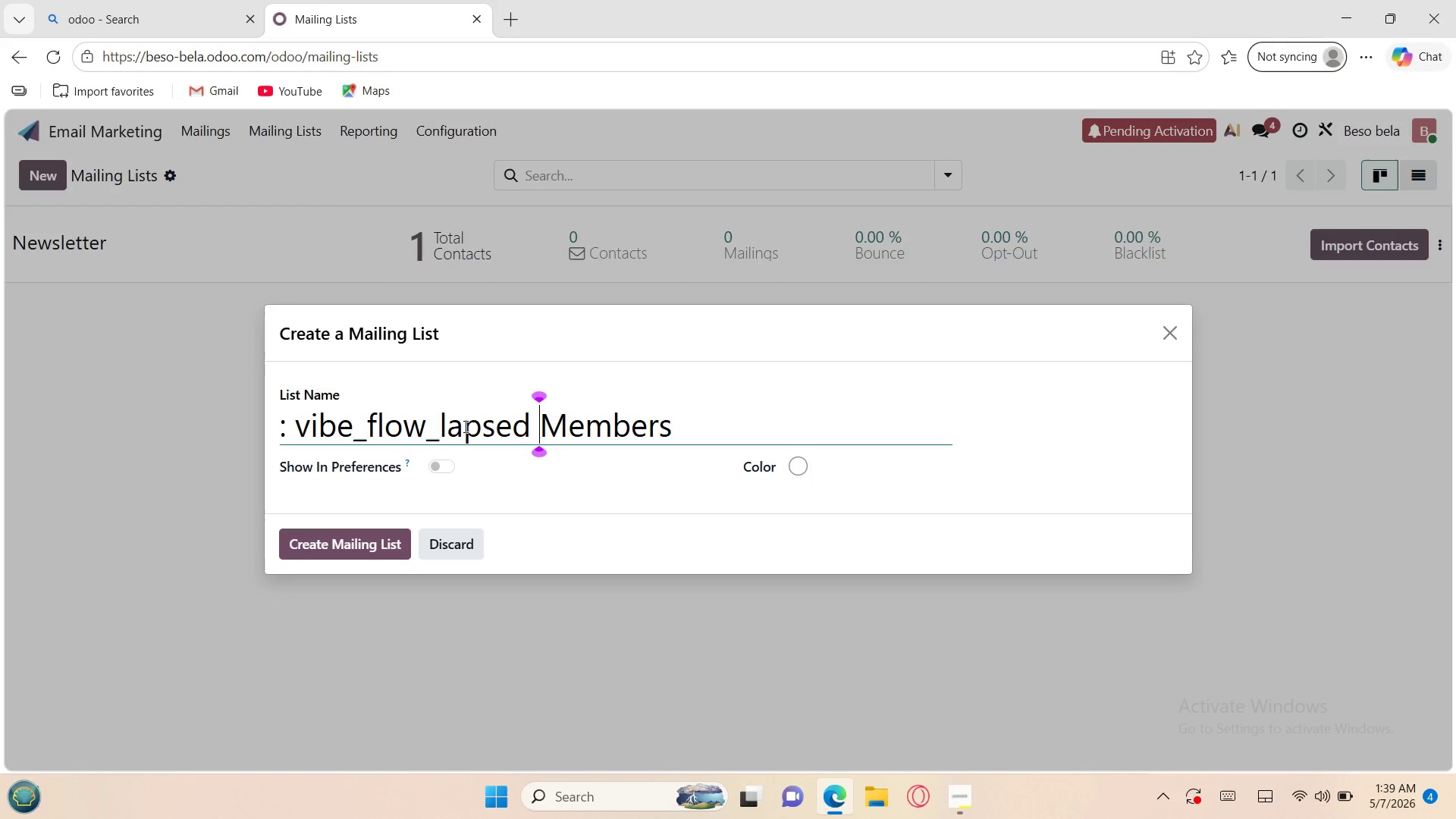 
key(Space)
 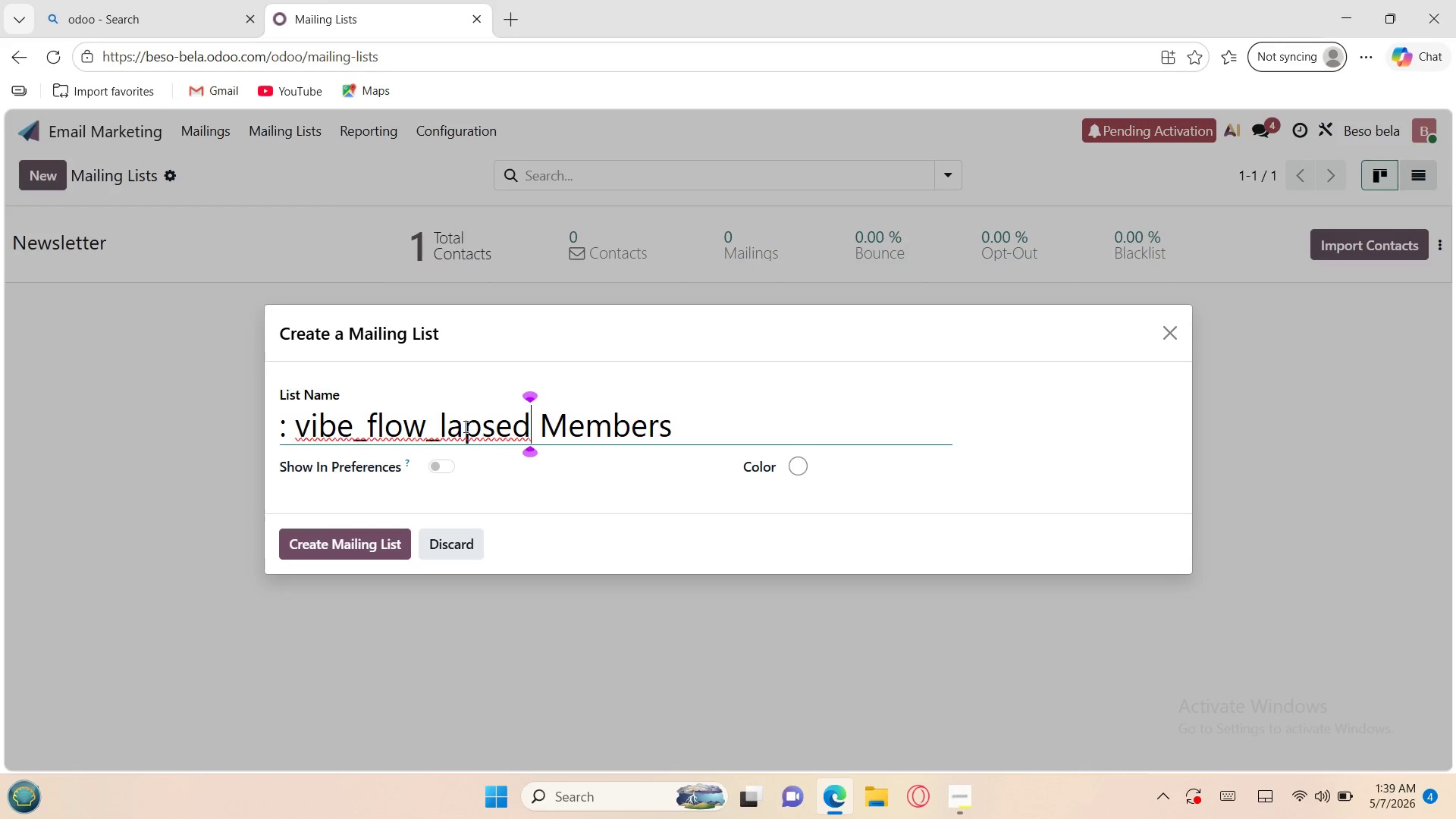 
key(ArrowLeft)
 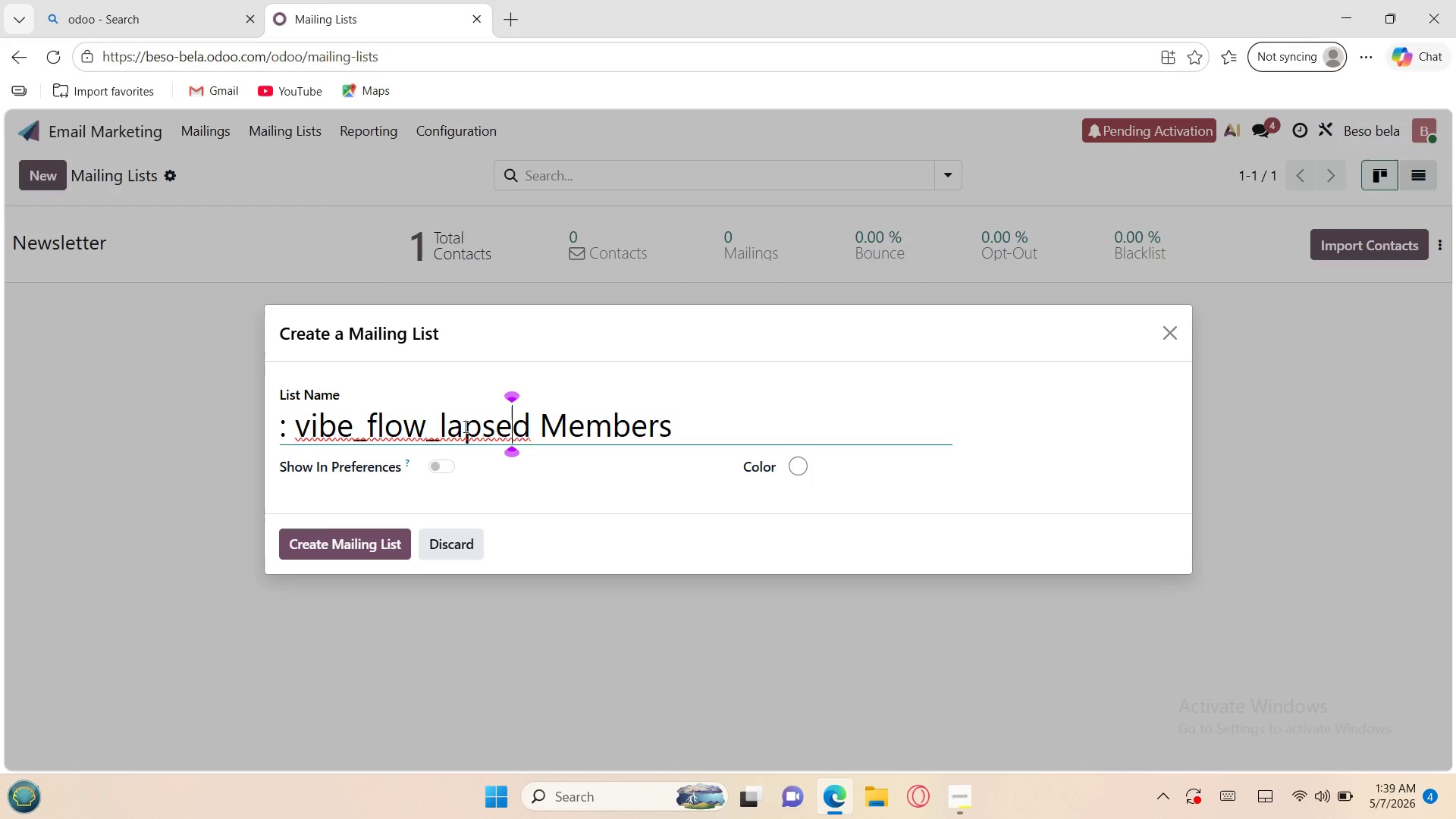 
key(ArrowLeft)
 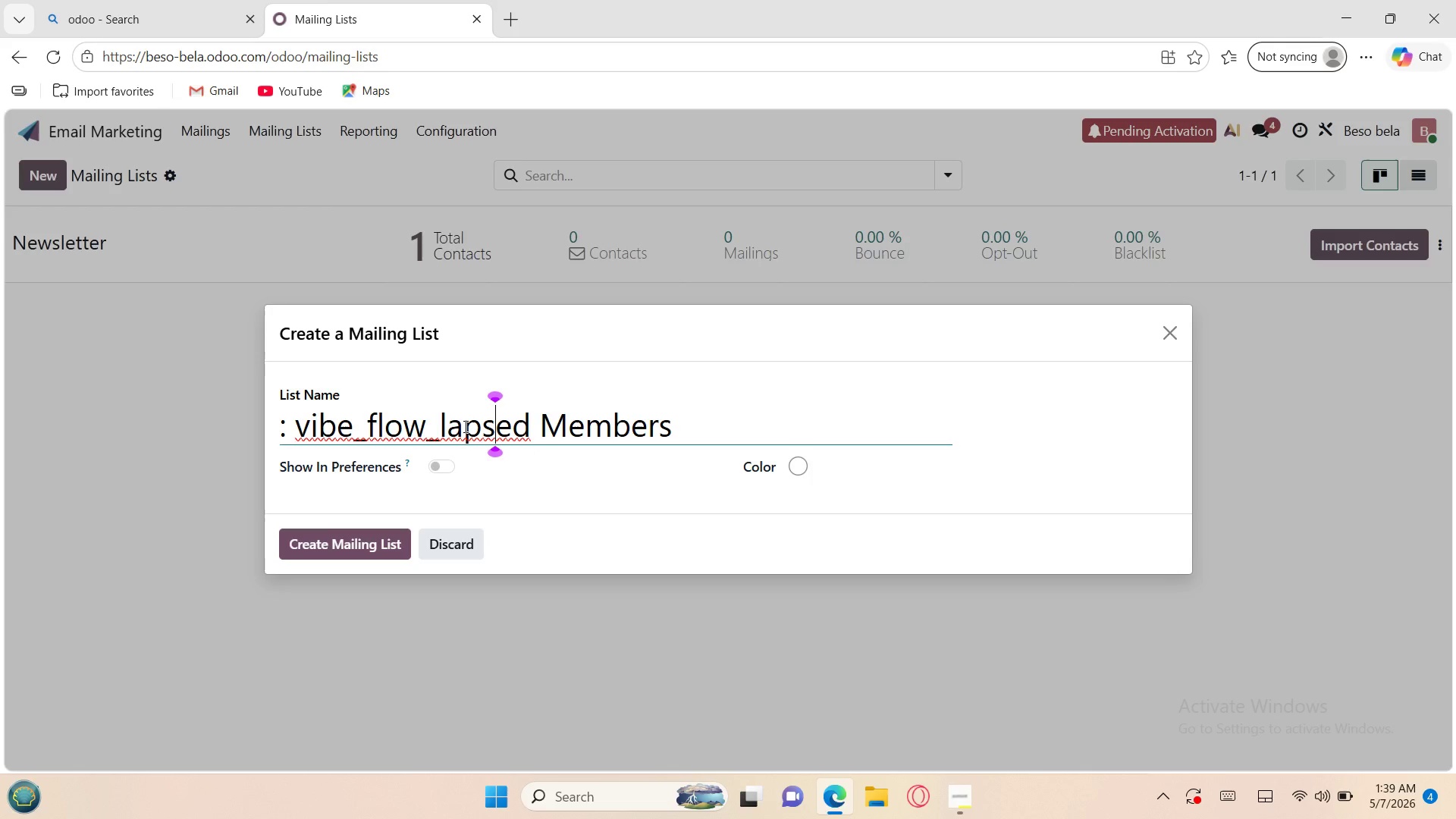 
key(ArrowLeft)
 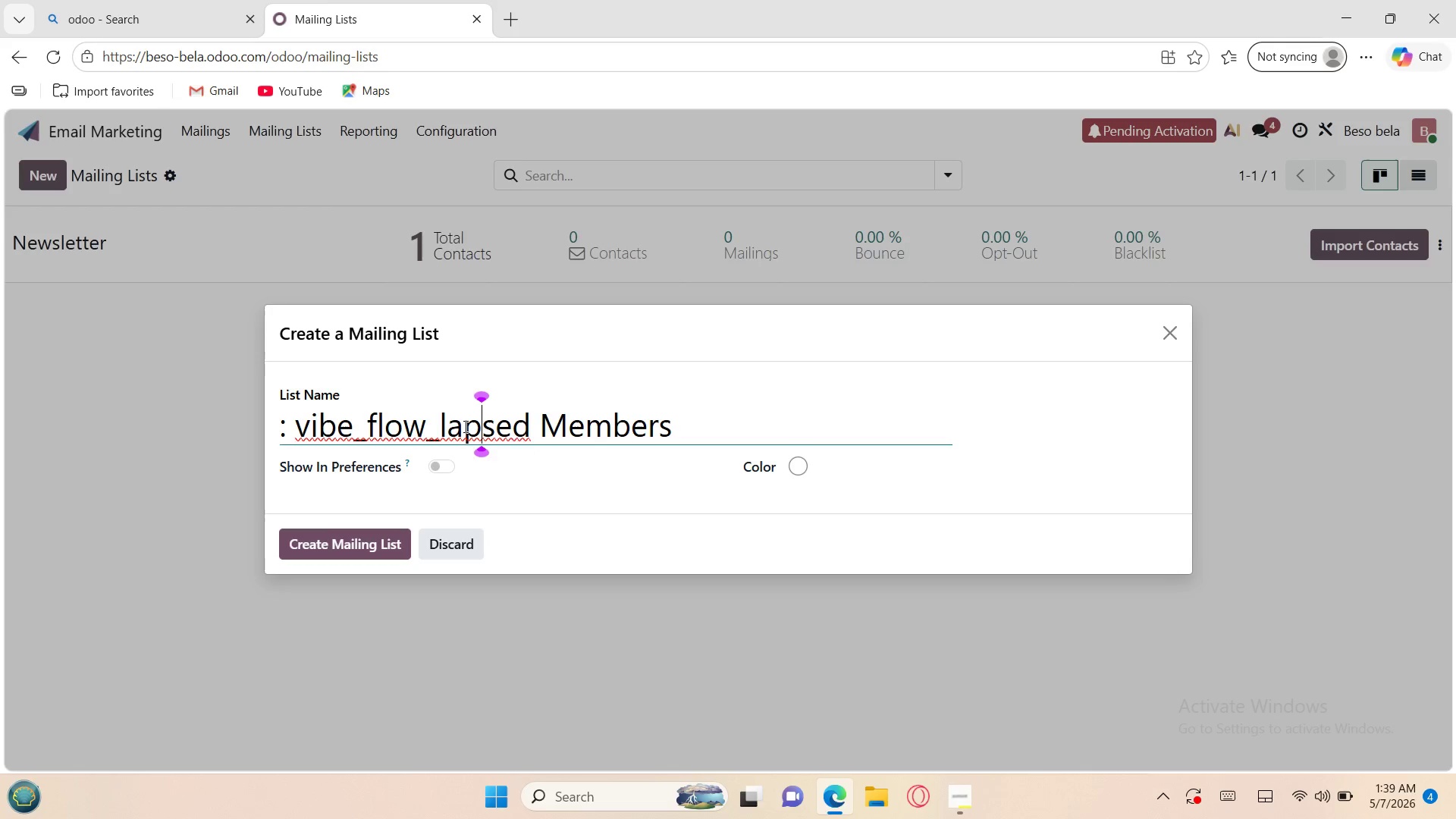 
key(ArrowLeft)
 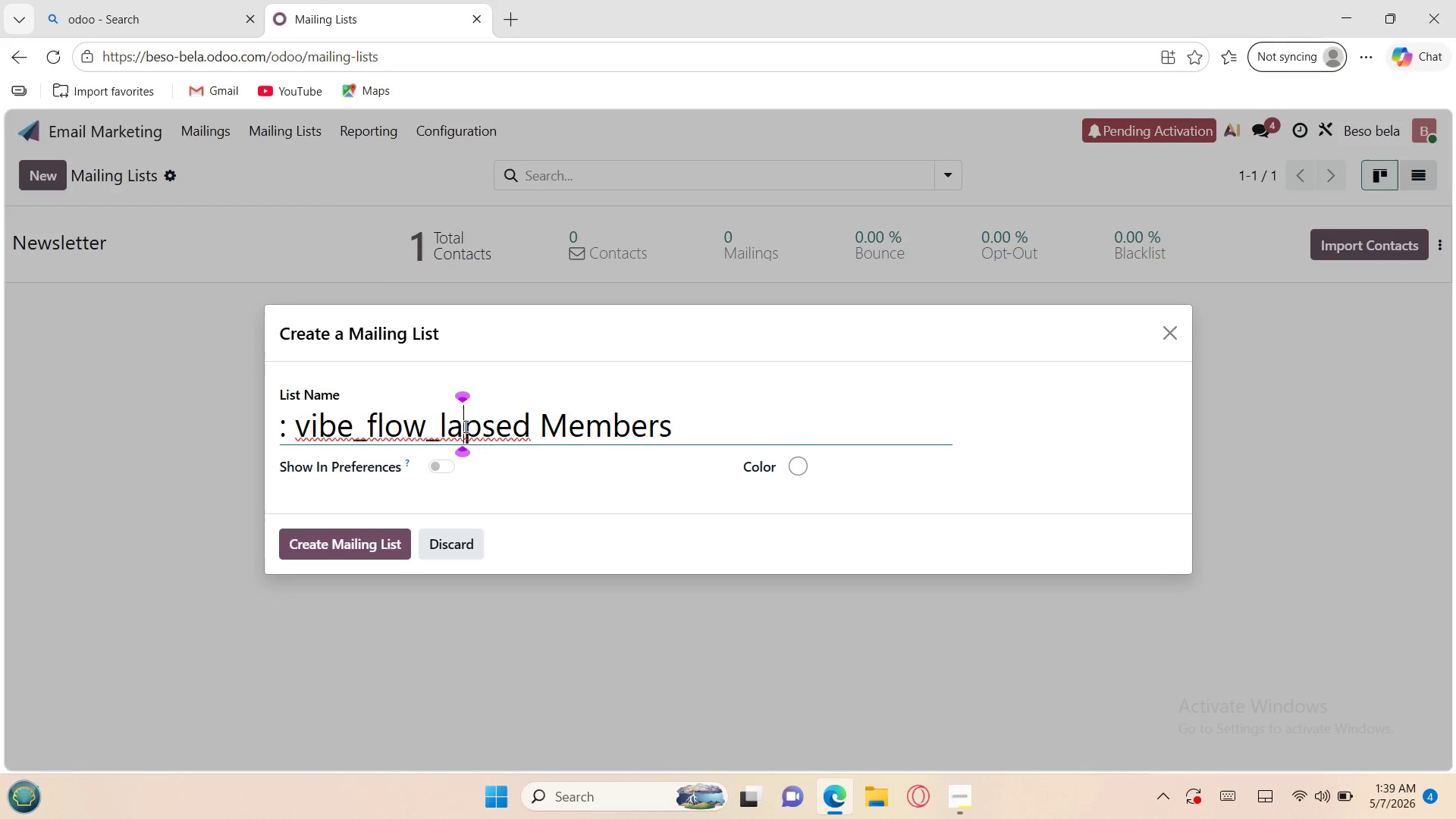 
key(ArrowLeft)
 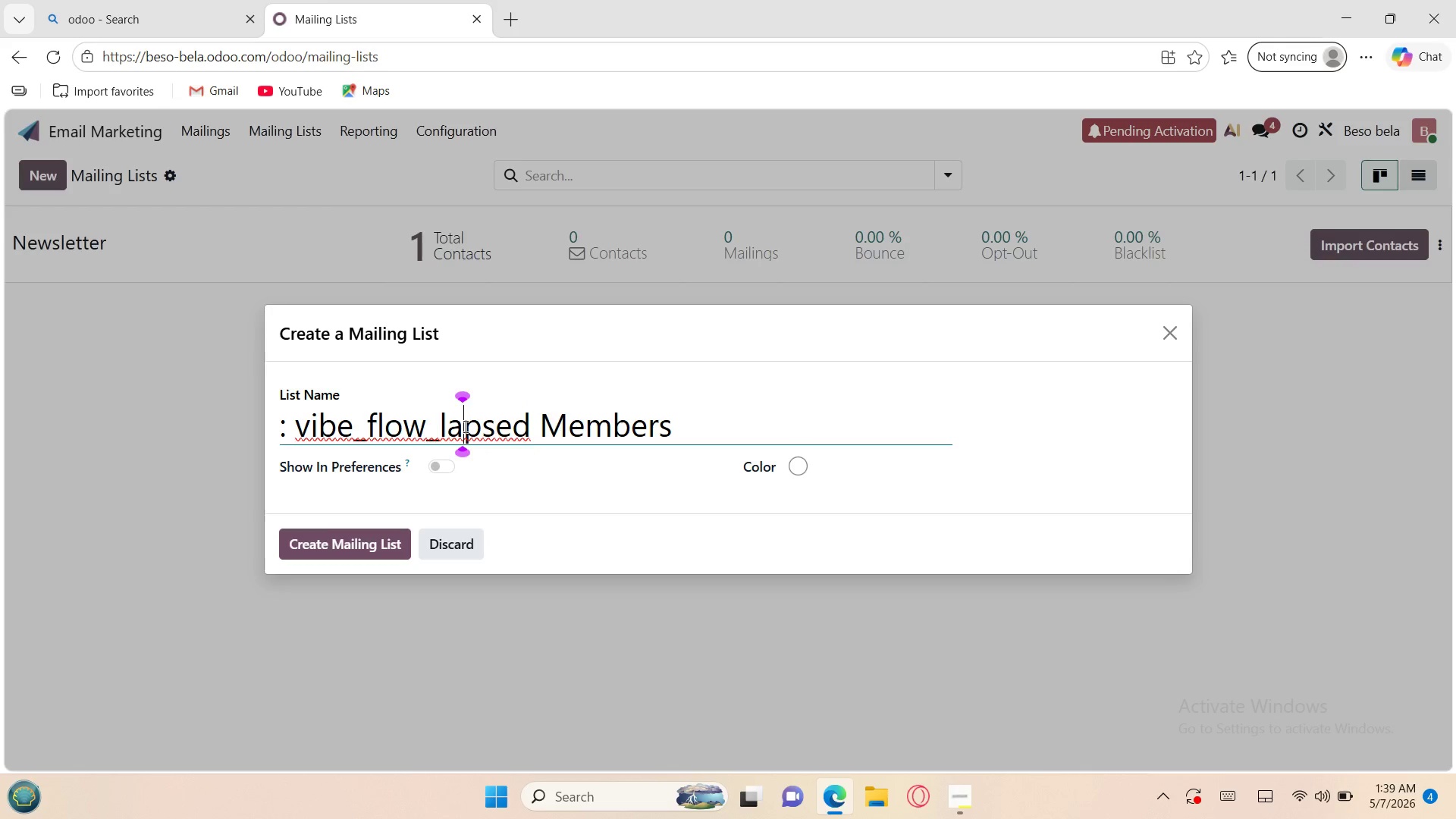 
key(ArrowLeft)
 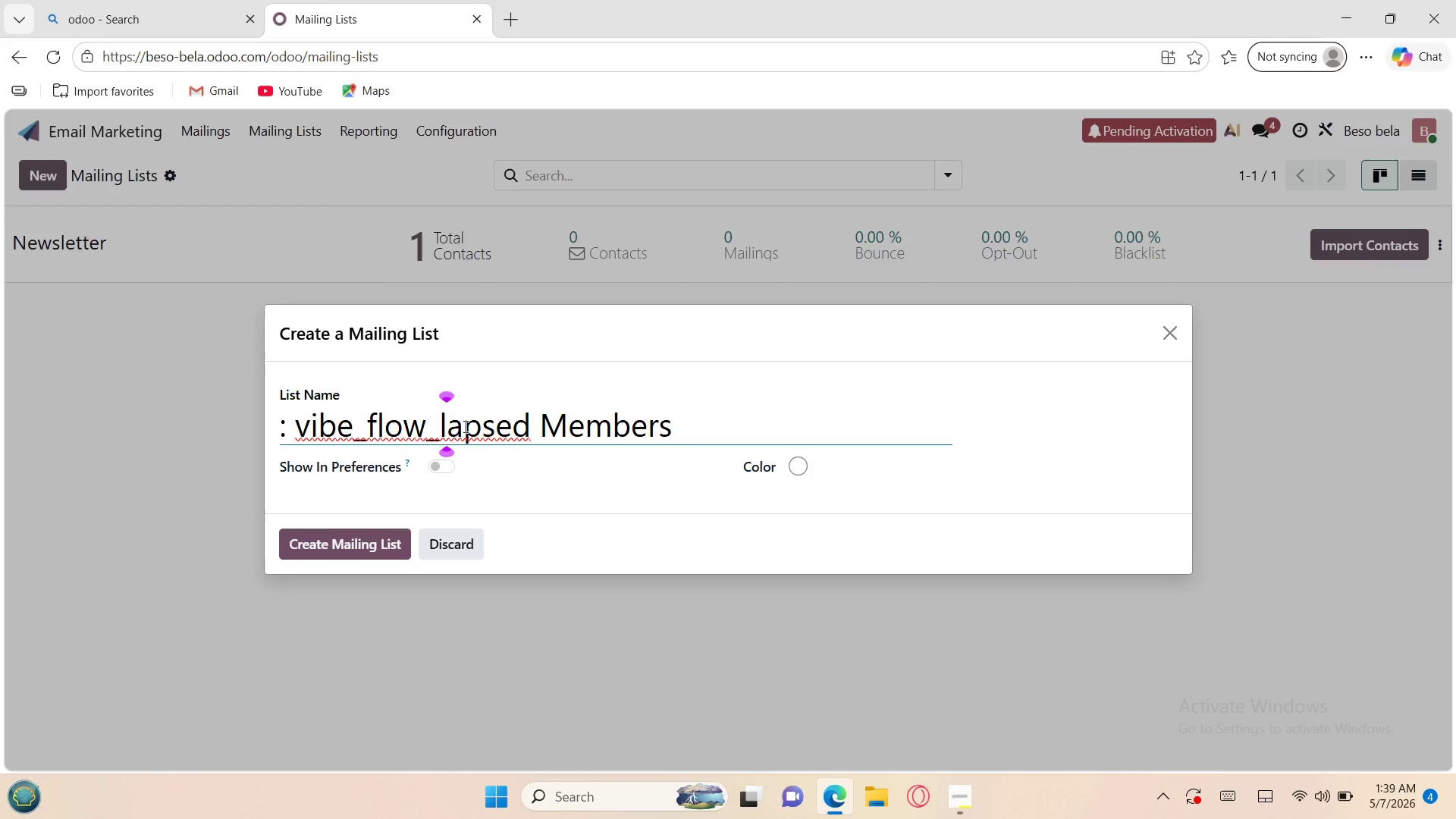 
key(Backspace)
 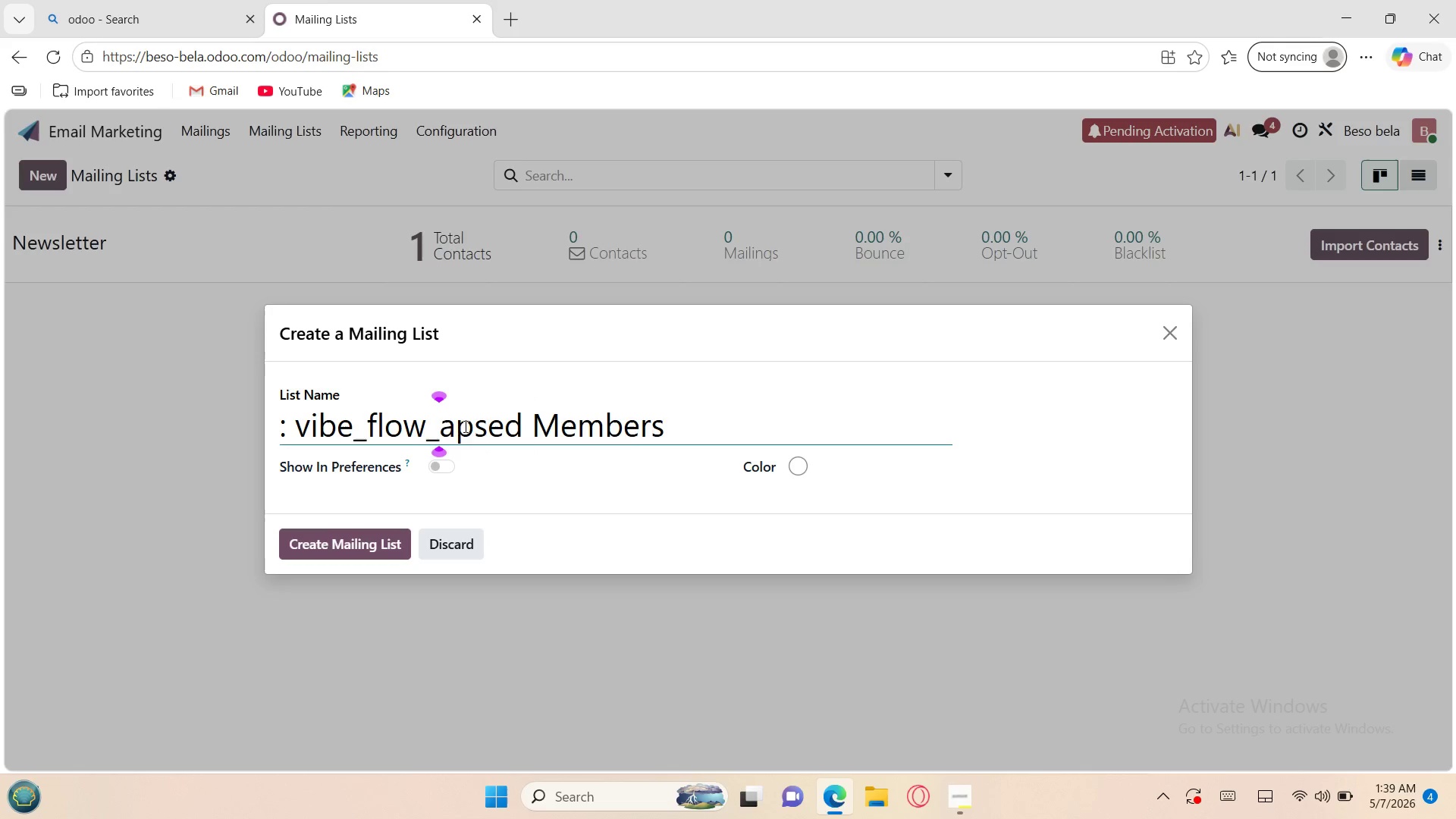 
key(Backspace)
 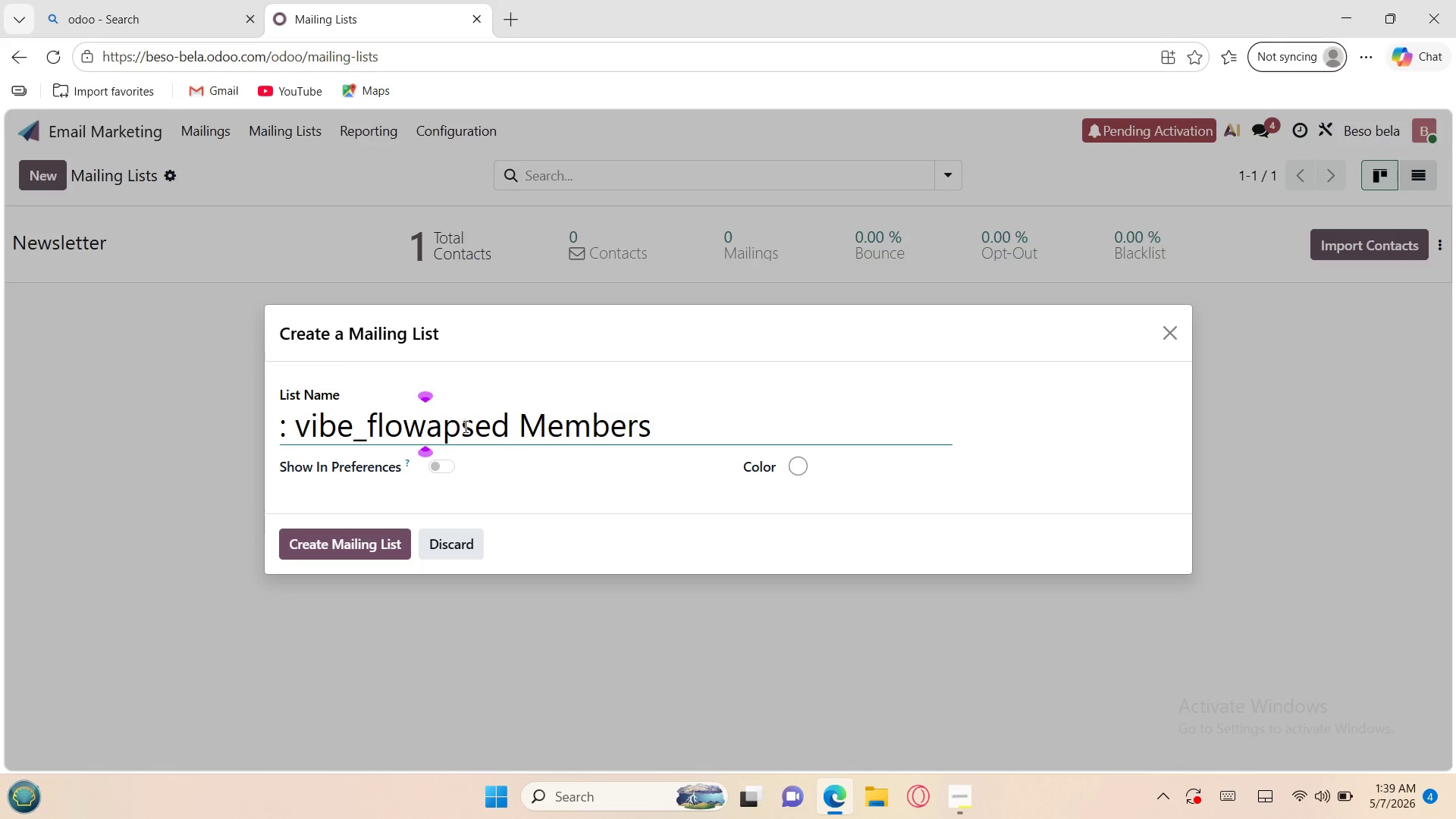 
key(Shift+L)
 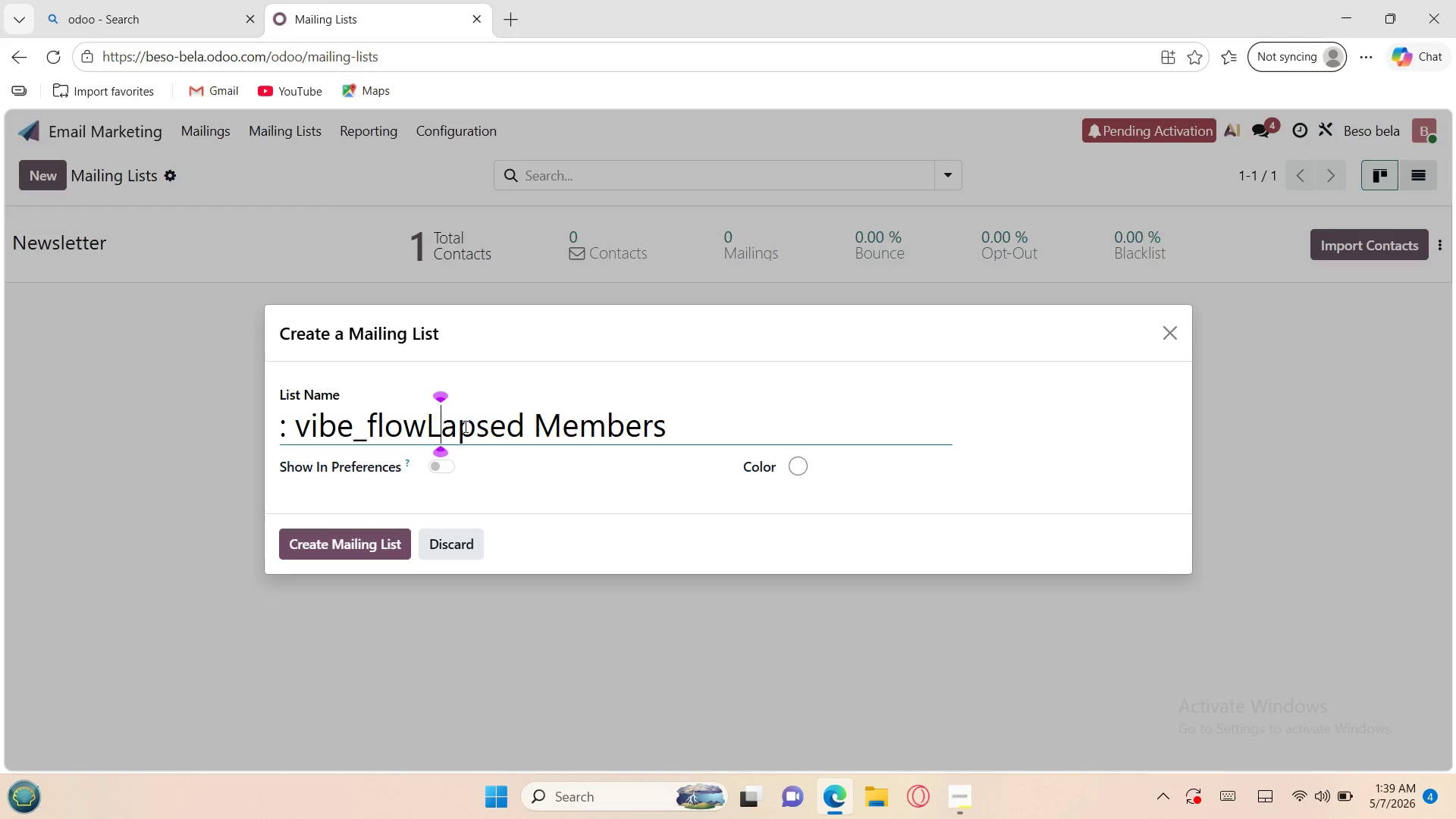 
key(ArrowLeft)
 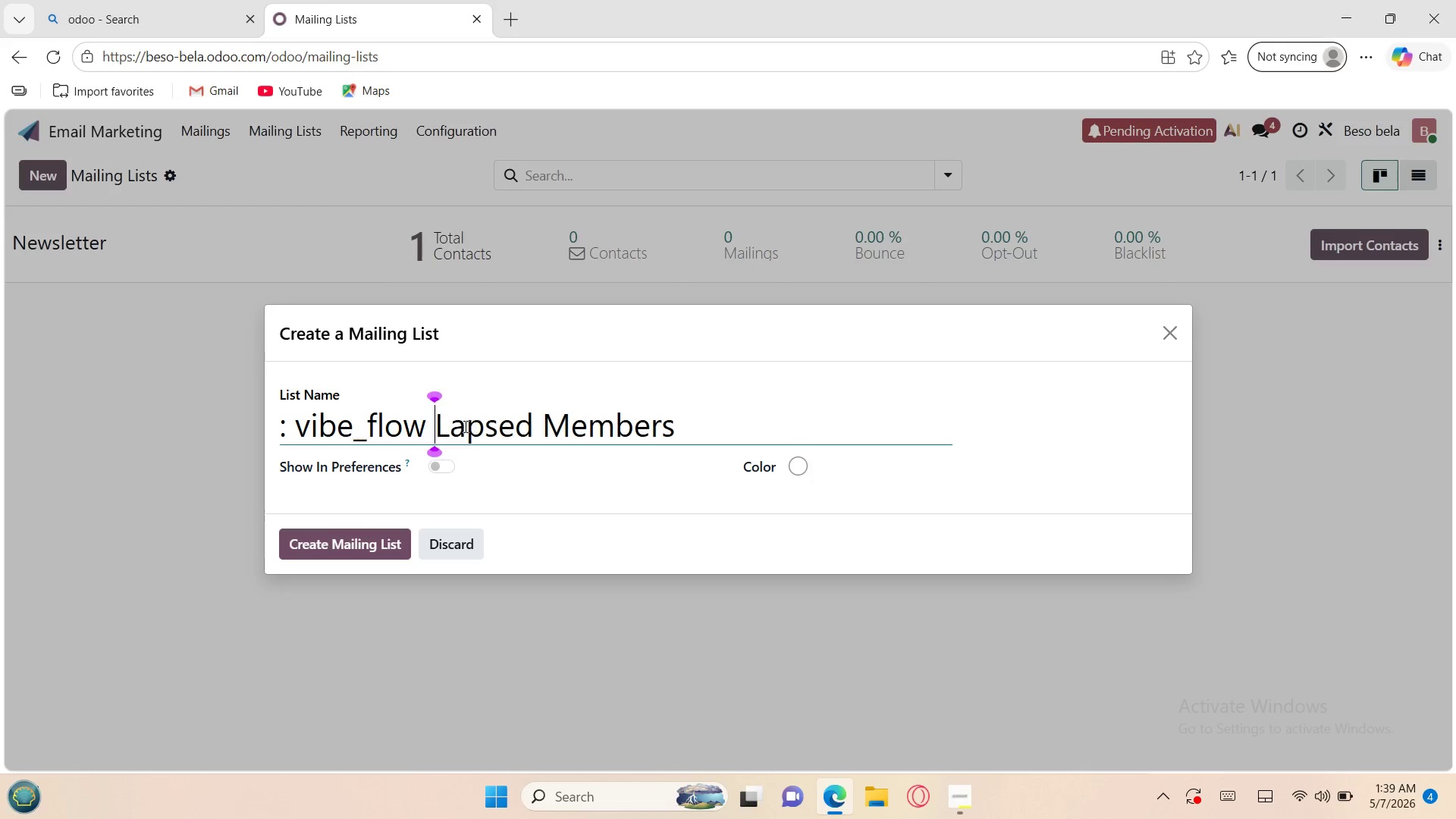 
key(Space)
 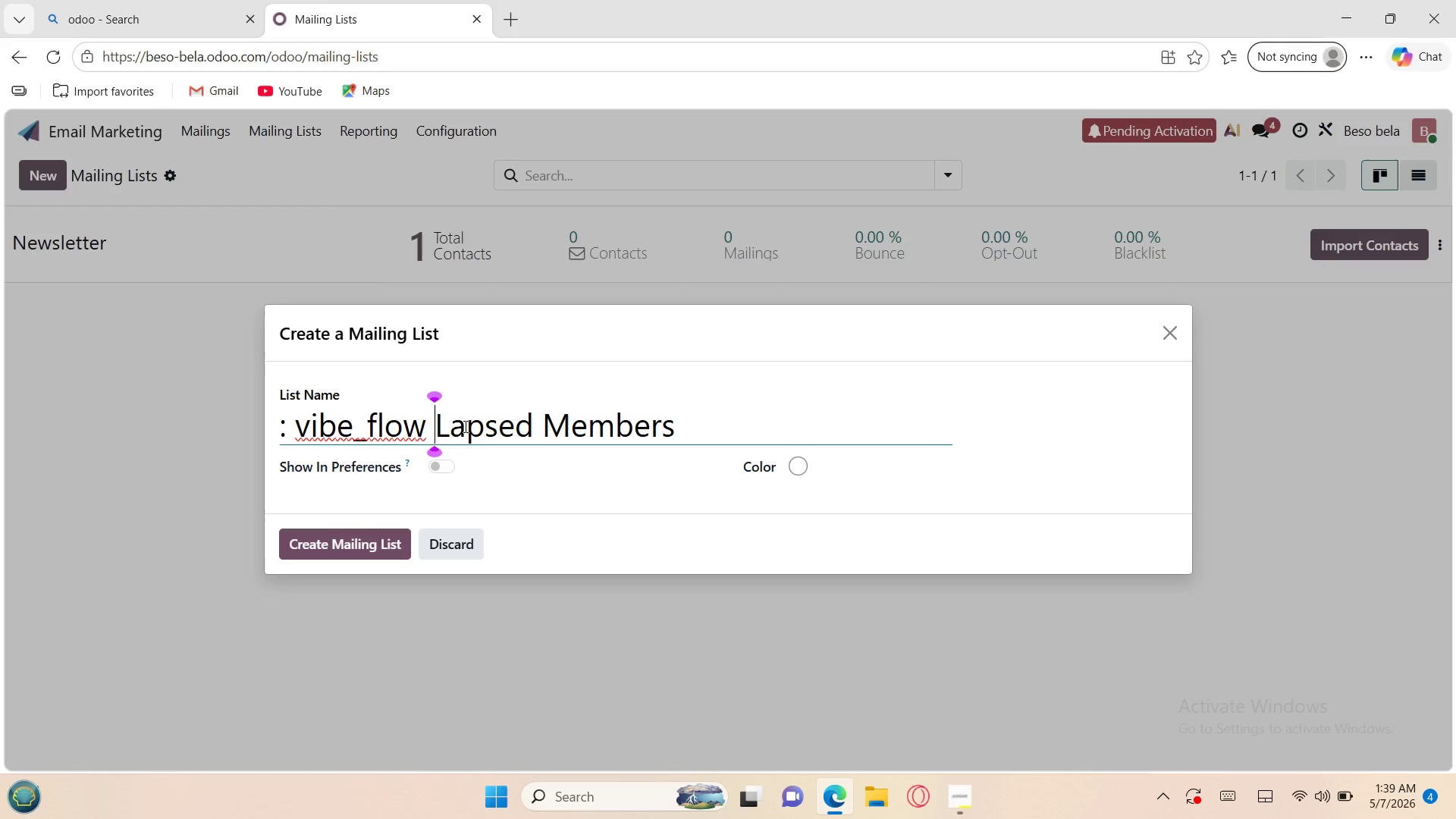 
key(ArrowLeft)
 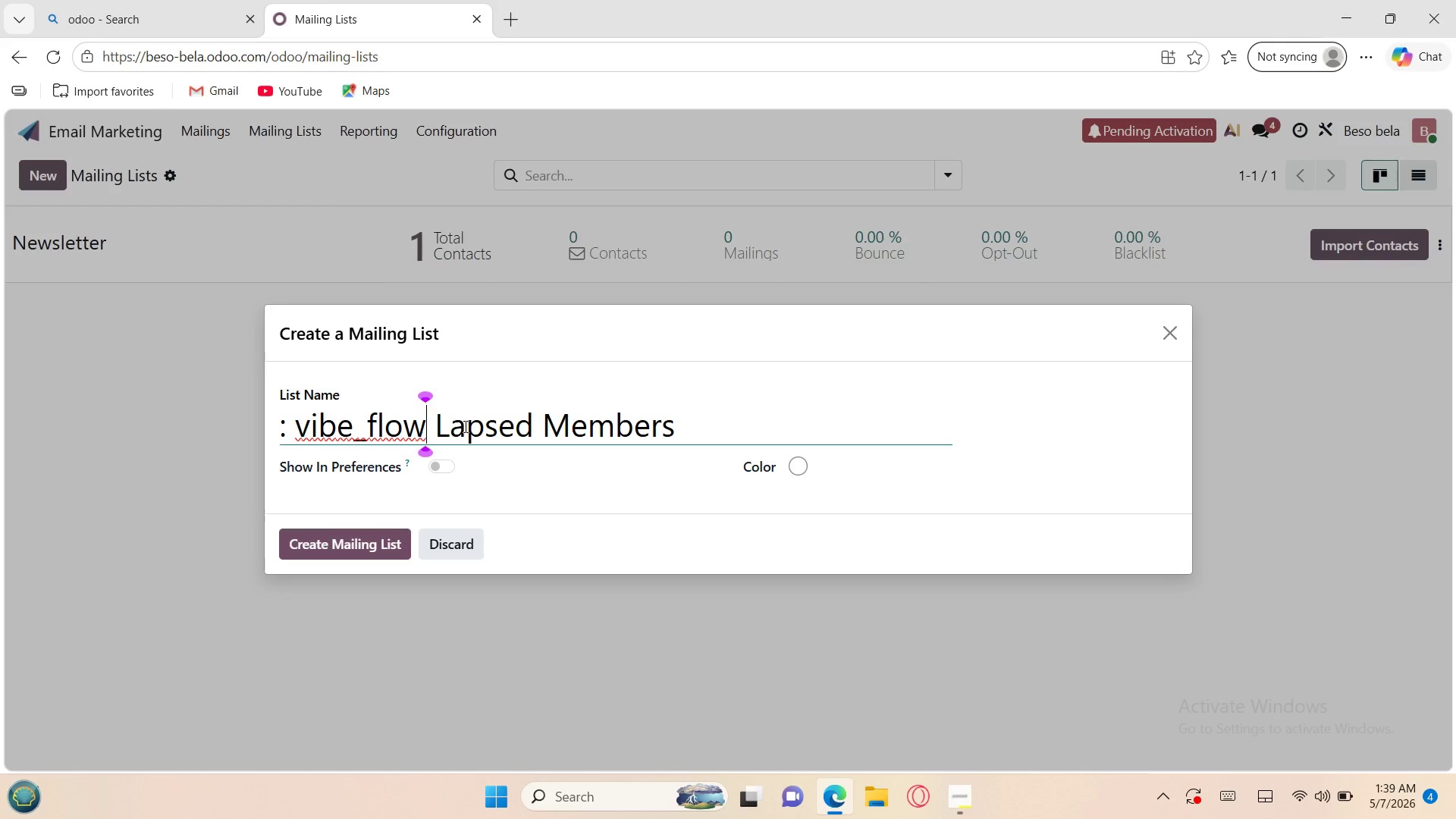 
key(ArrowLeft)
 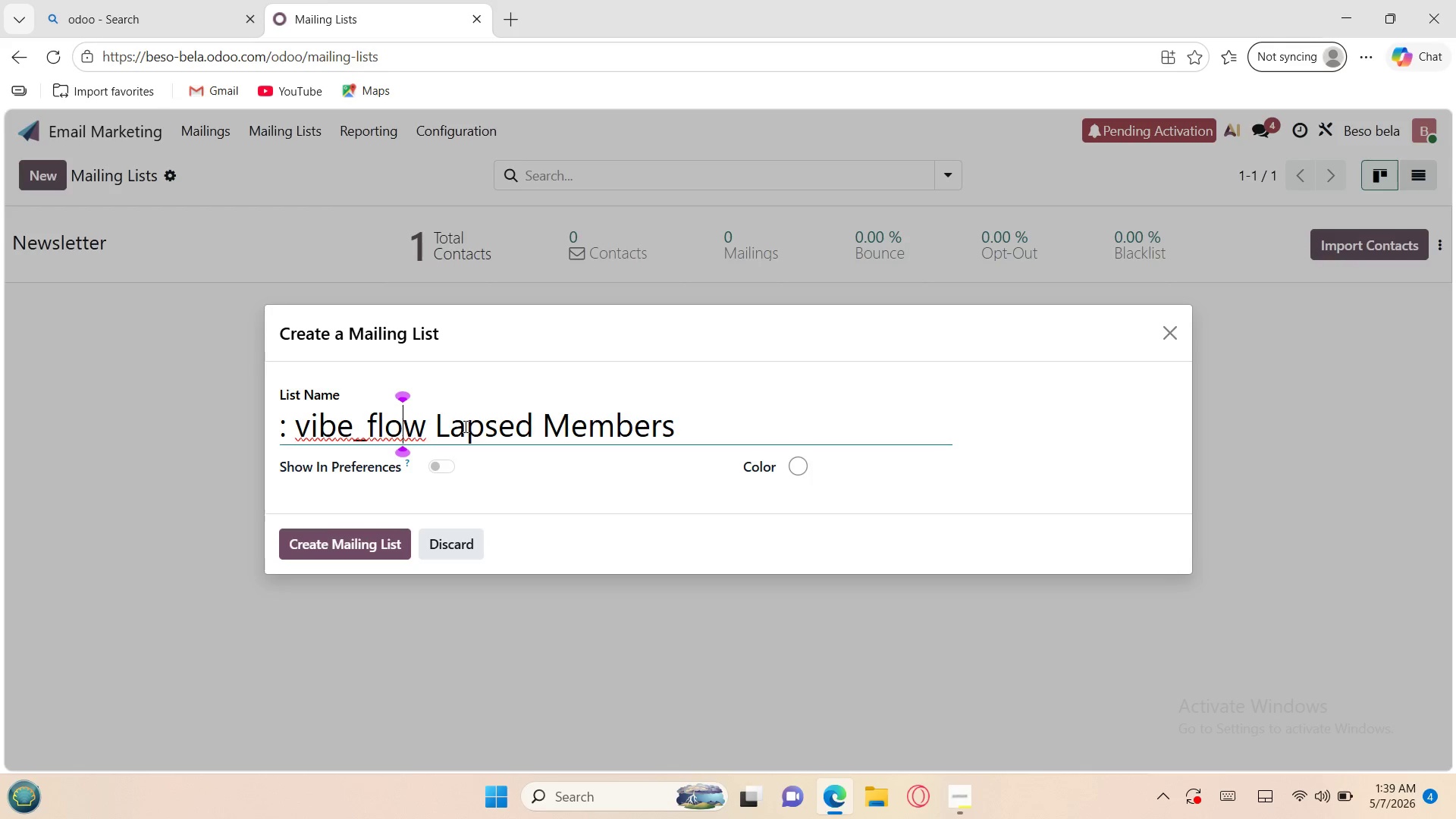 
key(ArrowLeft)
 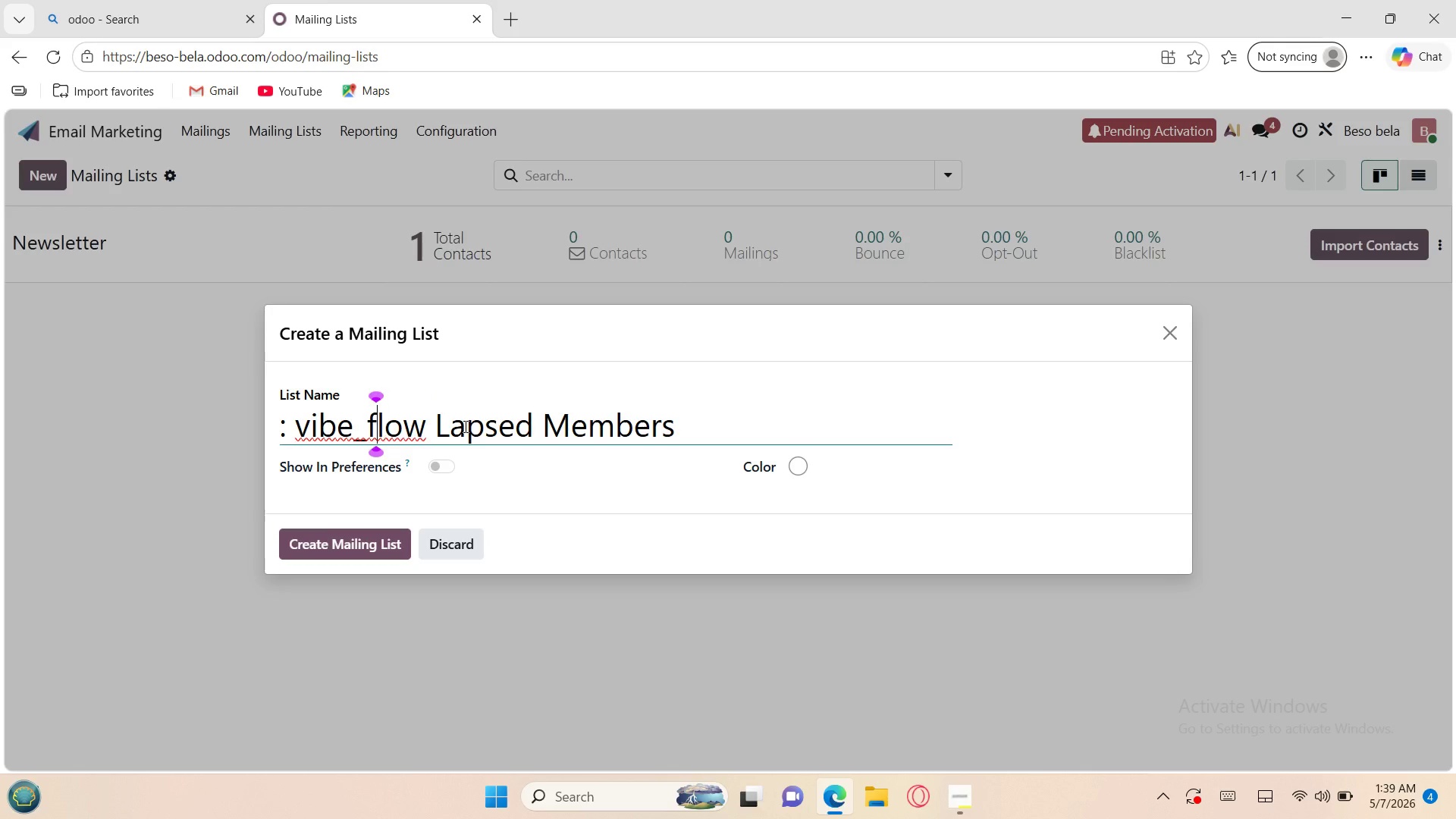 
key(ArrowLeft)
 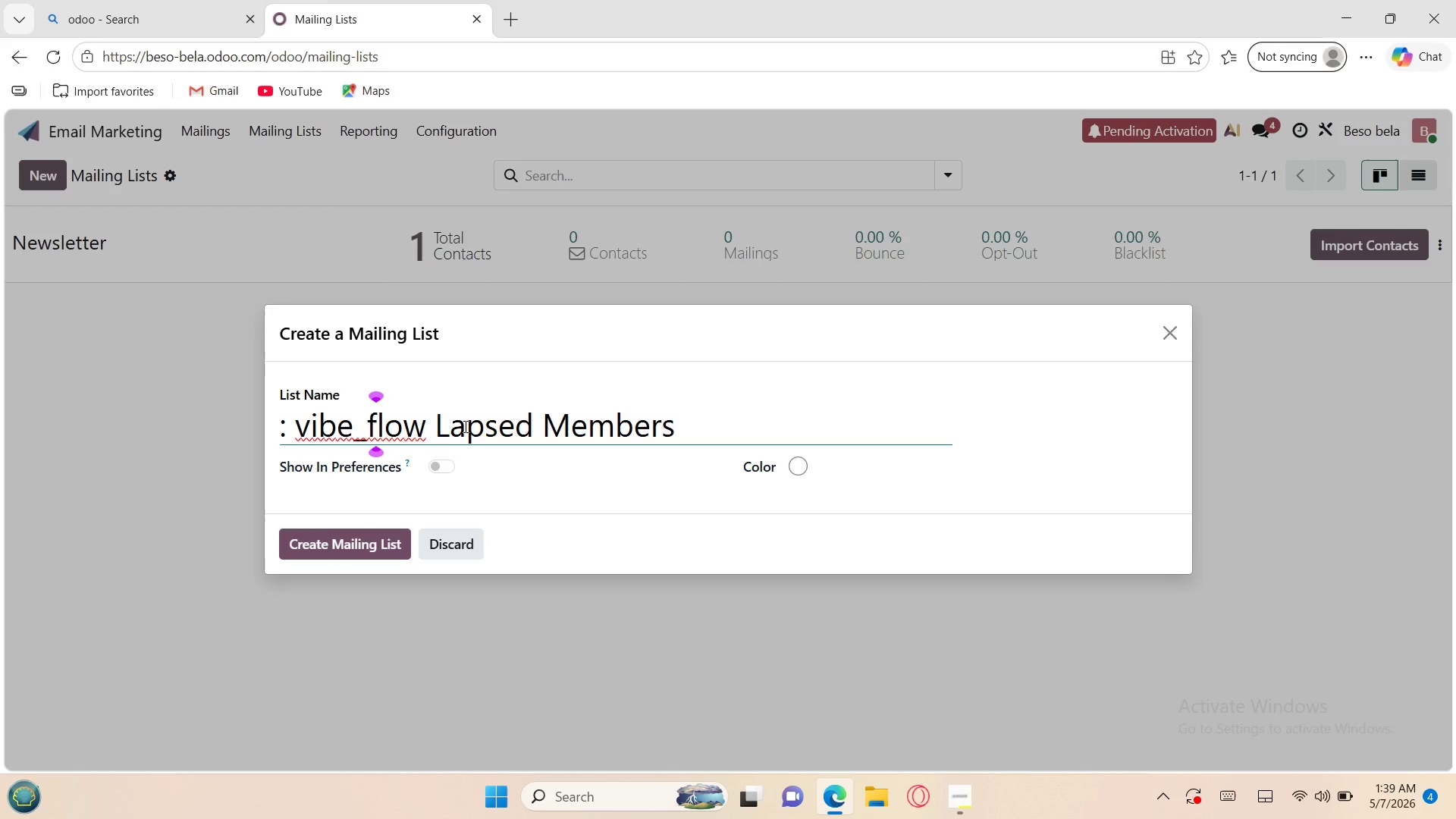 
key(Backspace)
 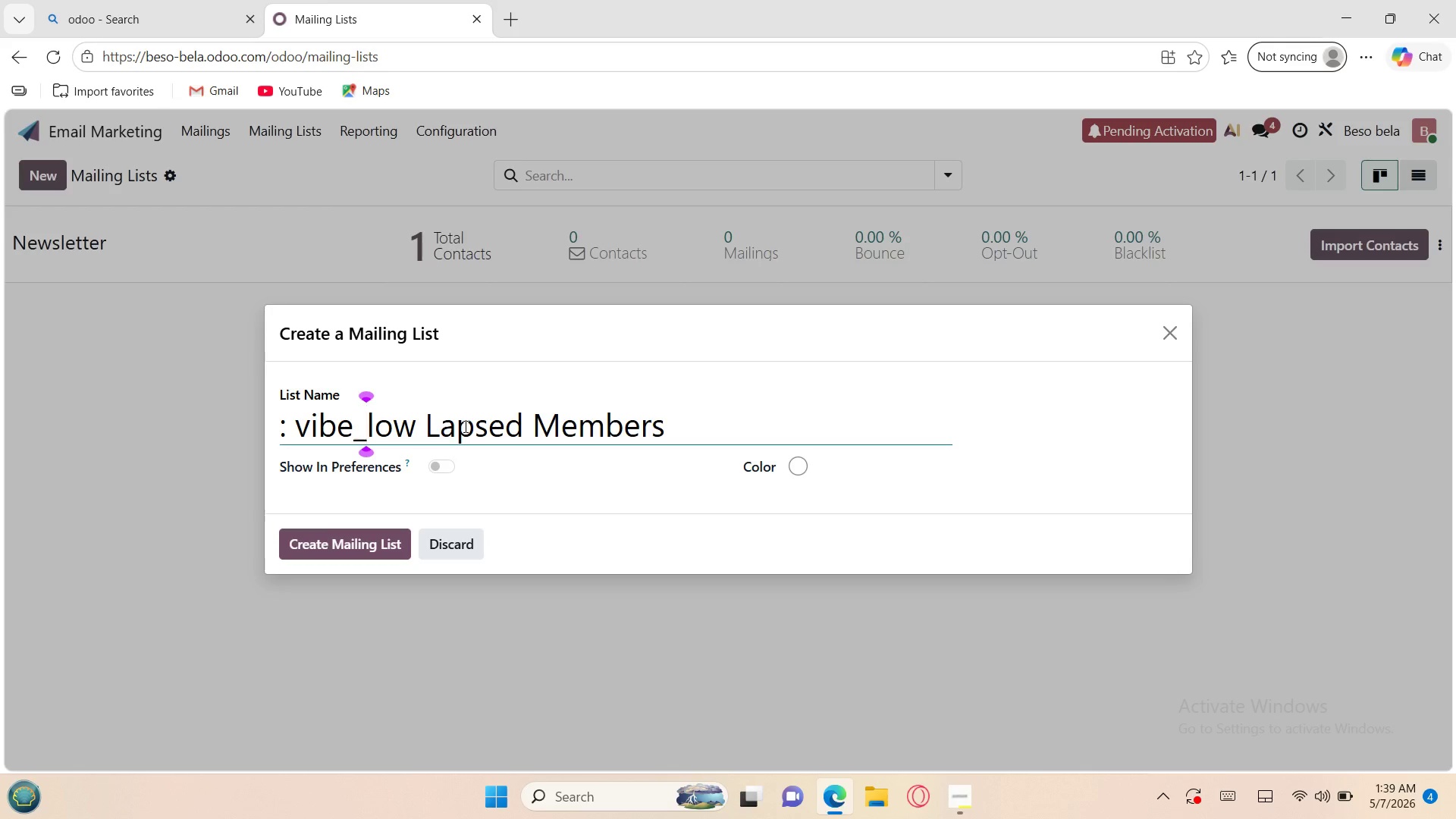 
key(Backspace)
 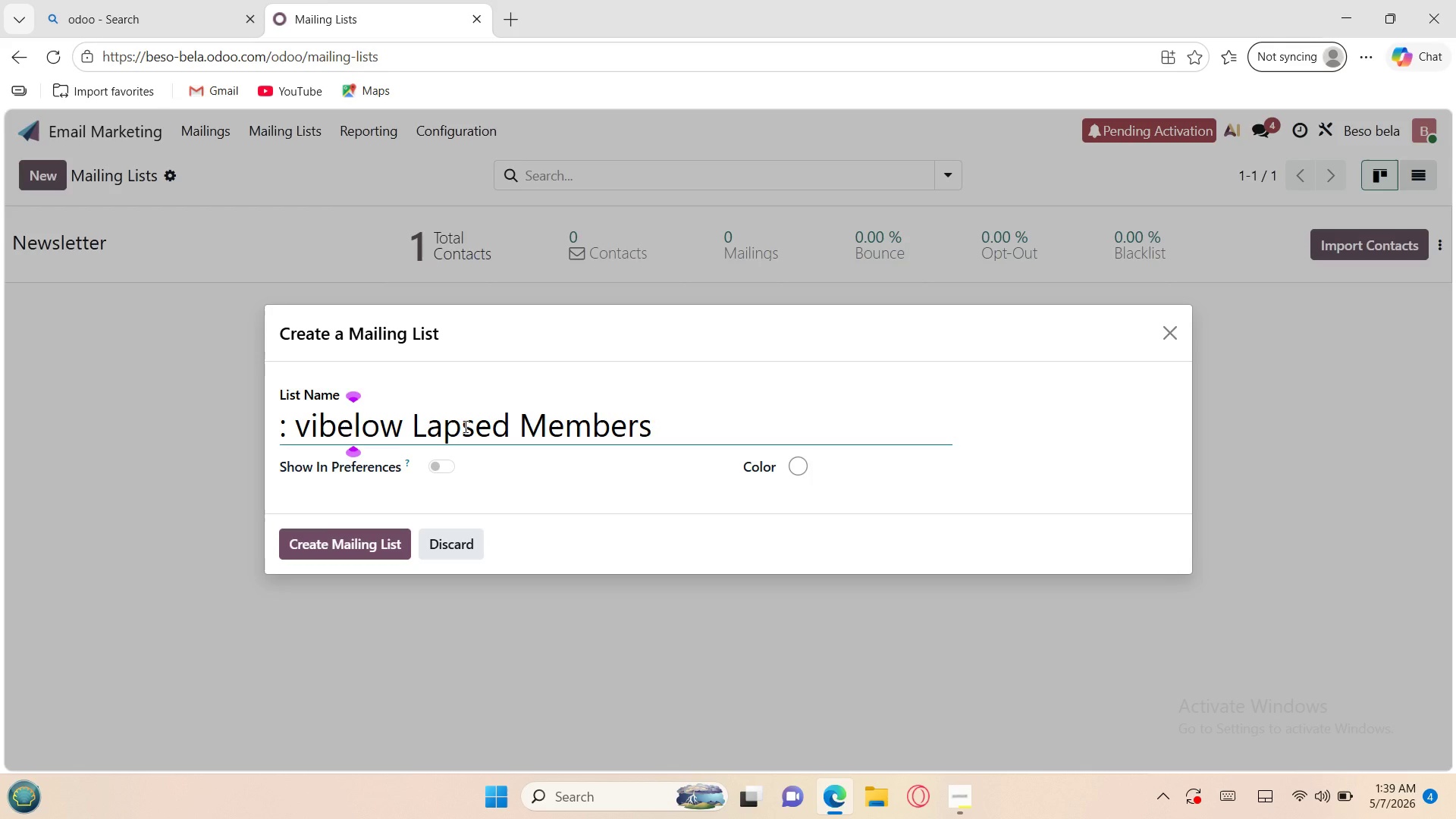 
hold_key(key=ShiftLeft, duration=0.62)
 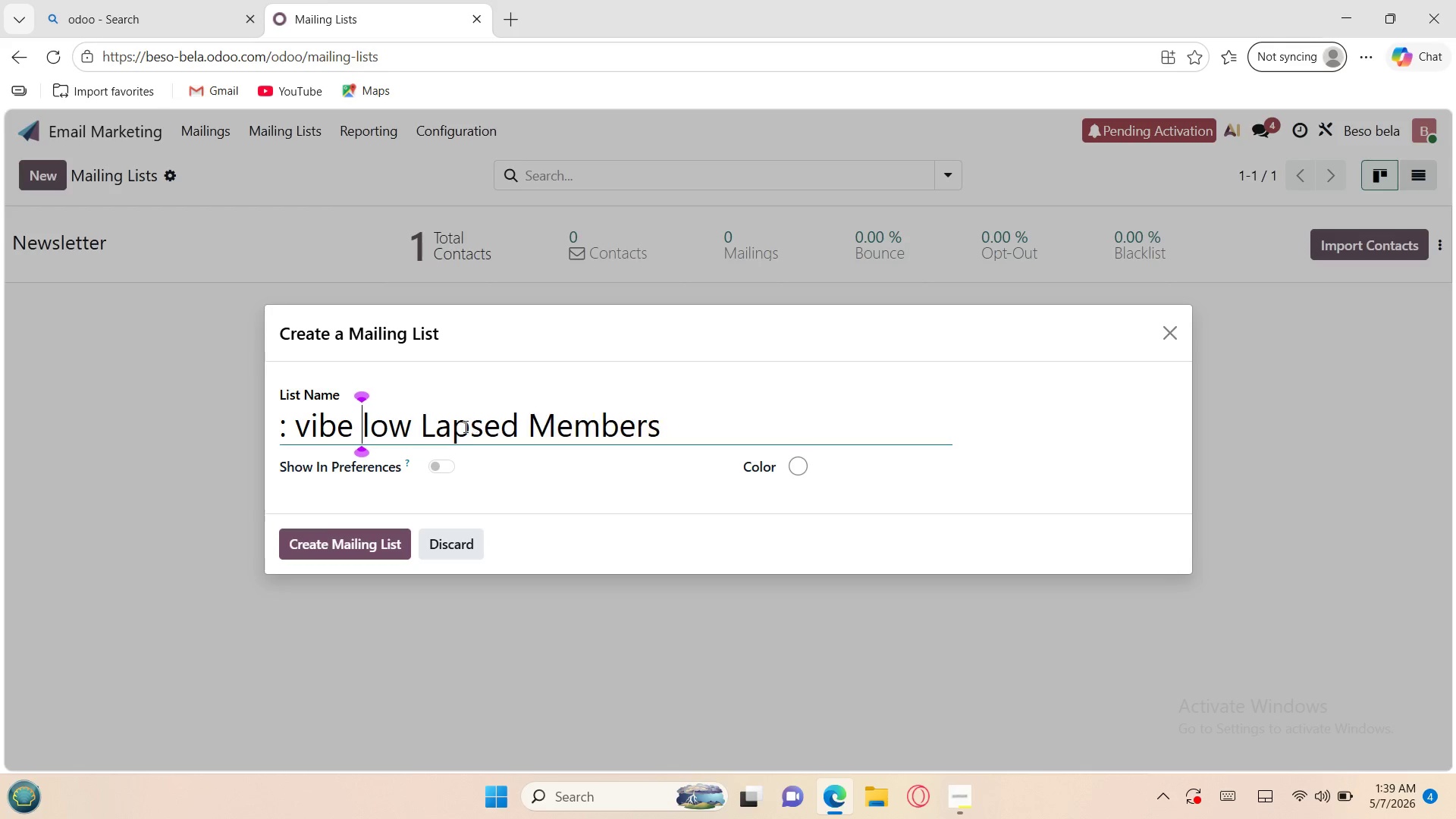 
key(Space)
 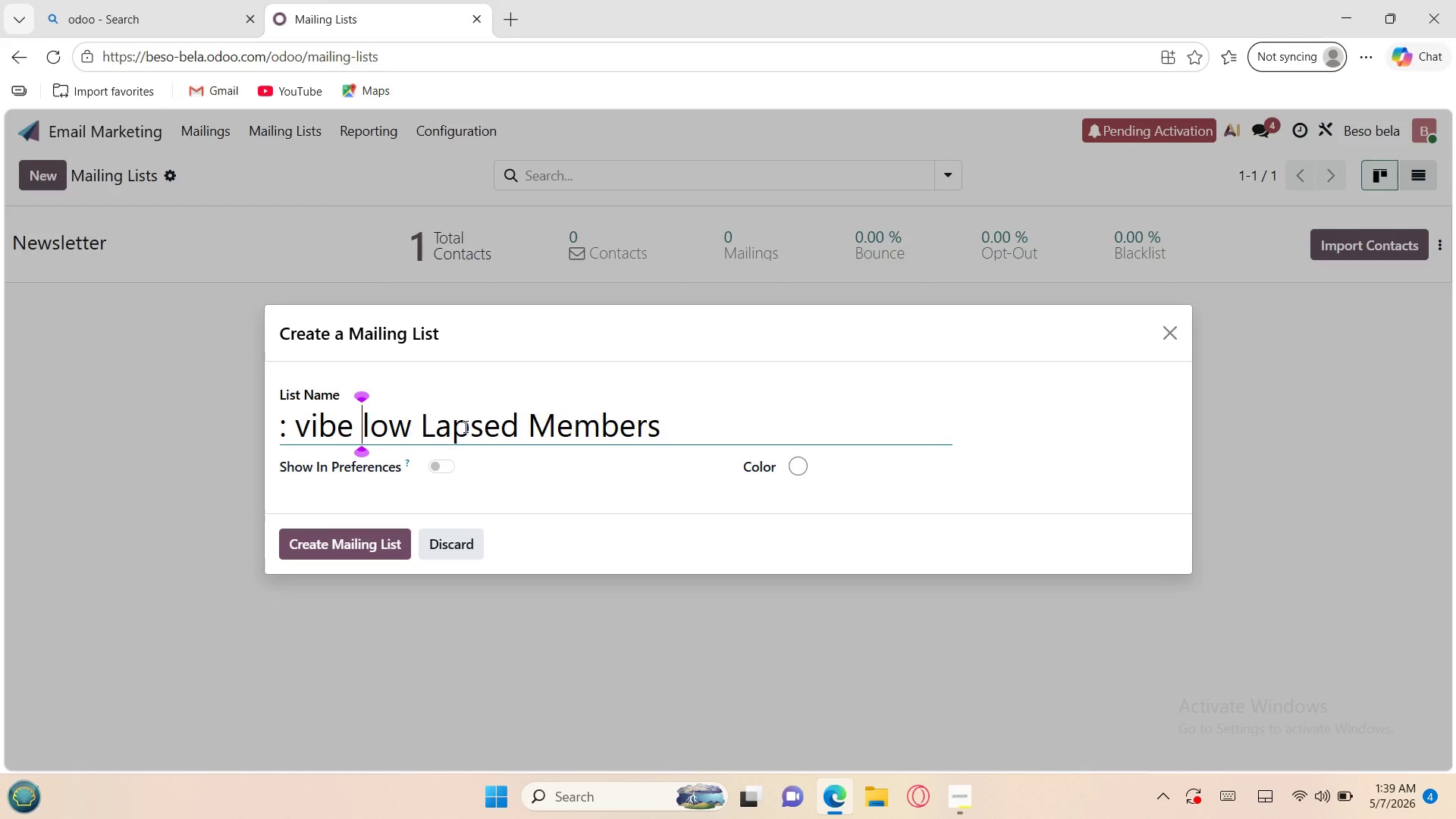 
key(Shift+F)
 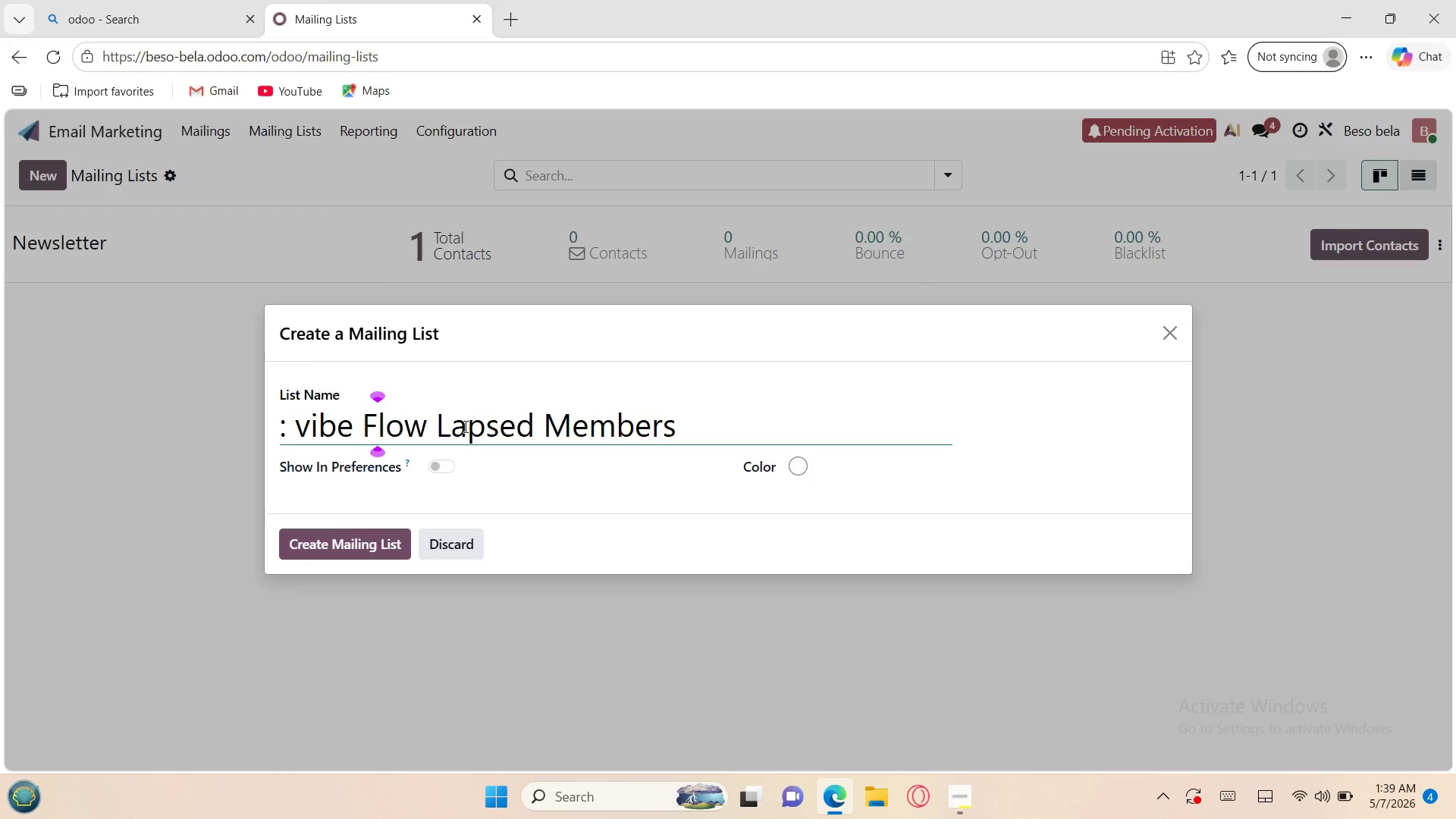 
key(ArrowLeft)
 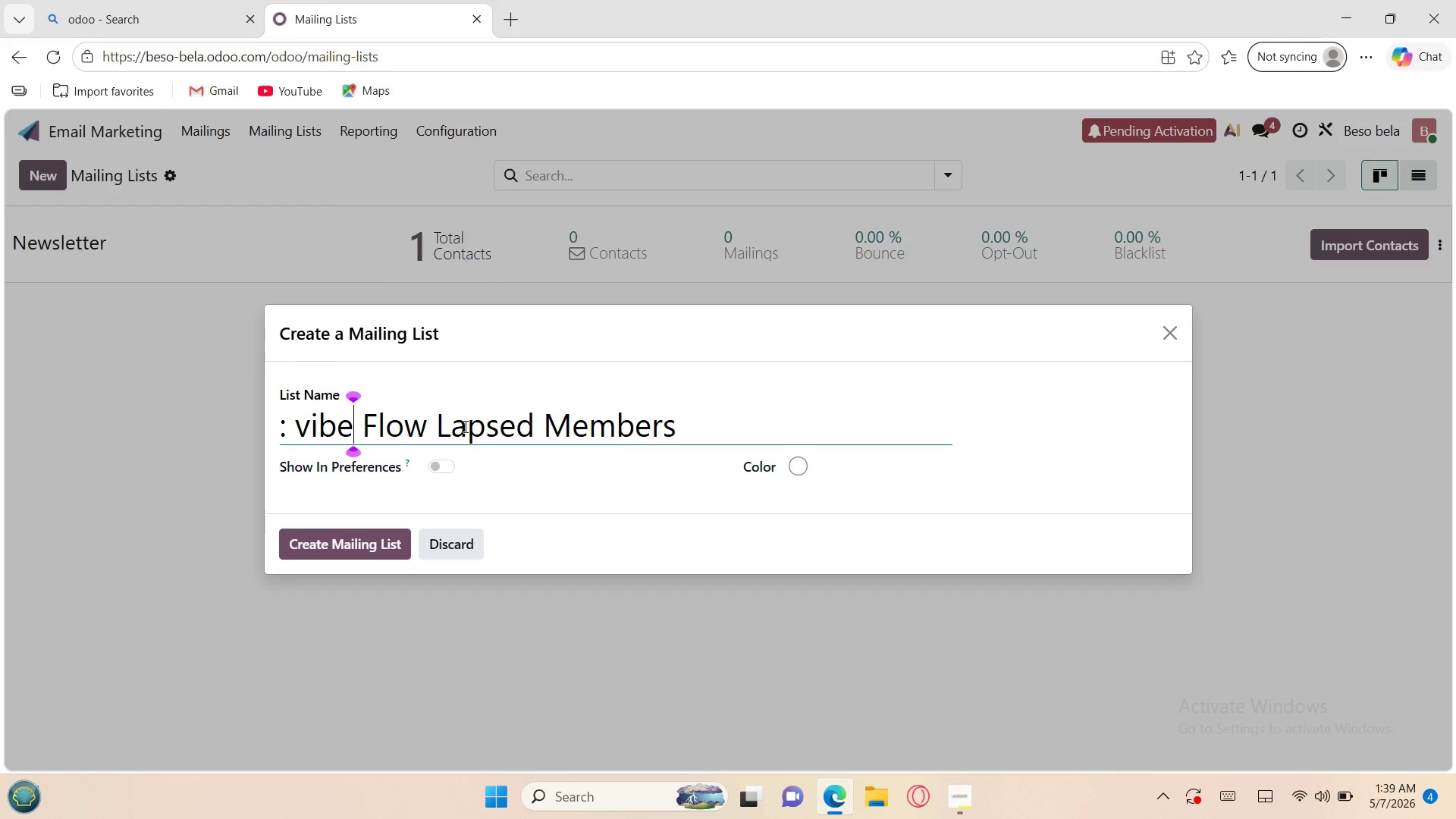 
key(ArrowLeft)
 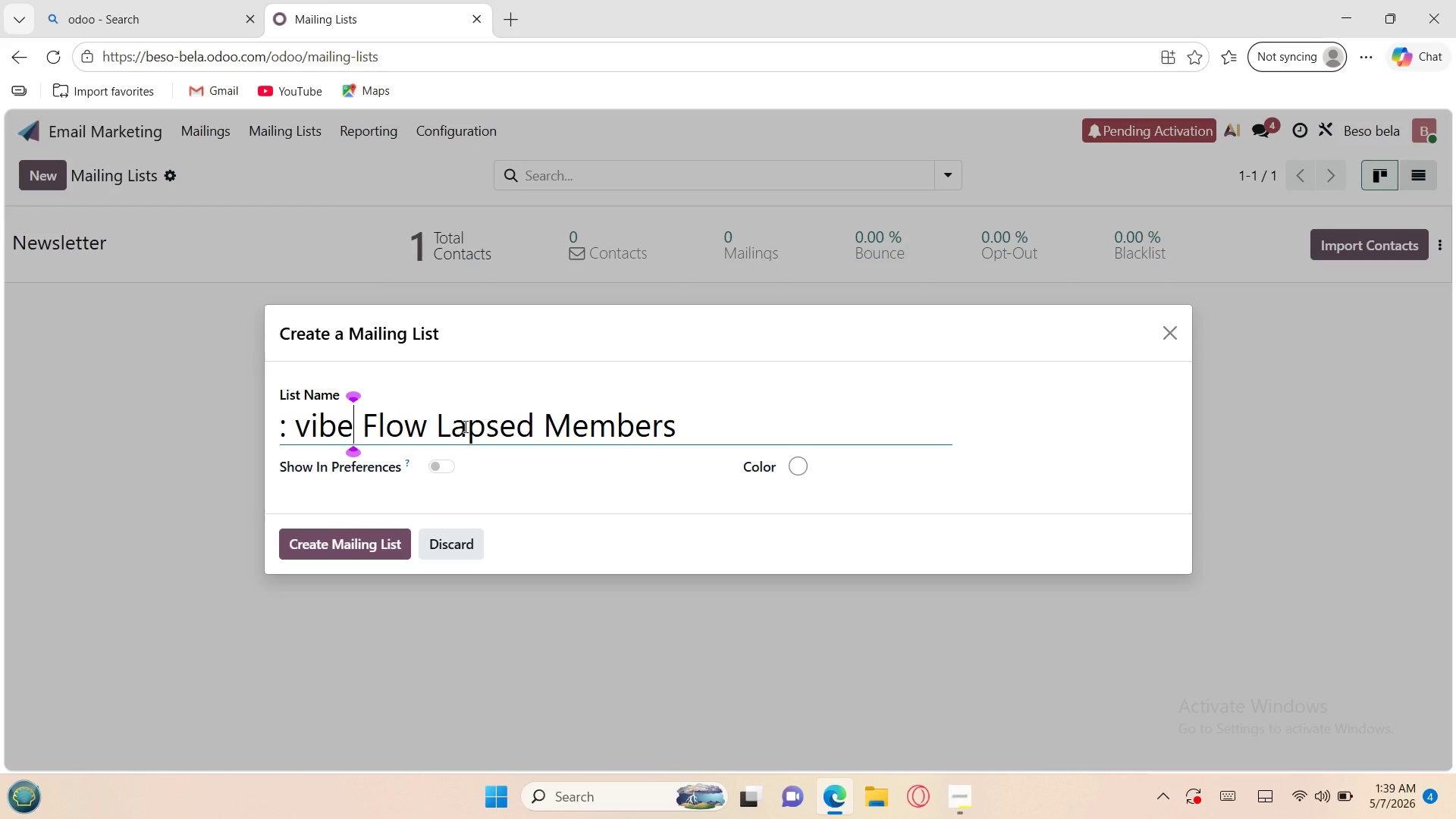 
key(ArrowLeft)
 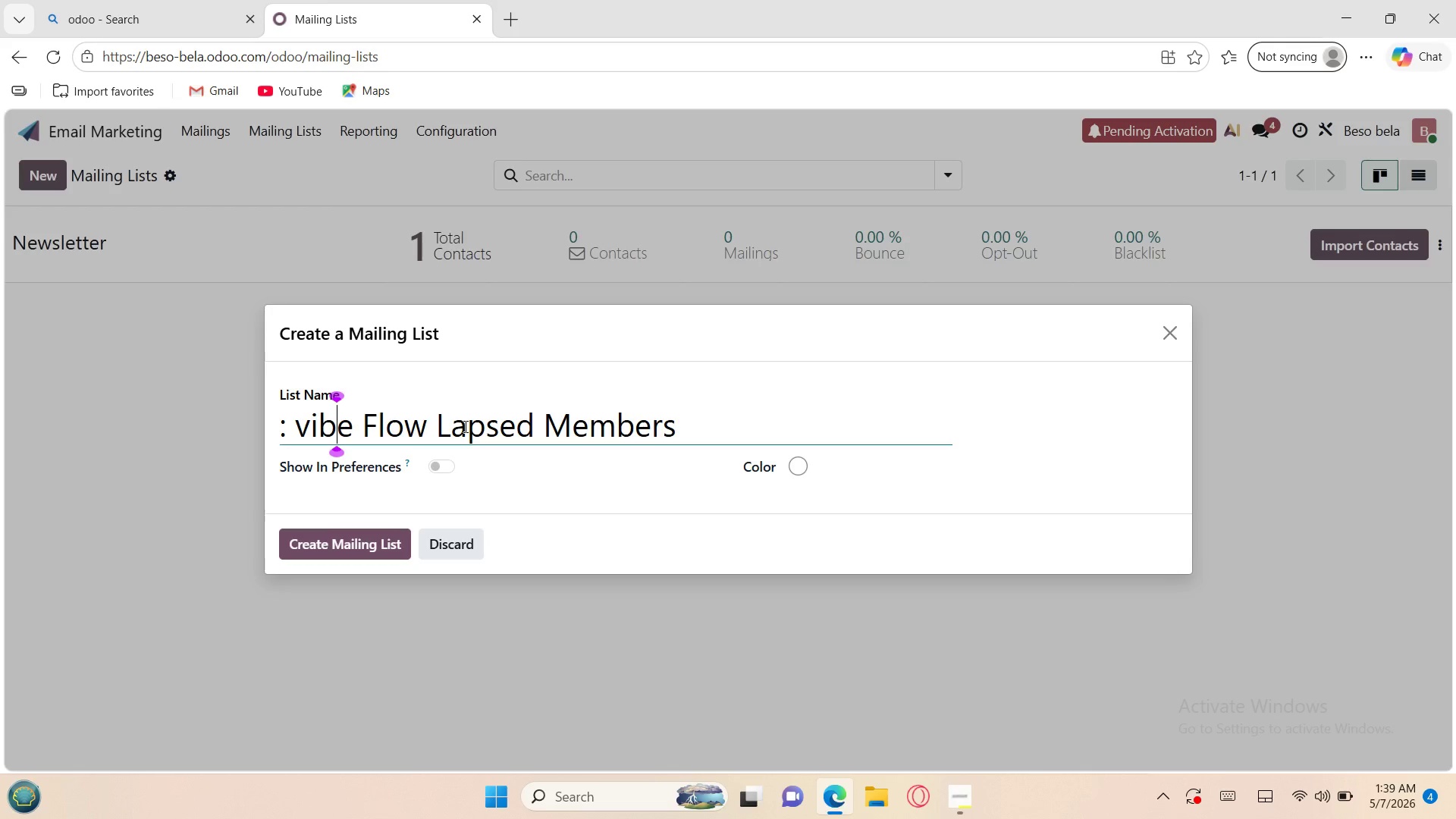 
key(ArrowLeft)
 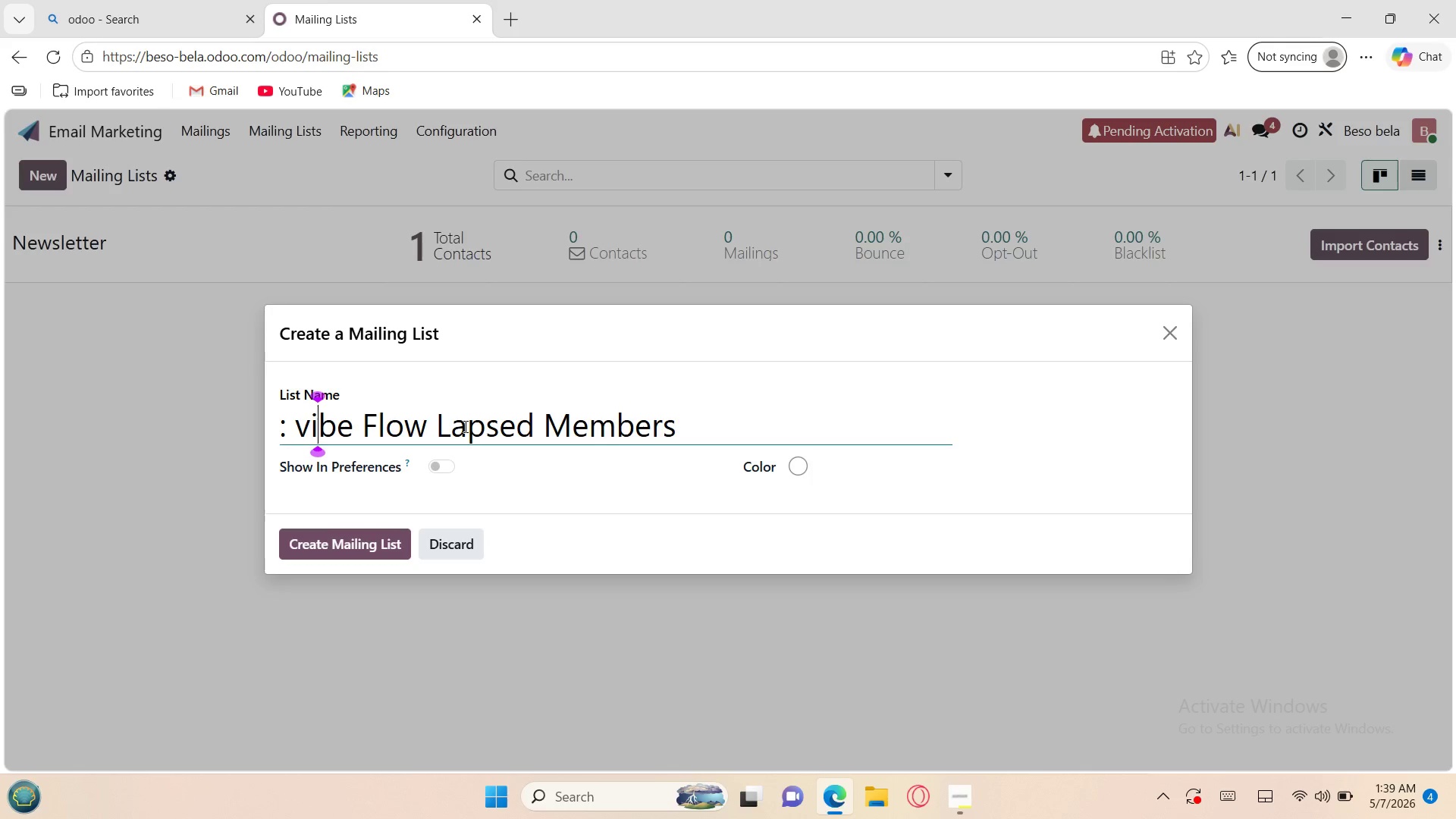 
key(ArrowLeft)
 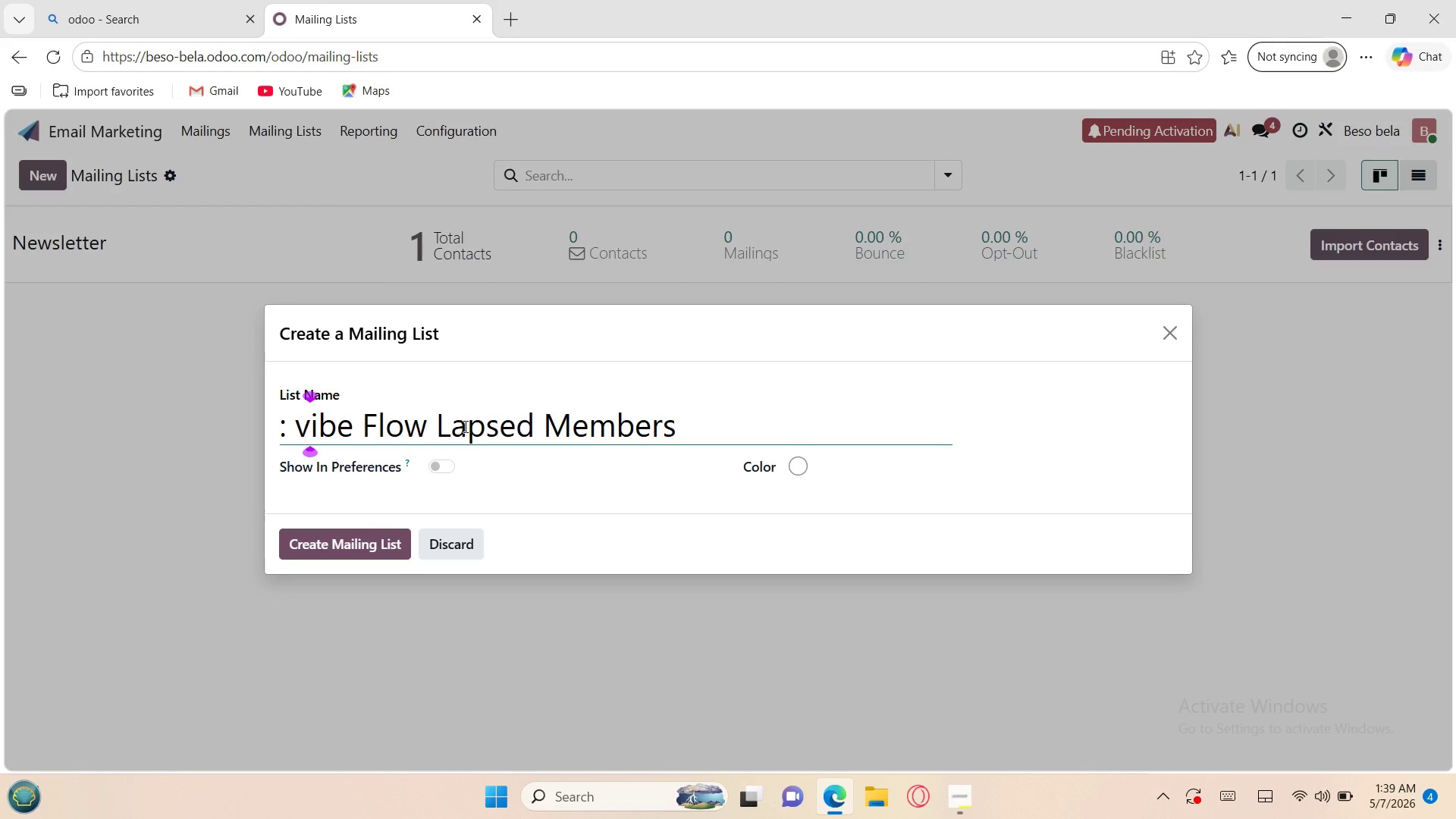 
key(Backspace)
 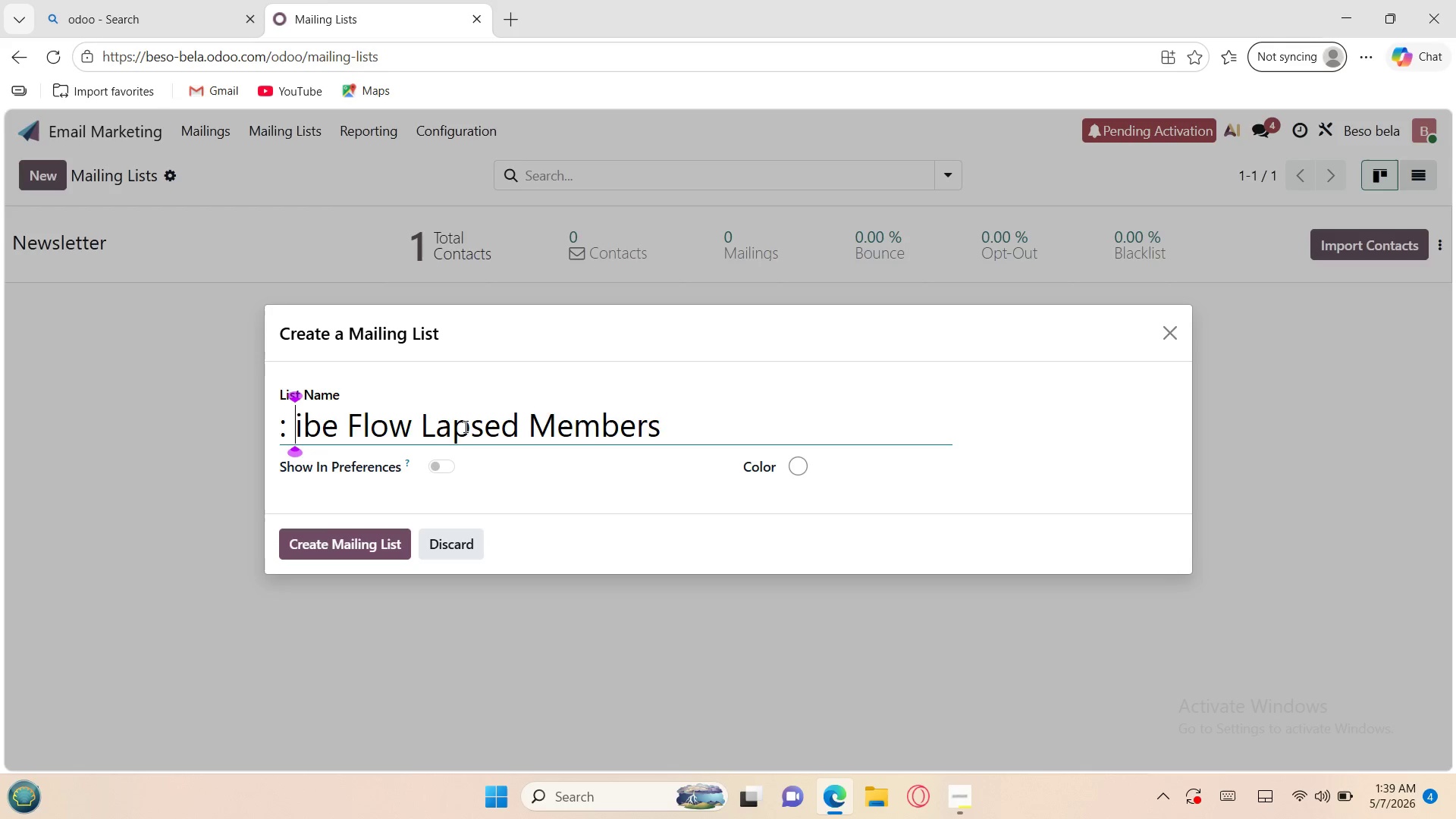 
key(Backspace)
 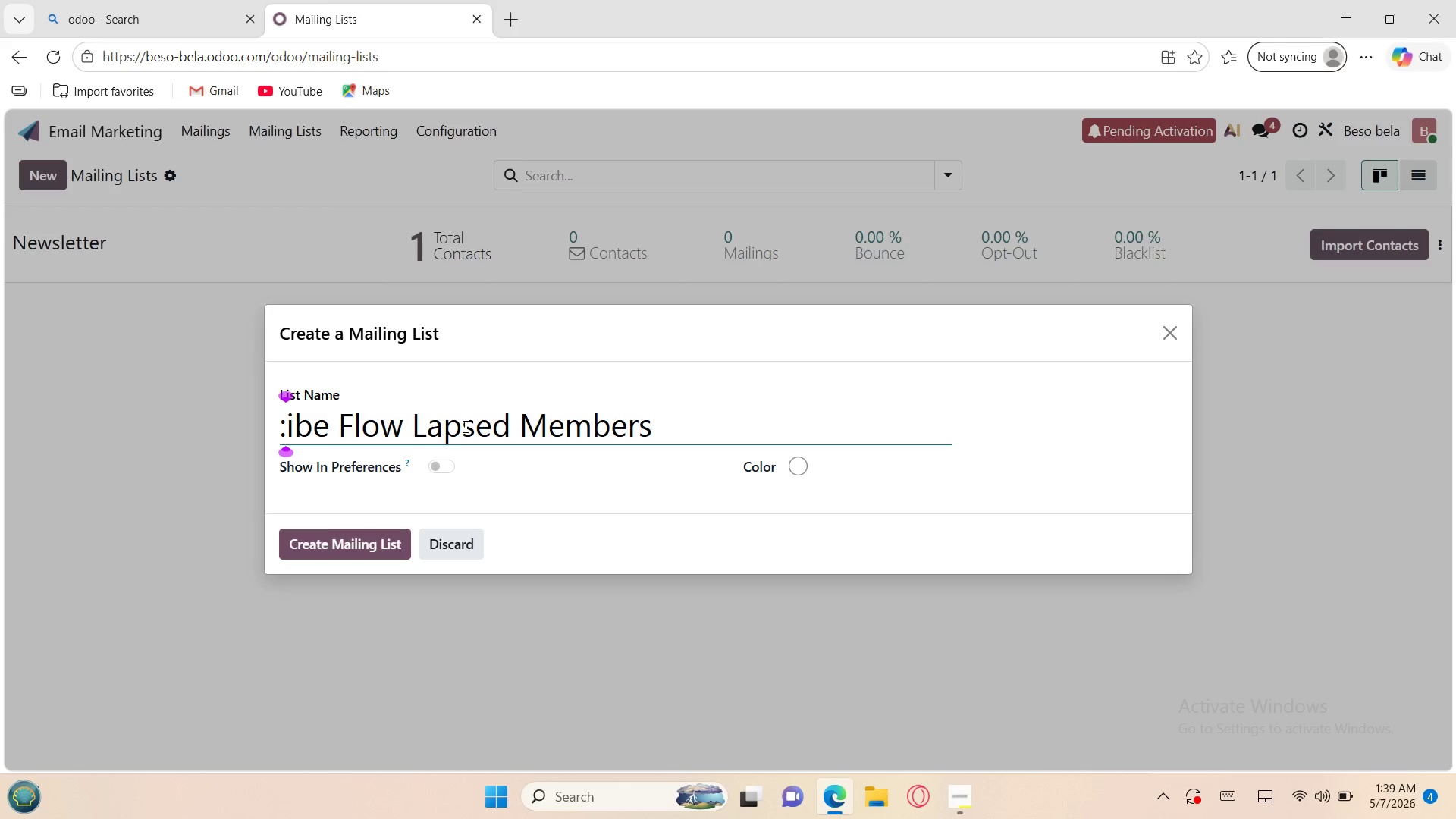 
key(Backspace)
 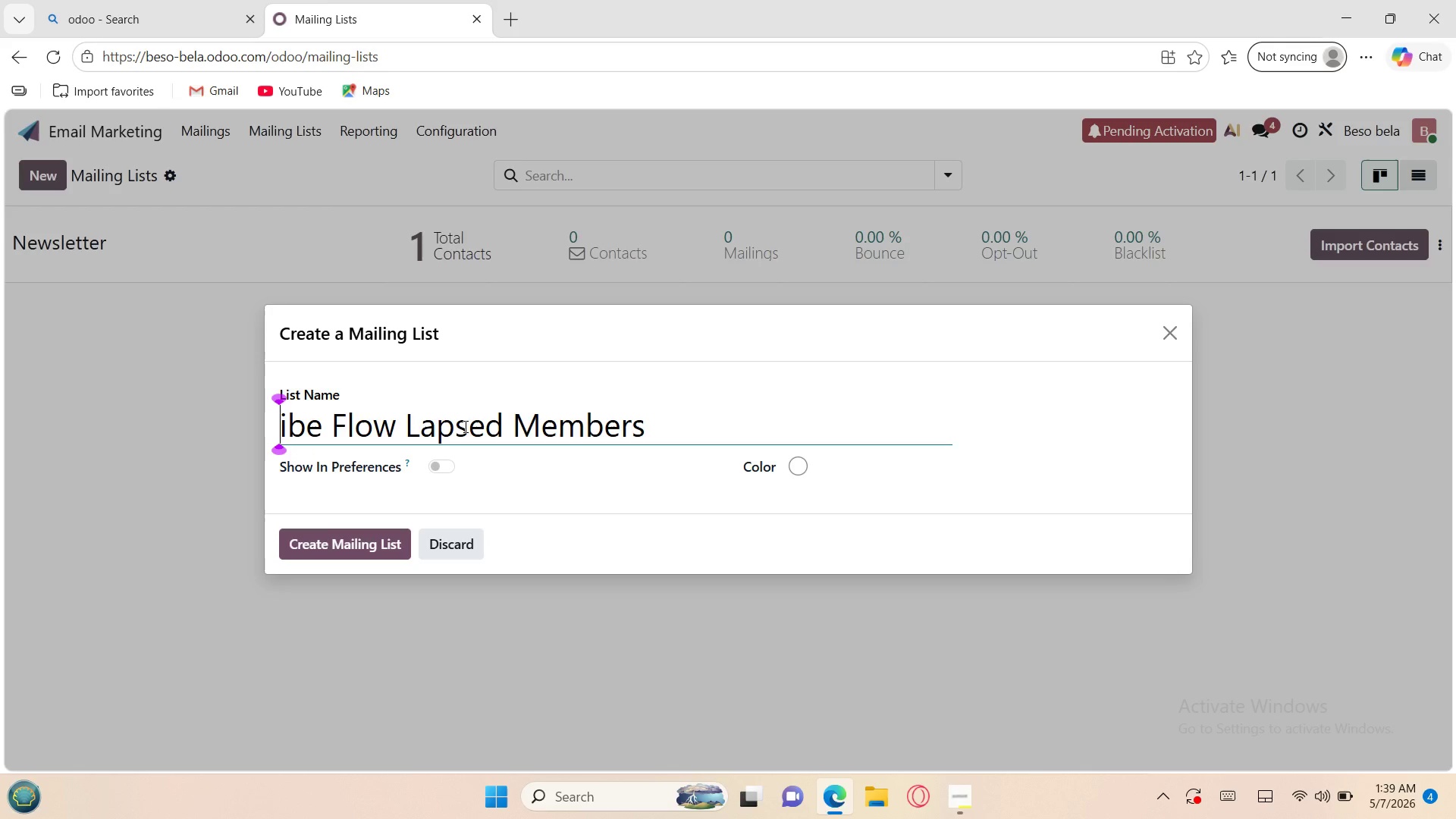 
key(Shift+V)
 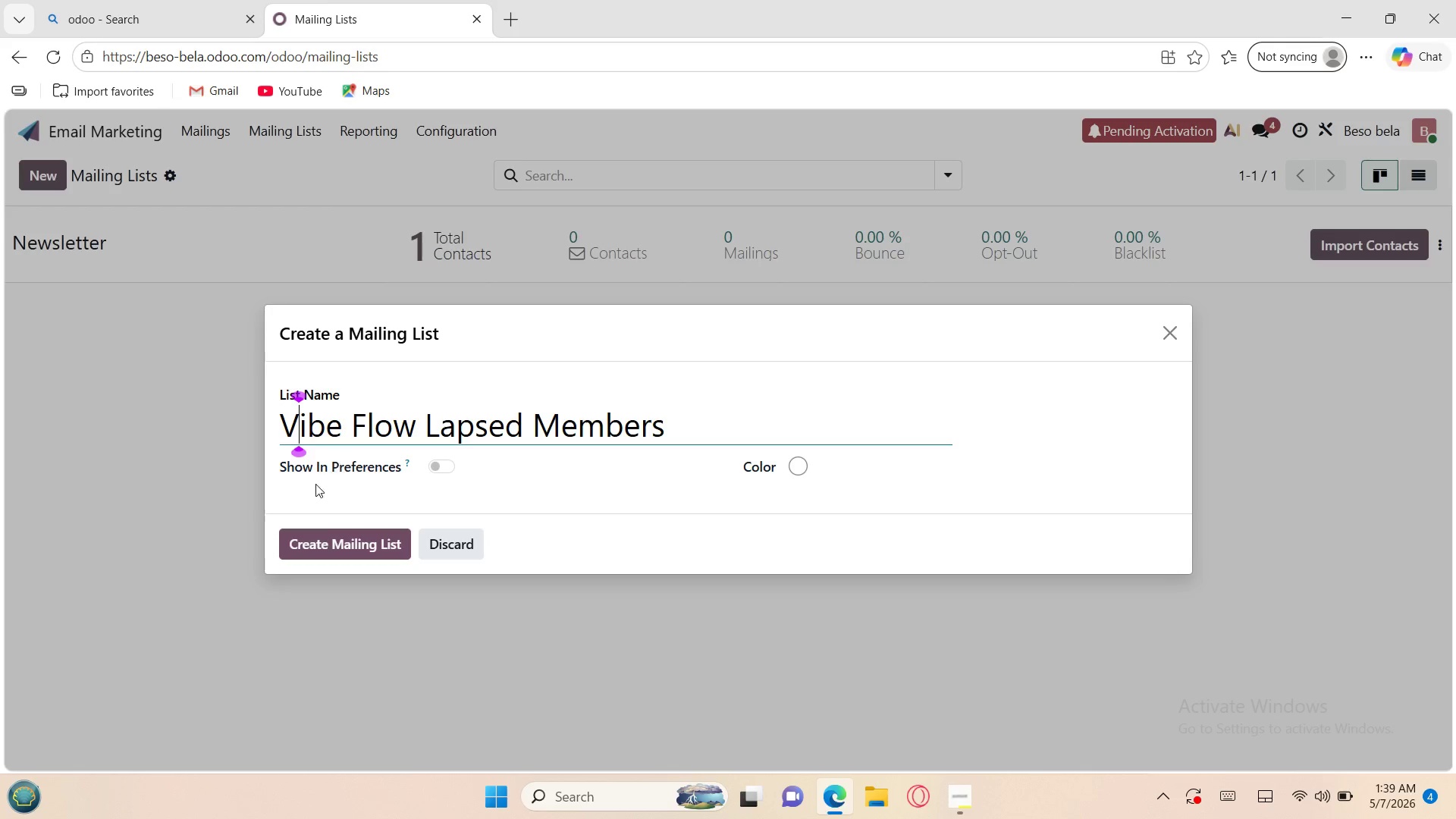 
left_click([301, 536])
 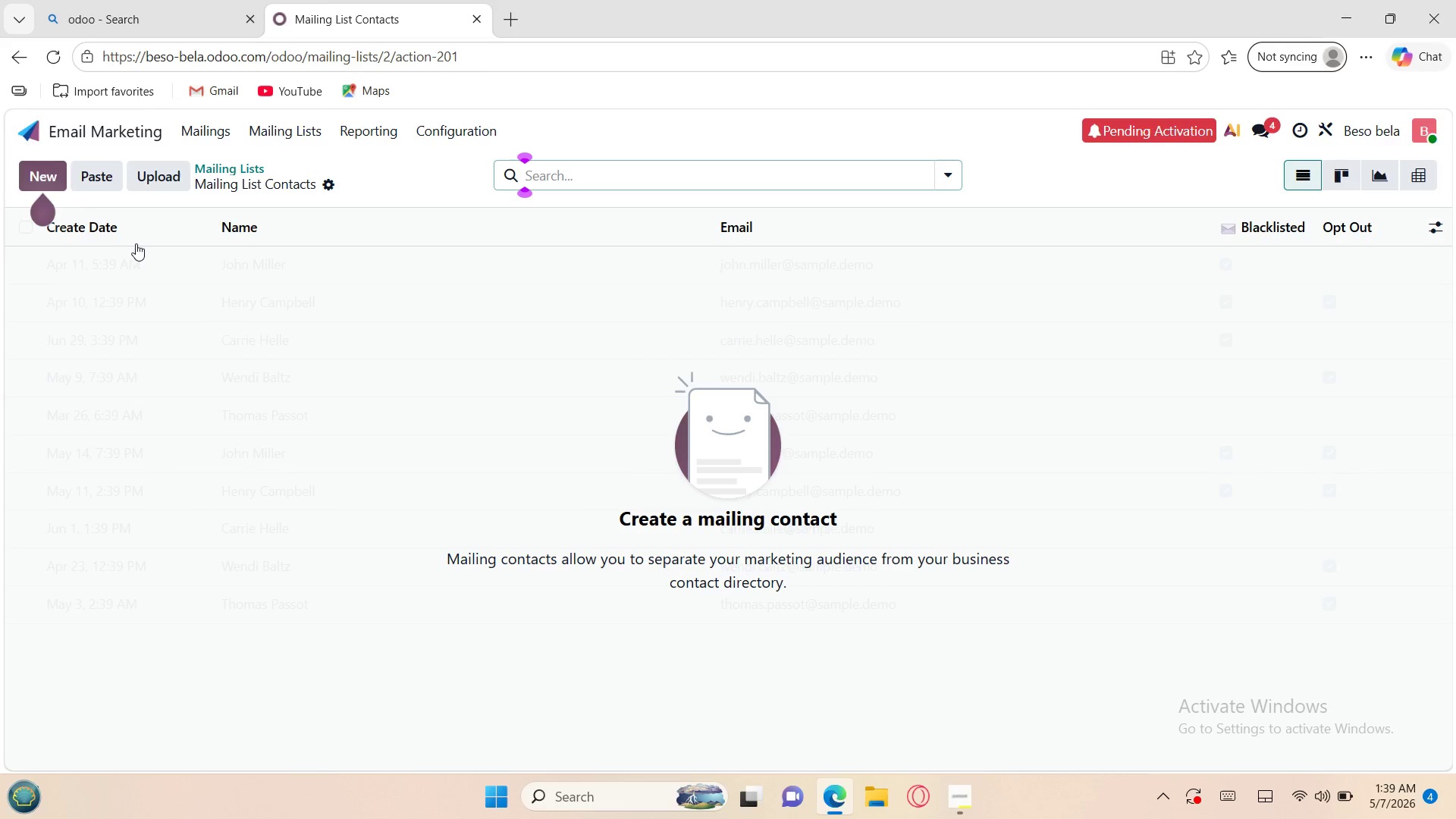 
wait(5.97)
 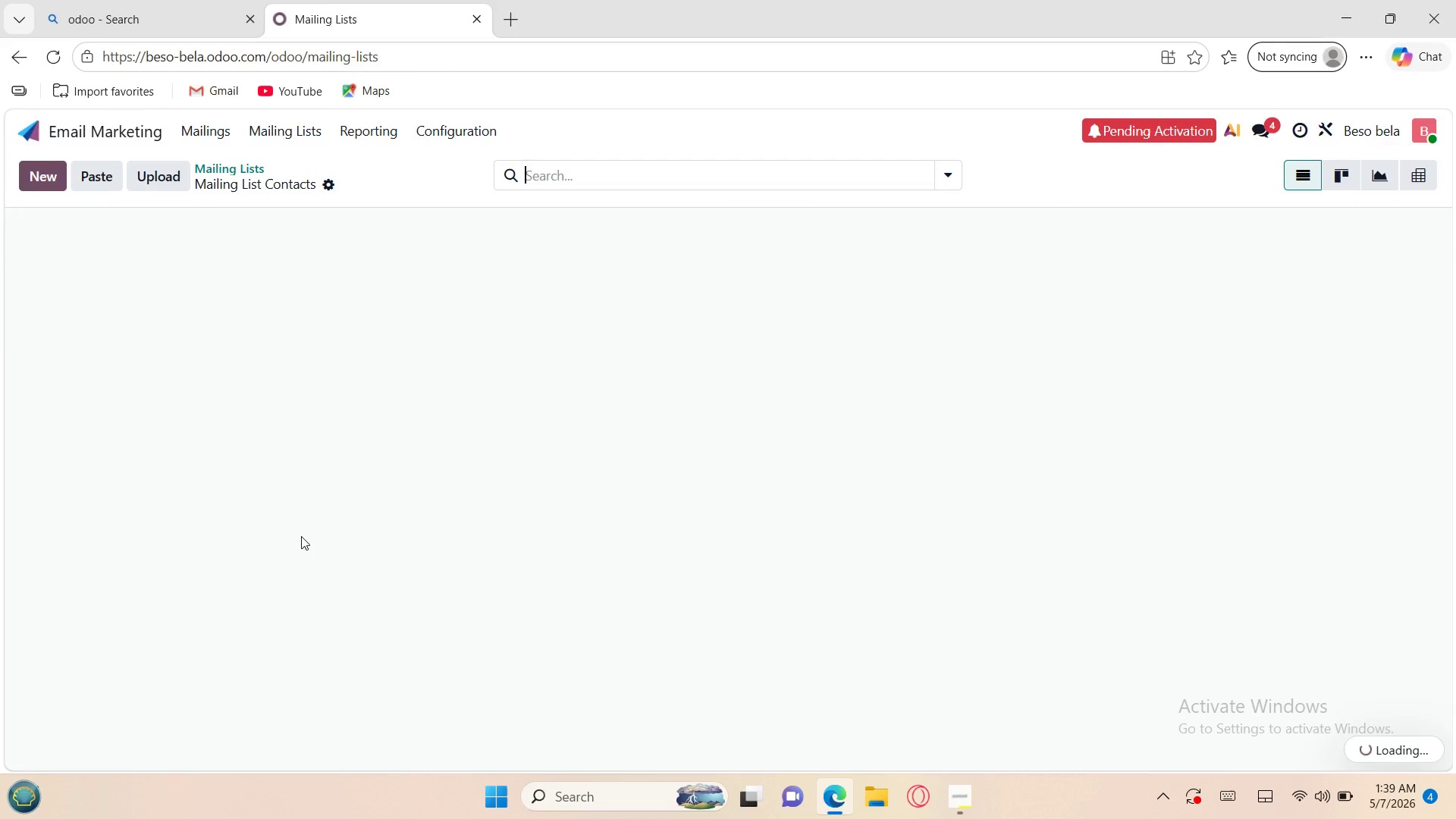 
left_click([165, 179])
 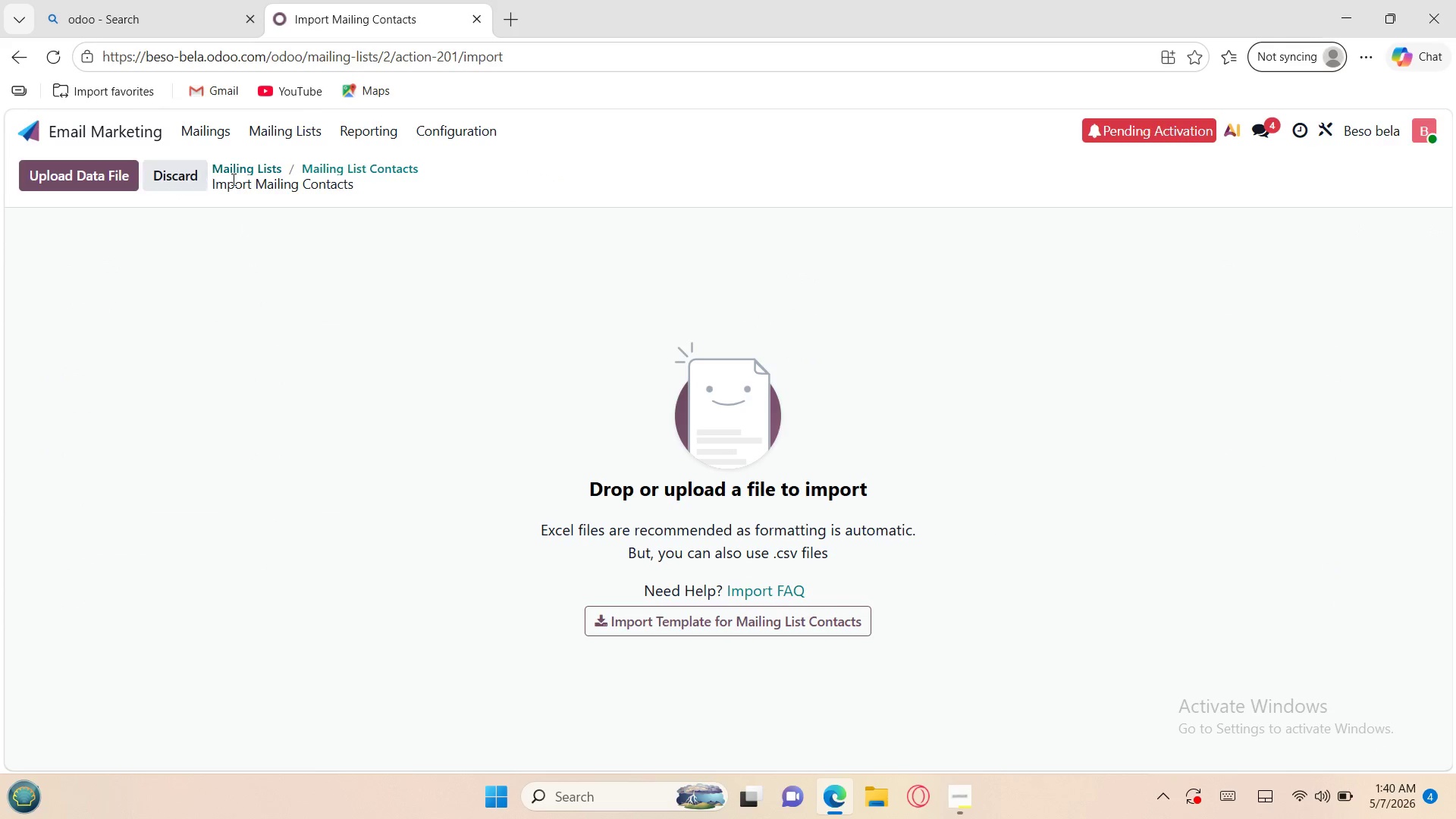 
wait(5.26)
 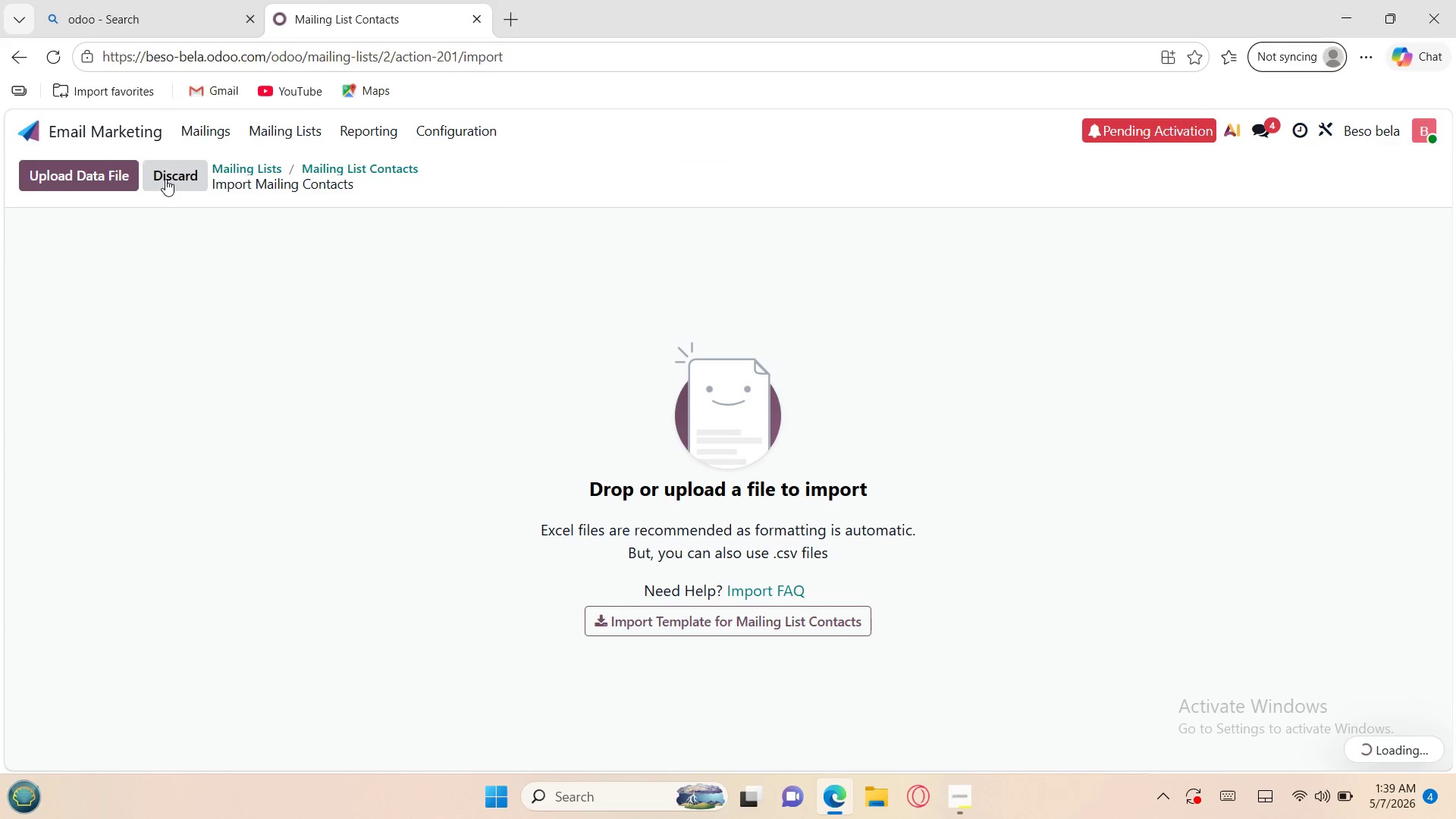 
double_click([52, 167])
 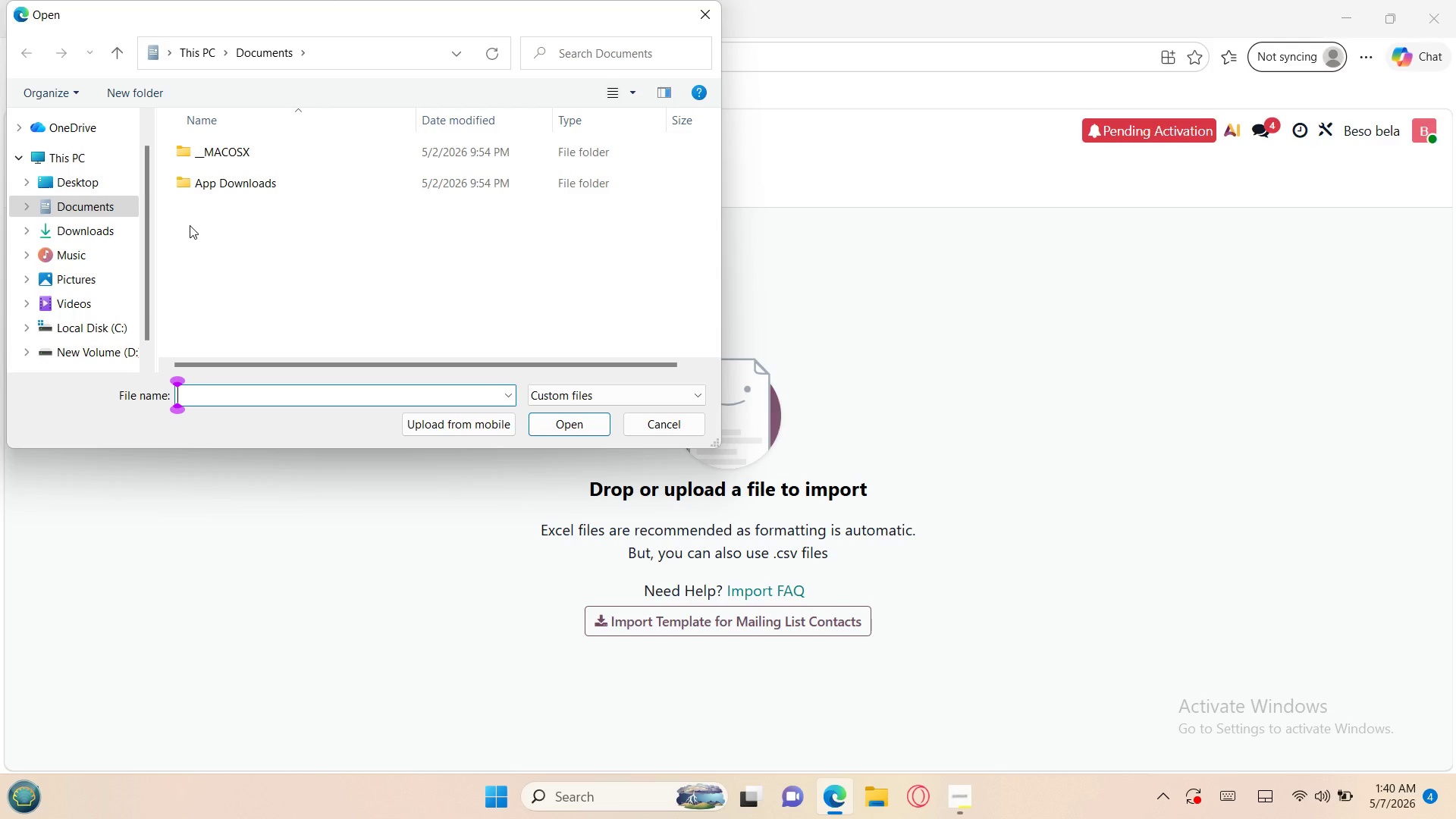 
wait(19.19)
 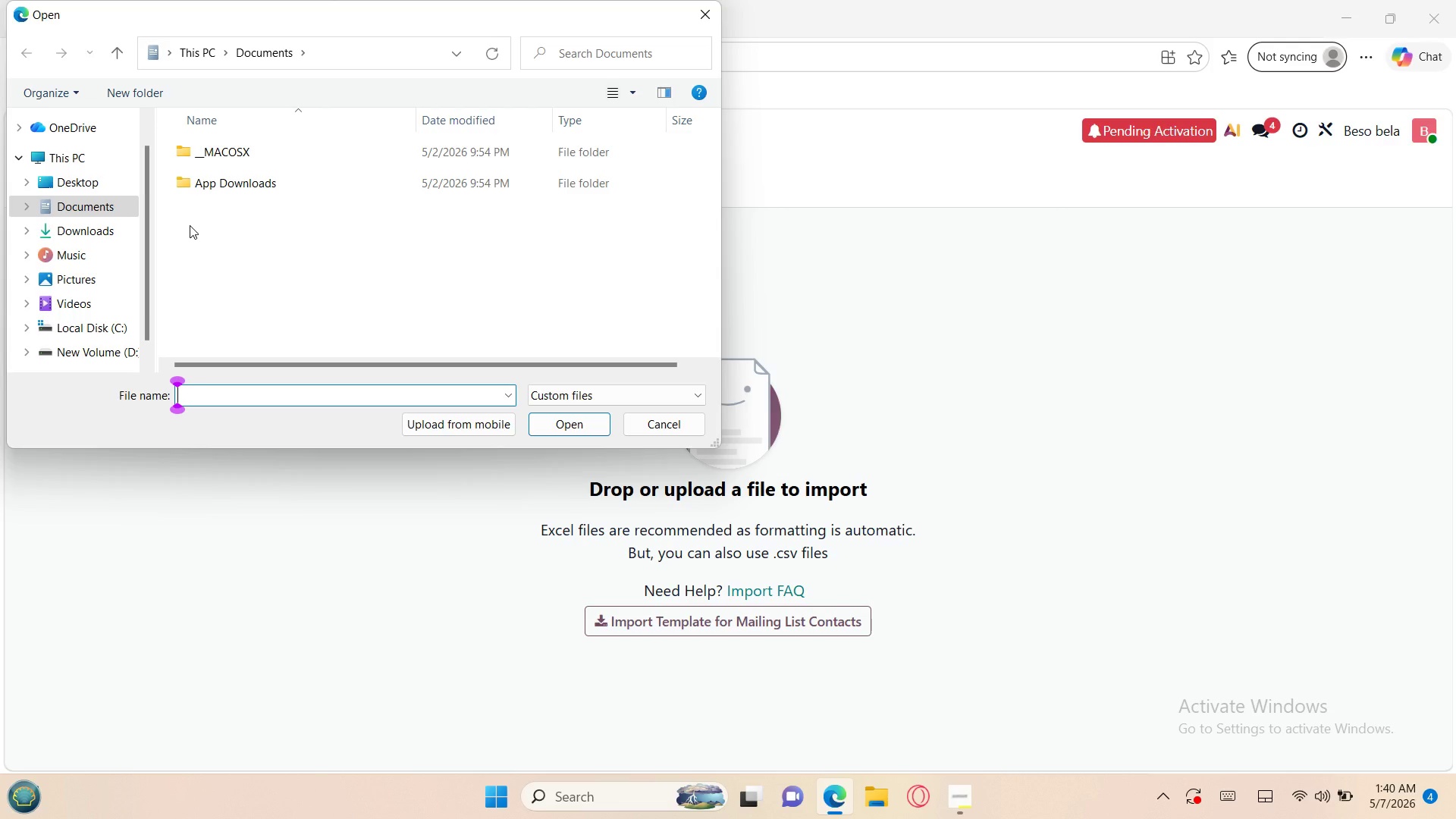 
left_click([101, 234])
 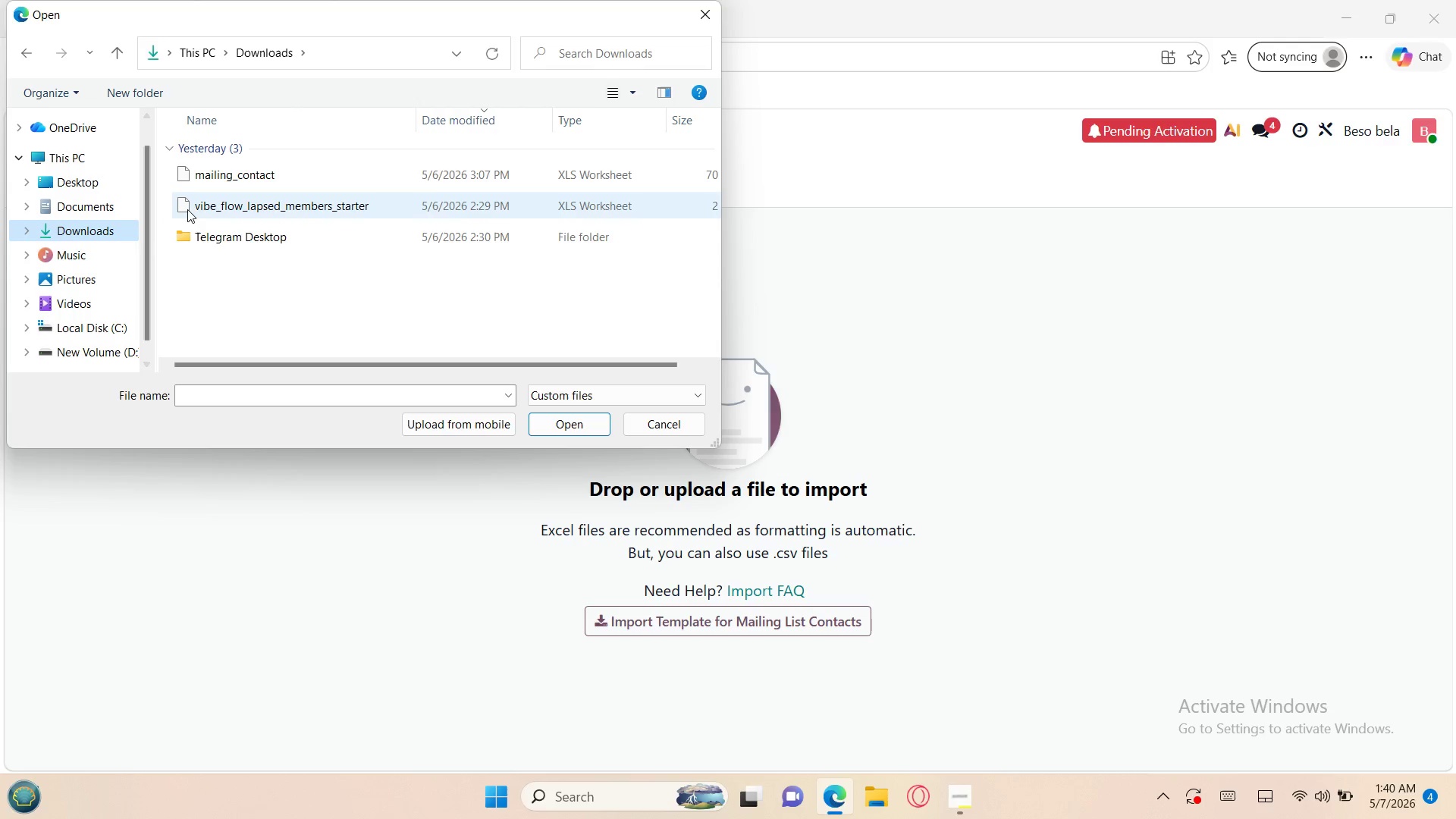 
left_click([198, 206])
 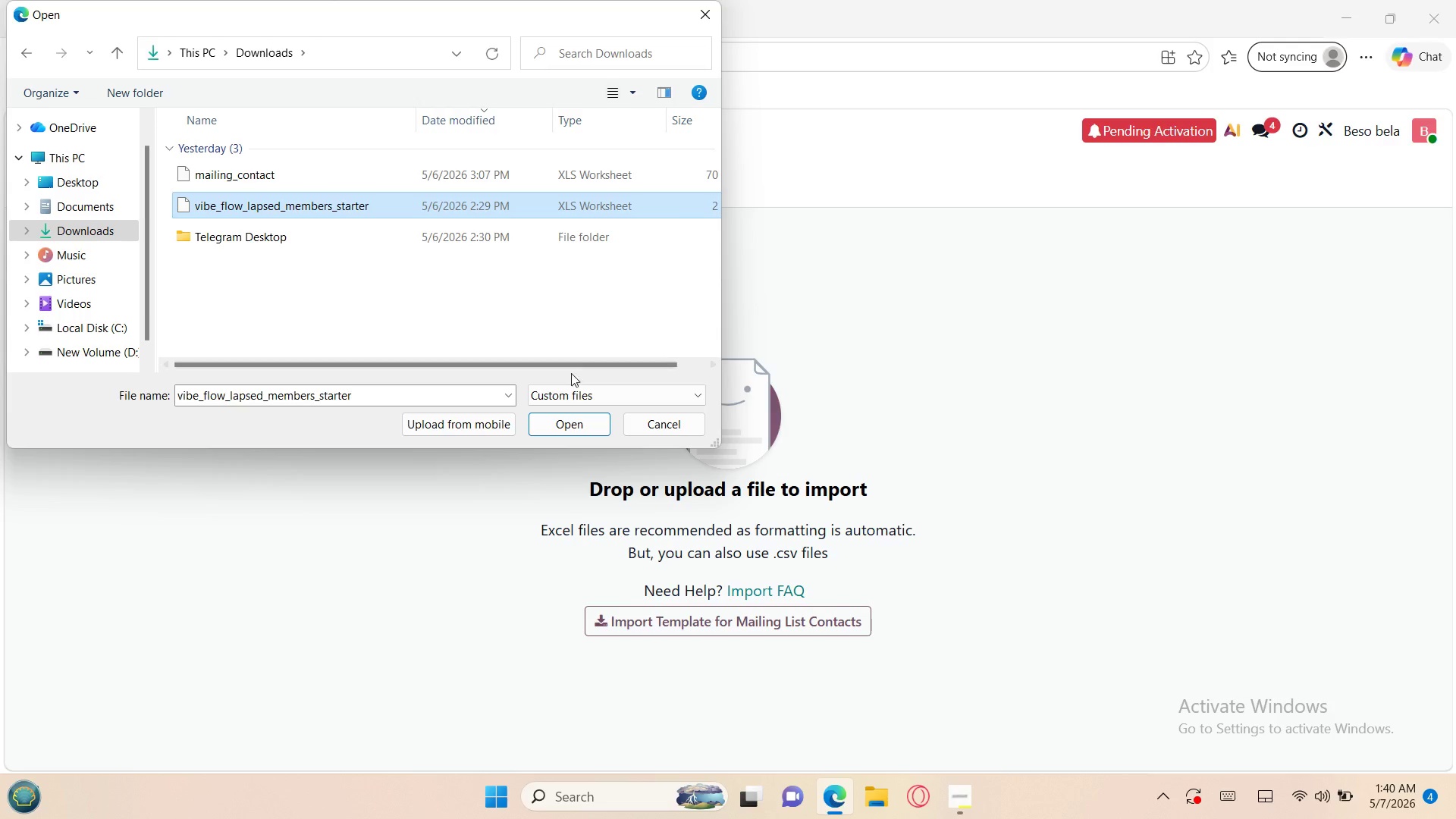 
left_click([576, 420])
 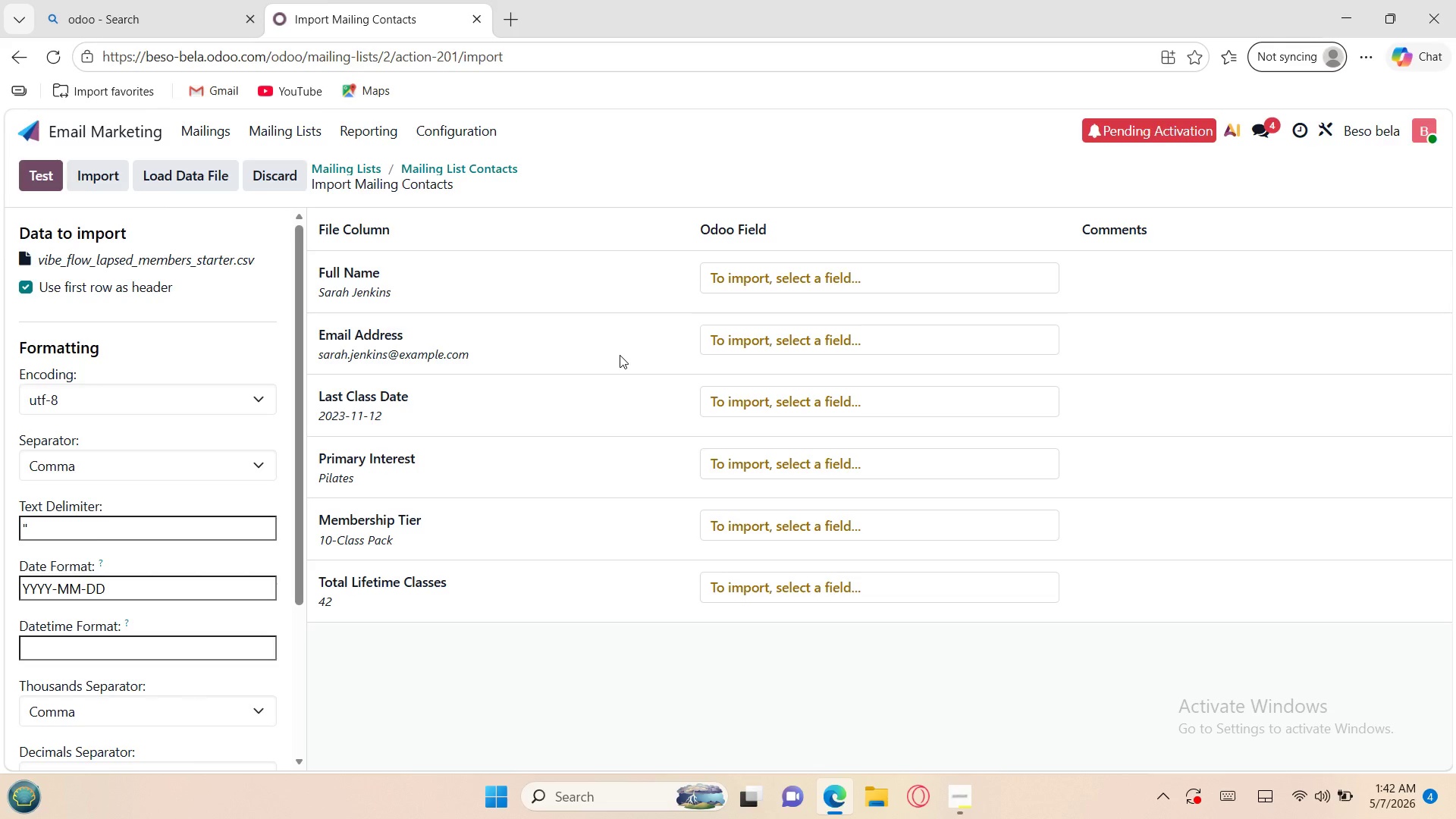 
wait(109.5)
 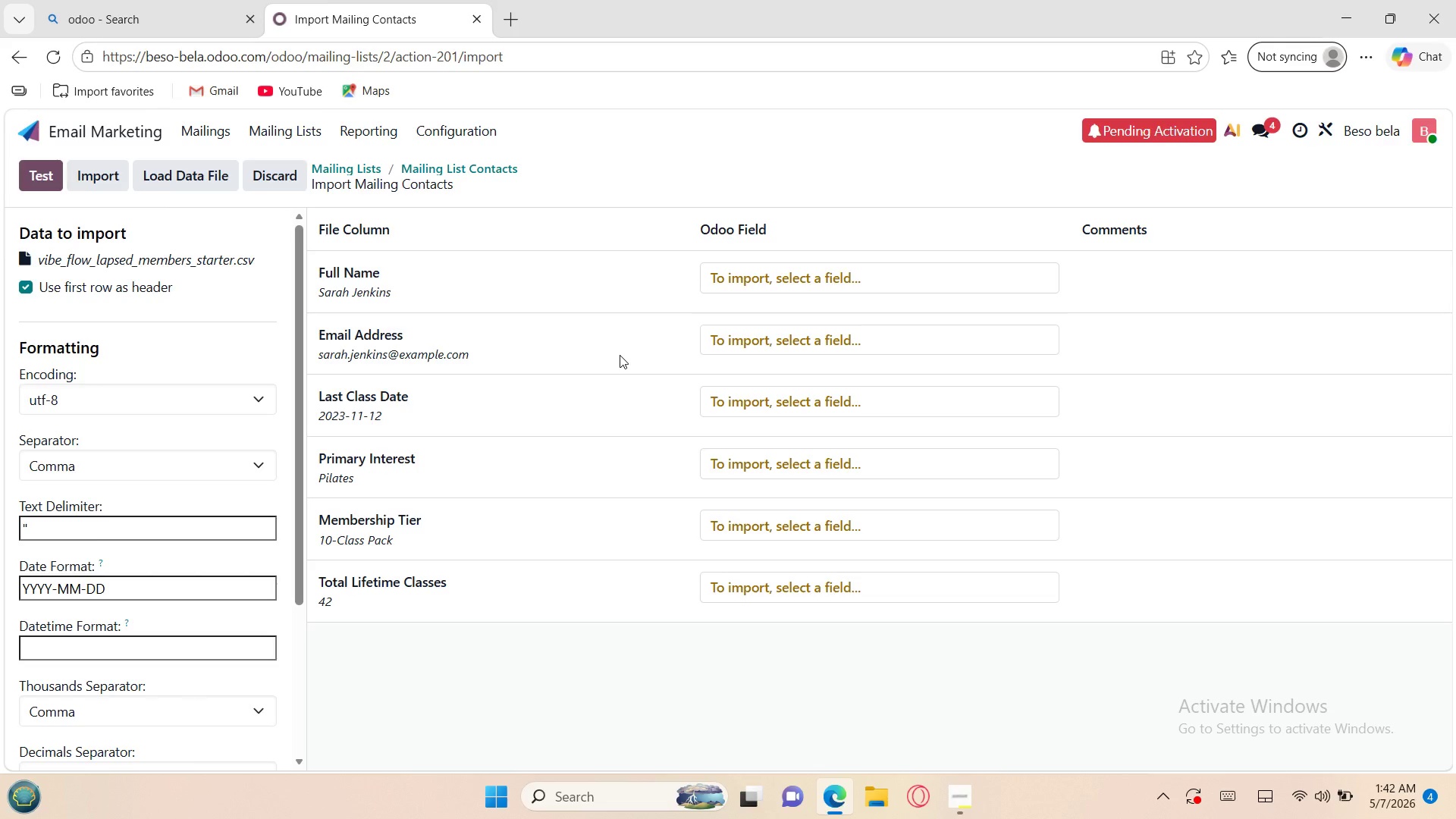 
mouse_move([1413, 814])
 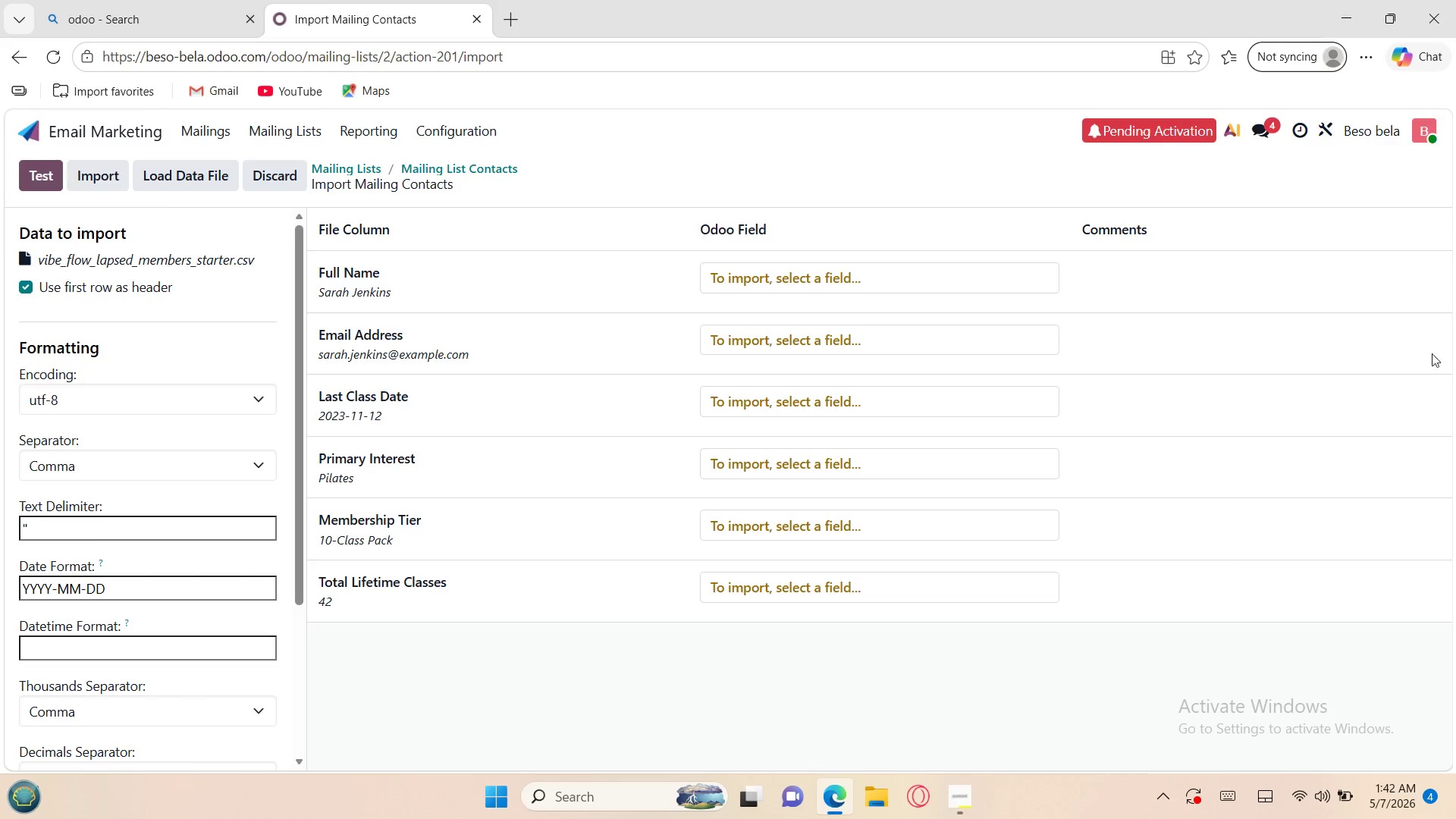 
wait(11.45)
 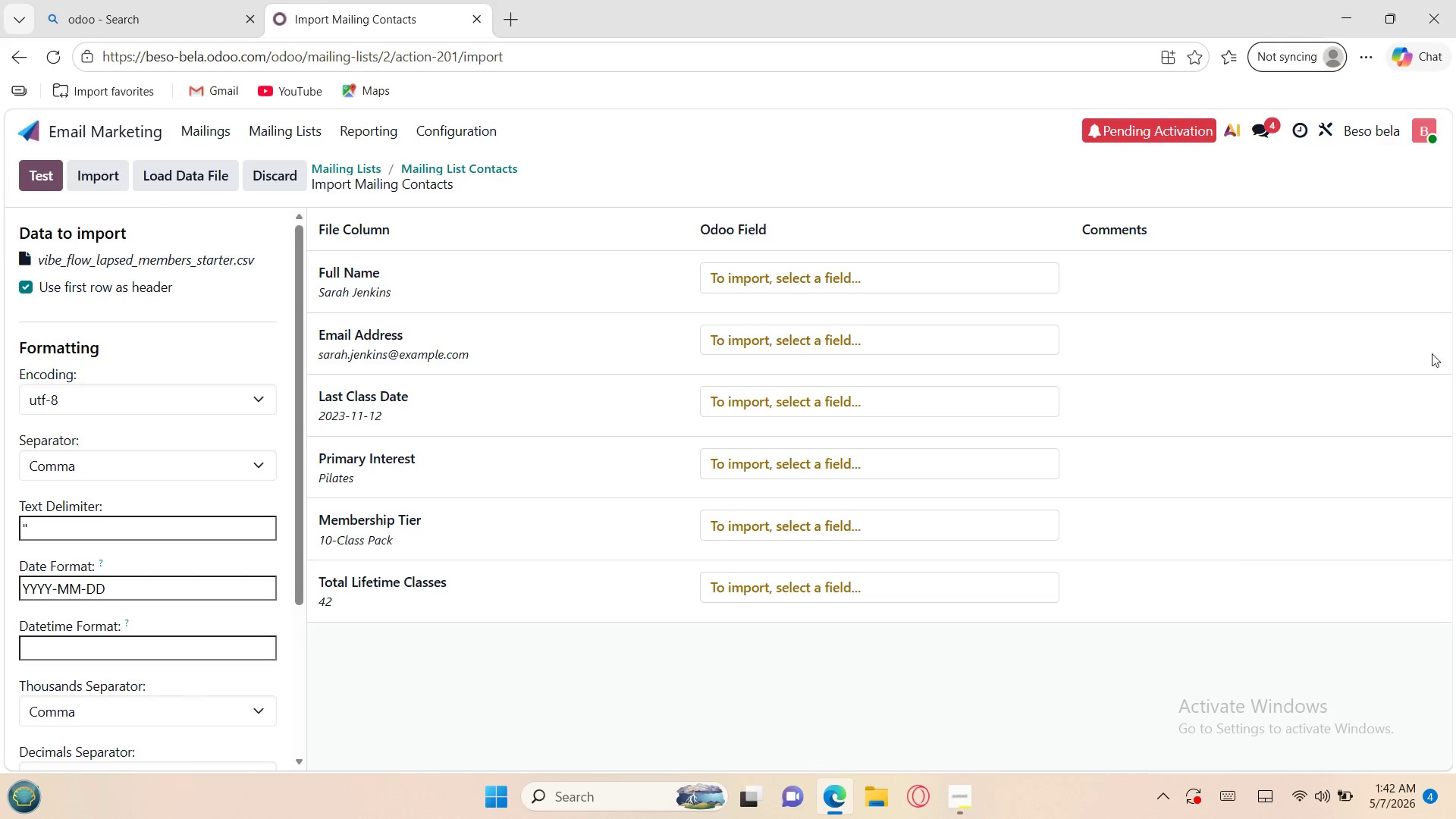 
double_click([121, 648])
 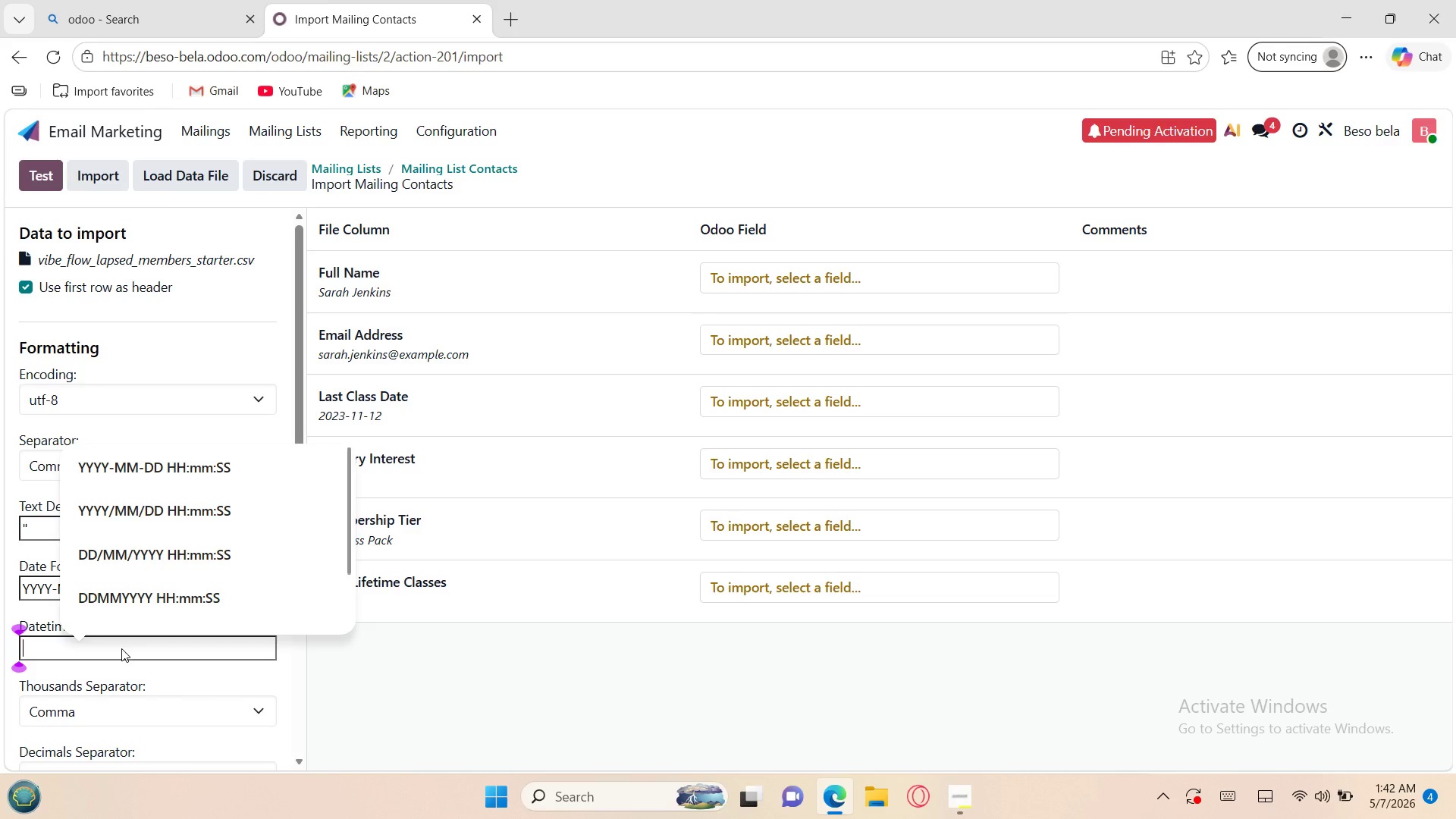 
type(Last Class Date, Membership Tier, )
 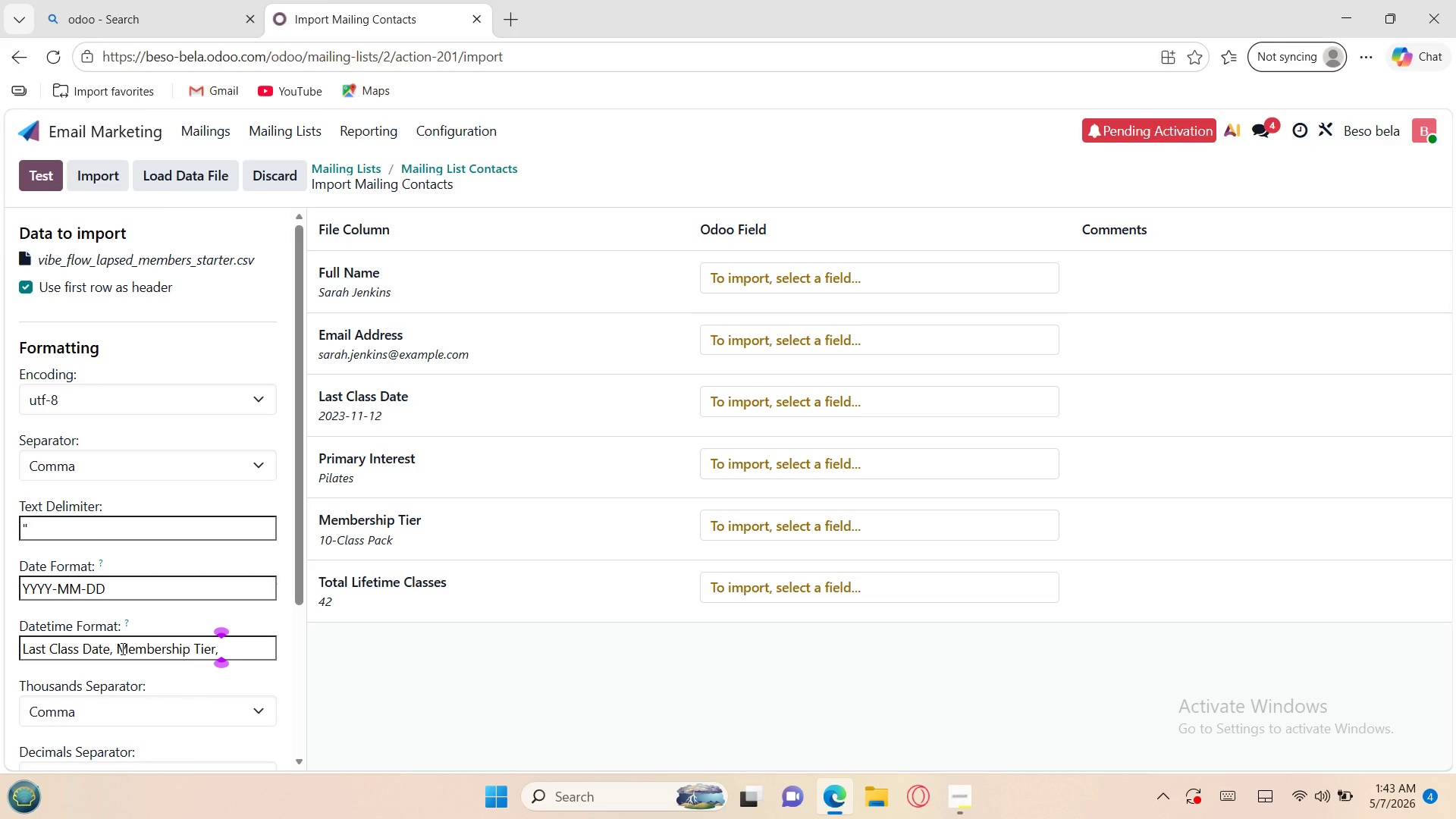 
hold_key(key=ShiftLeft, duration=0.58)
 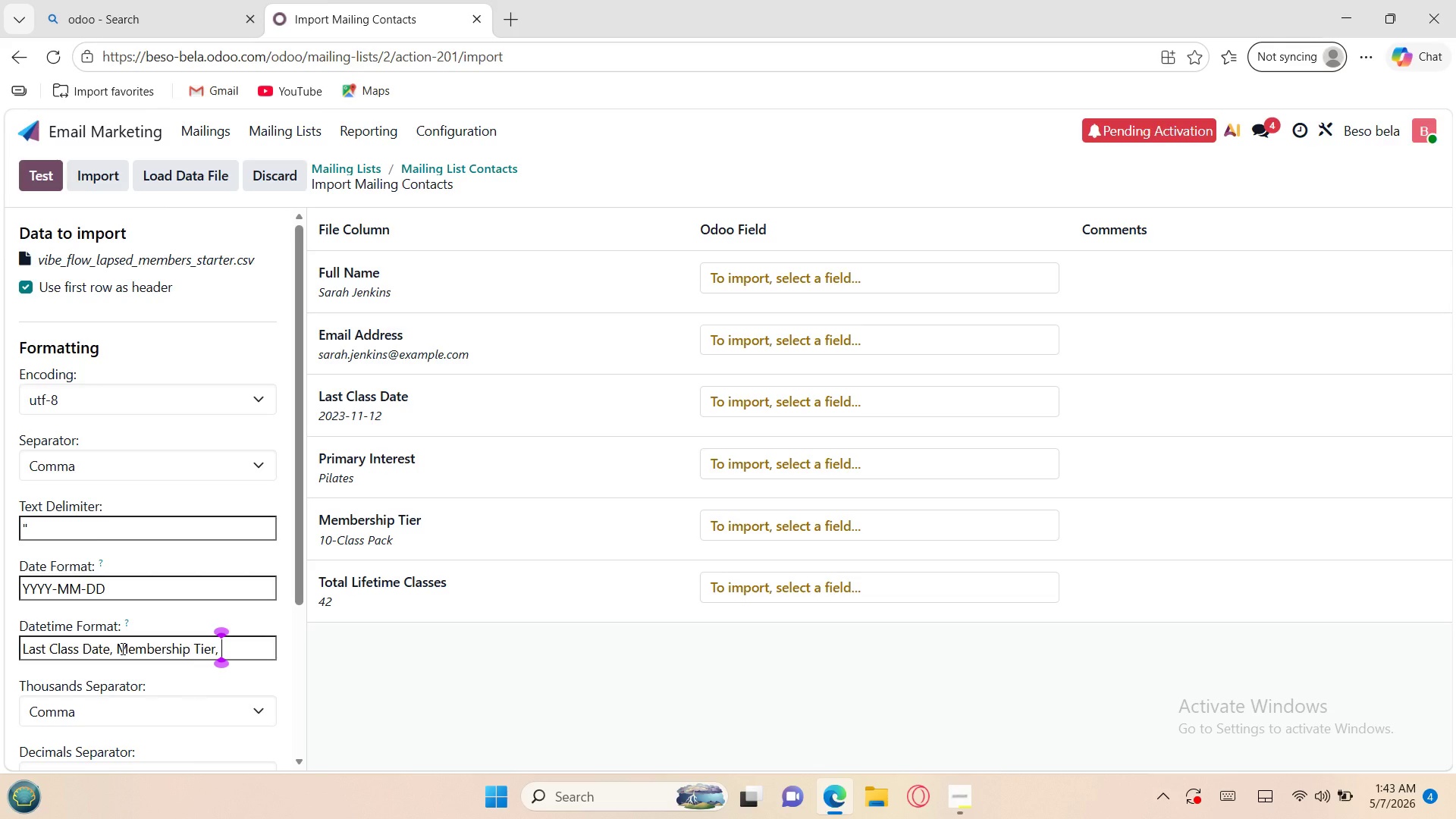 
type(Total Lifetime Classes)
 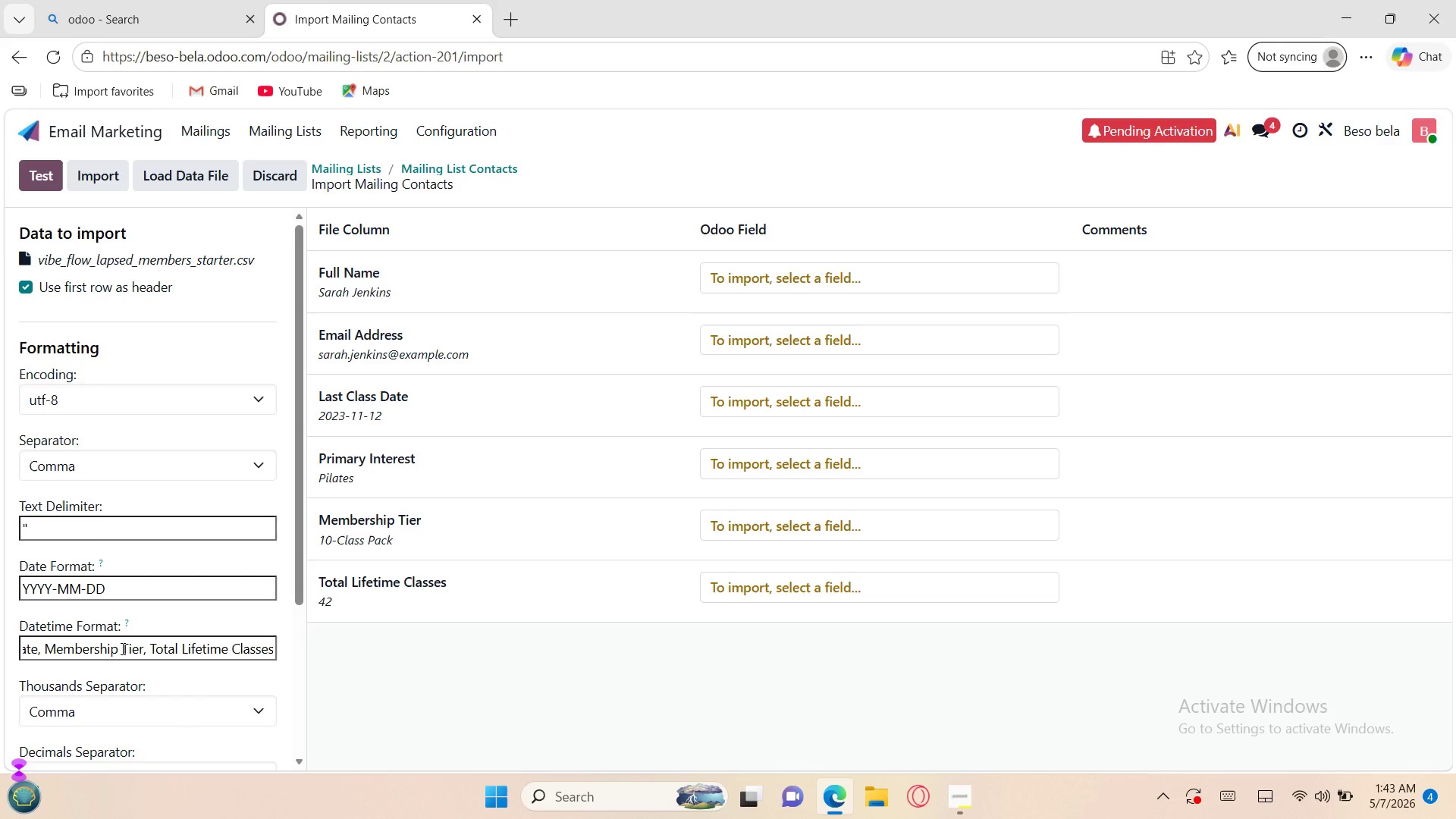 
wait(9.33)
 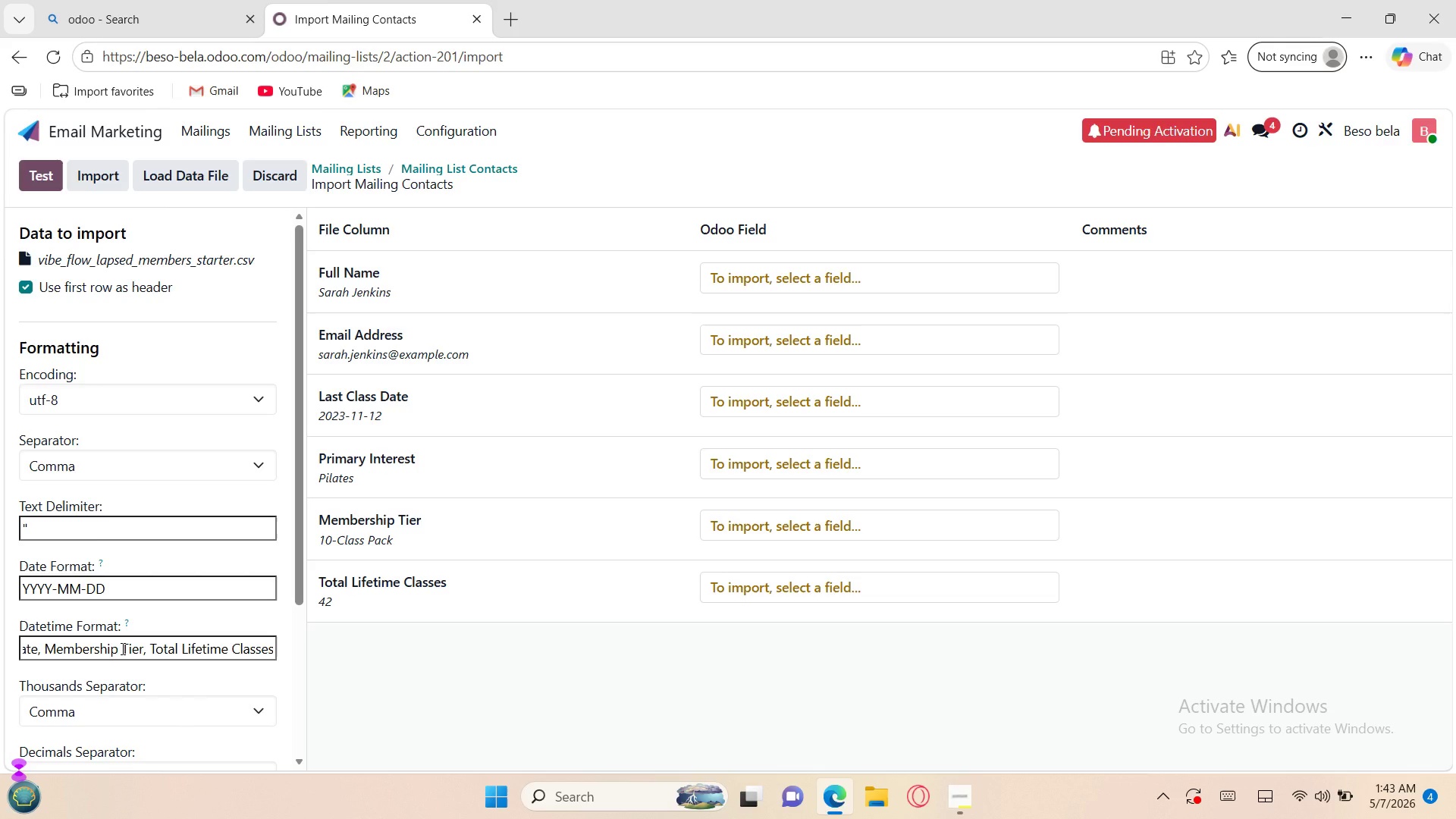 
key(Control+A)
 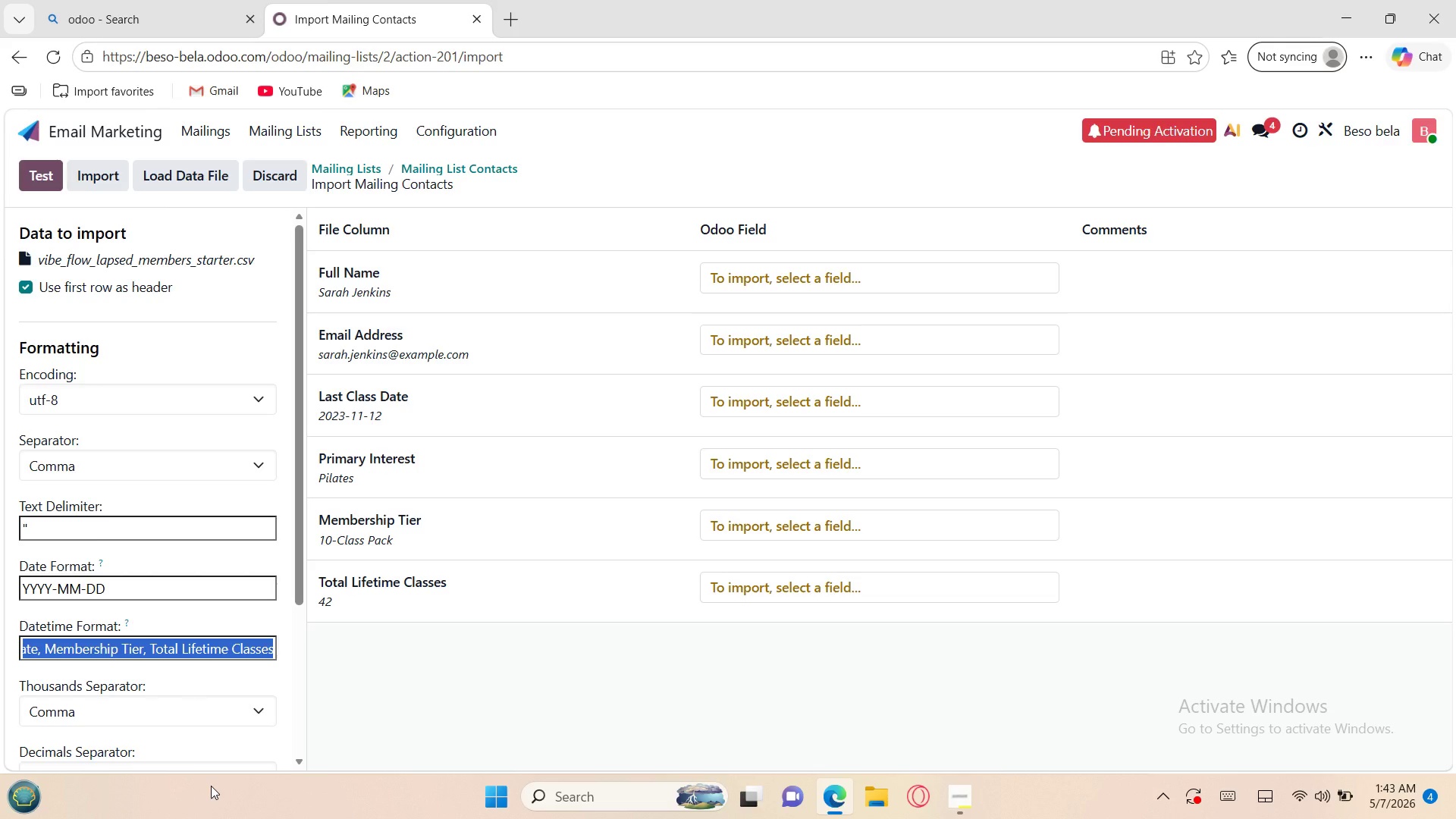 
key(Control+X)
 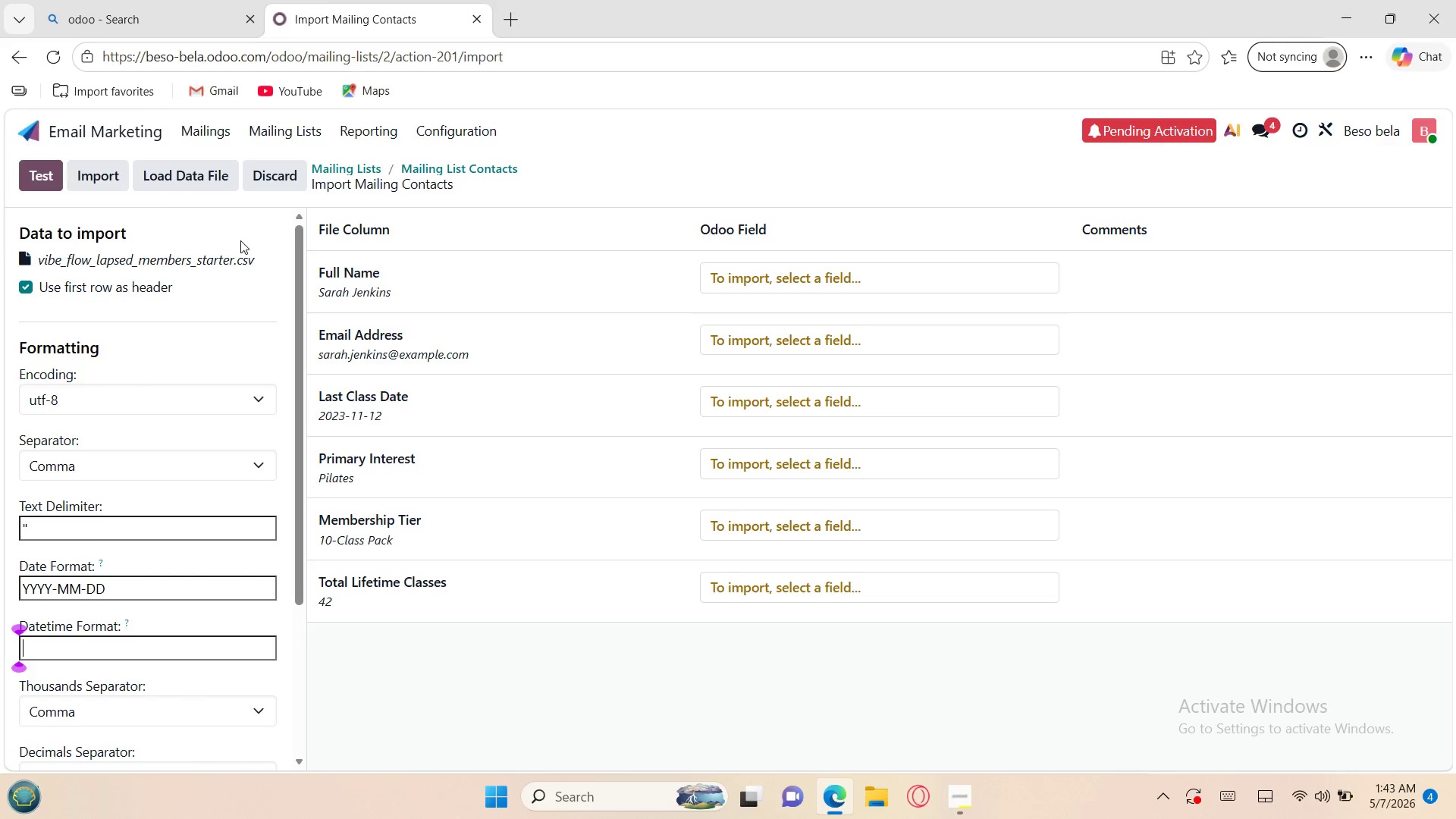 
left_click([280, 180])
 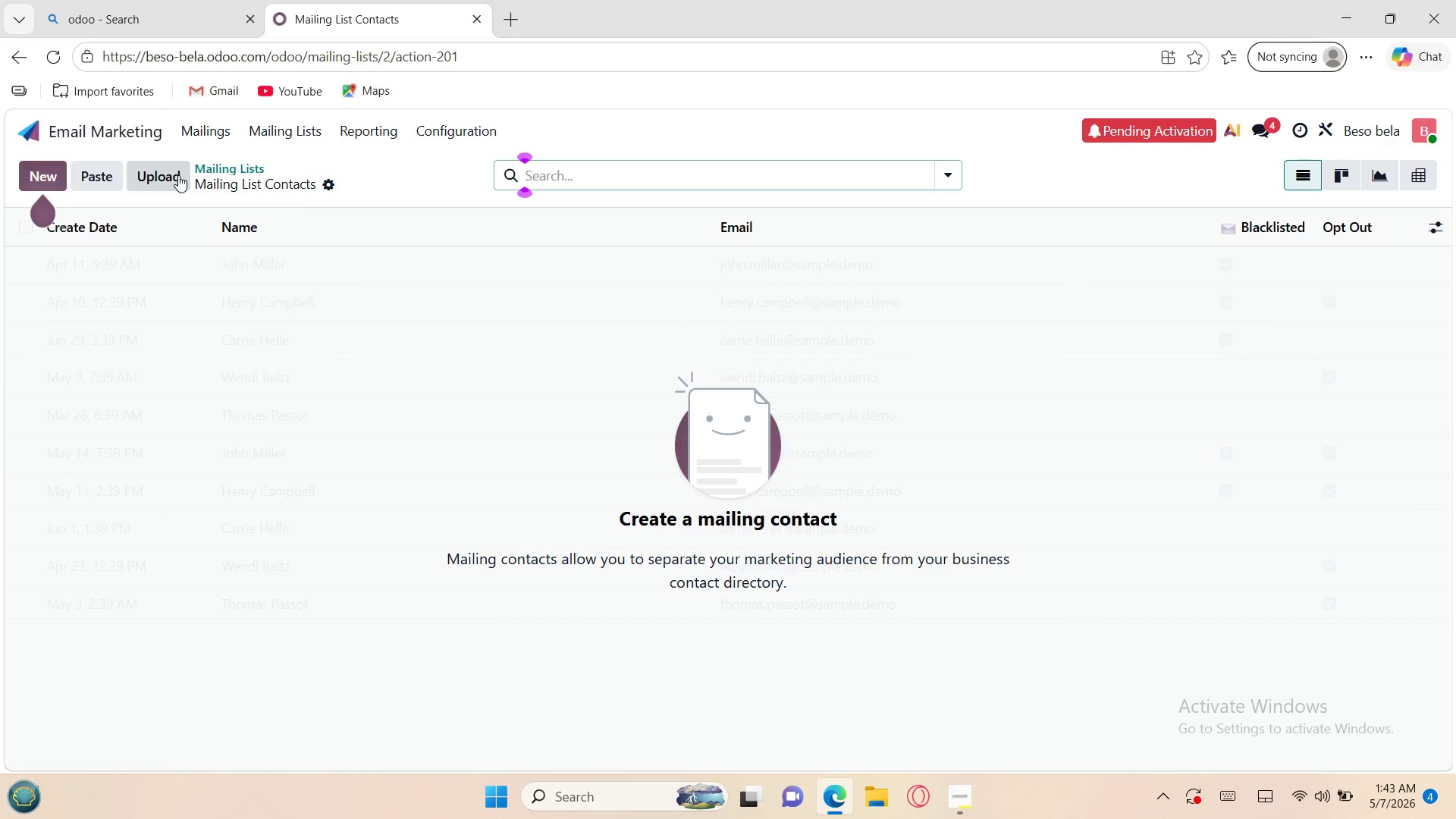 
wait(5.67)
 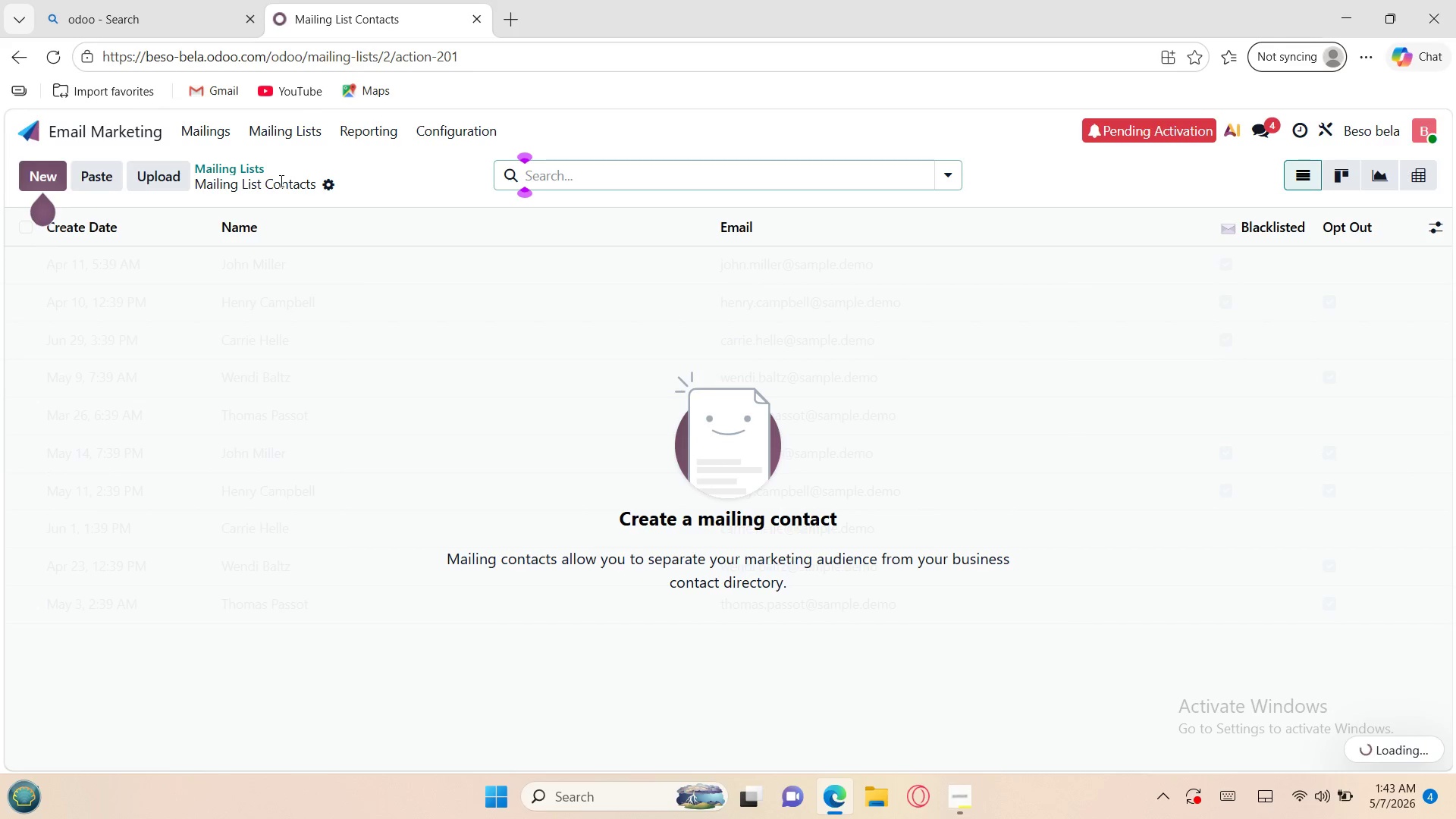 
left_click([234, 162])
 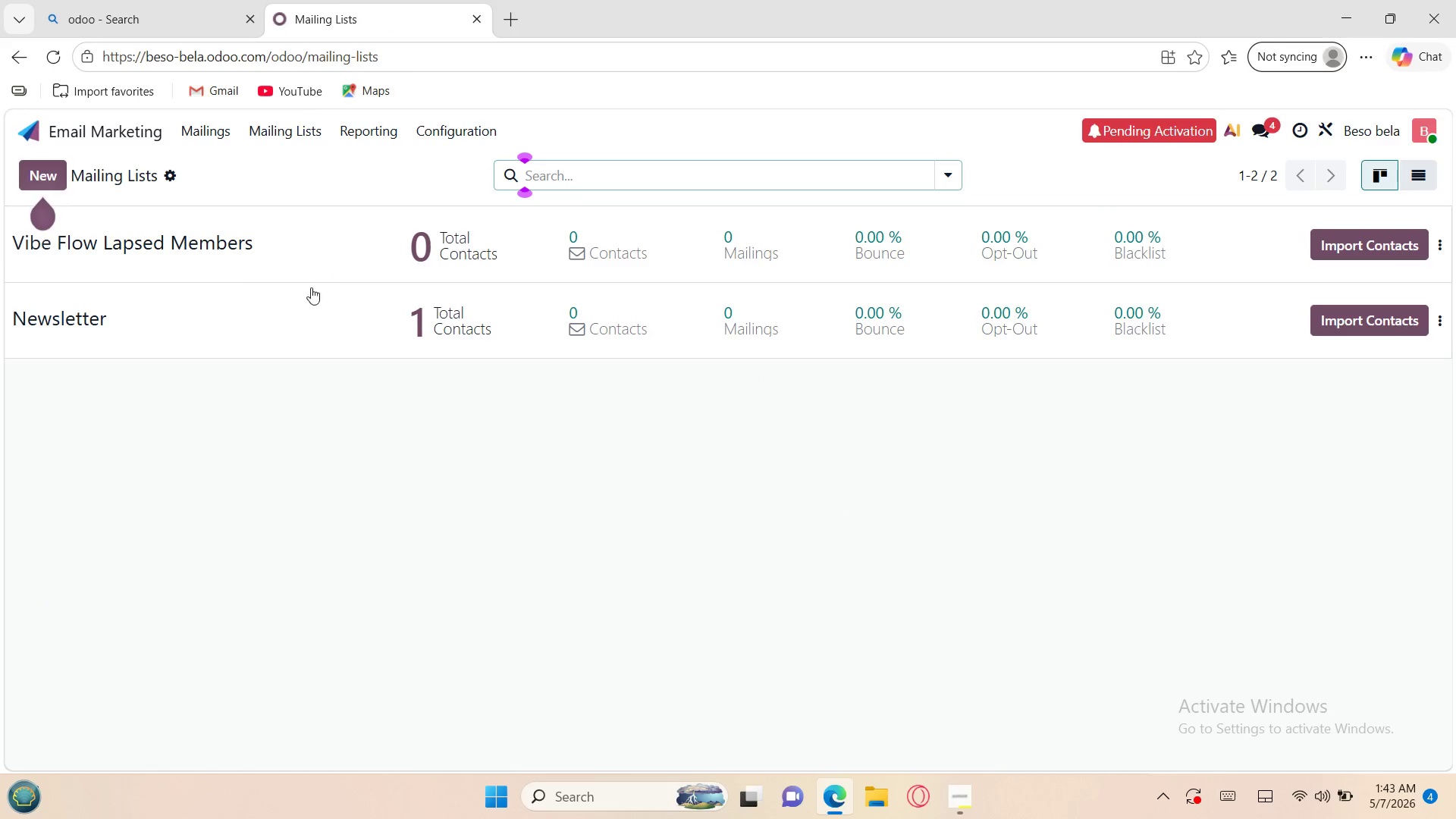 
left_click([309, 302])
 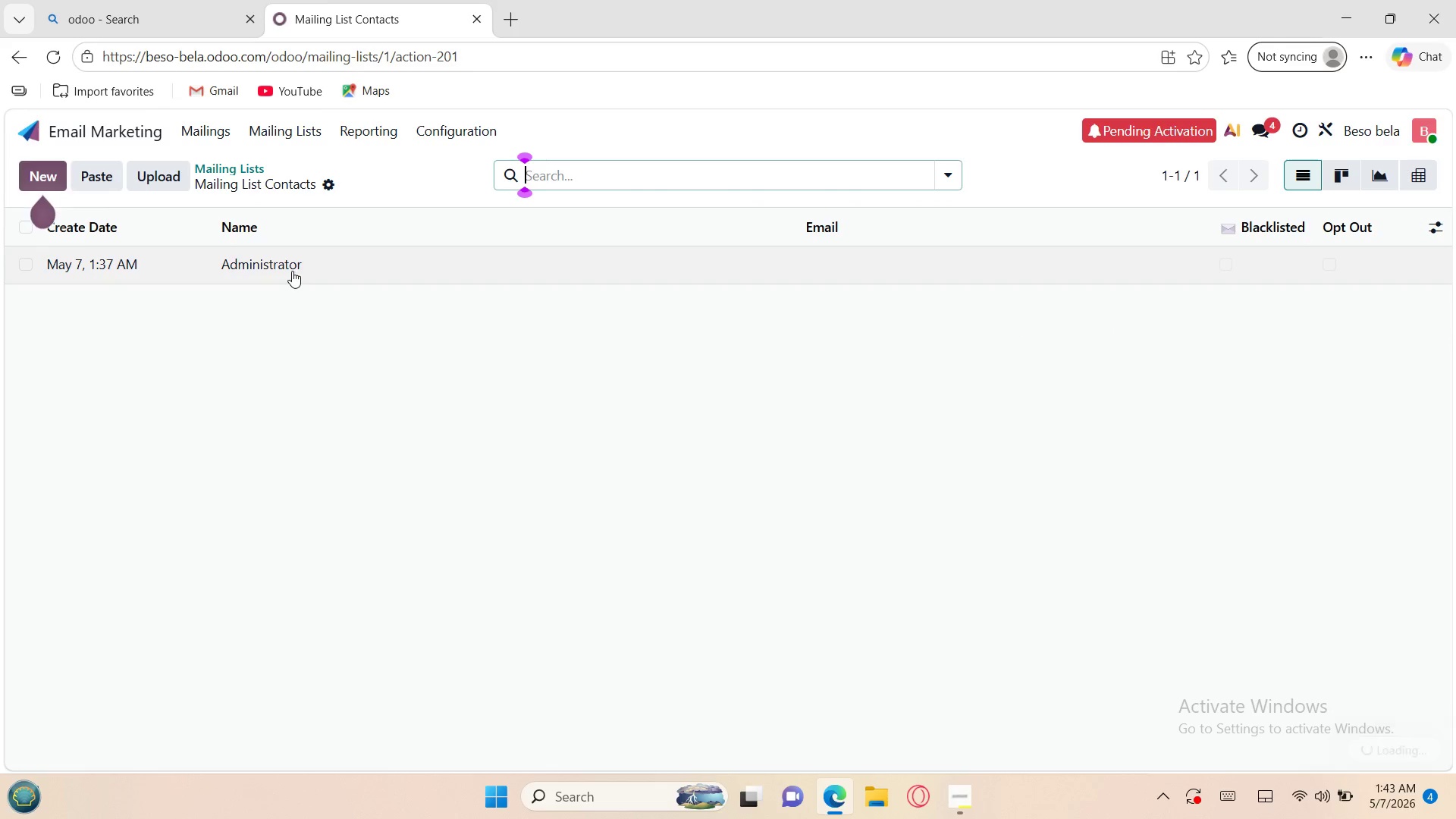 
double_click([292, 271])
 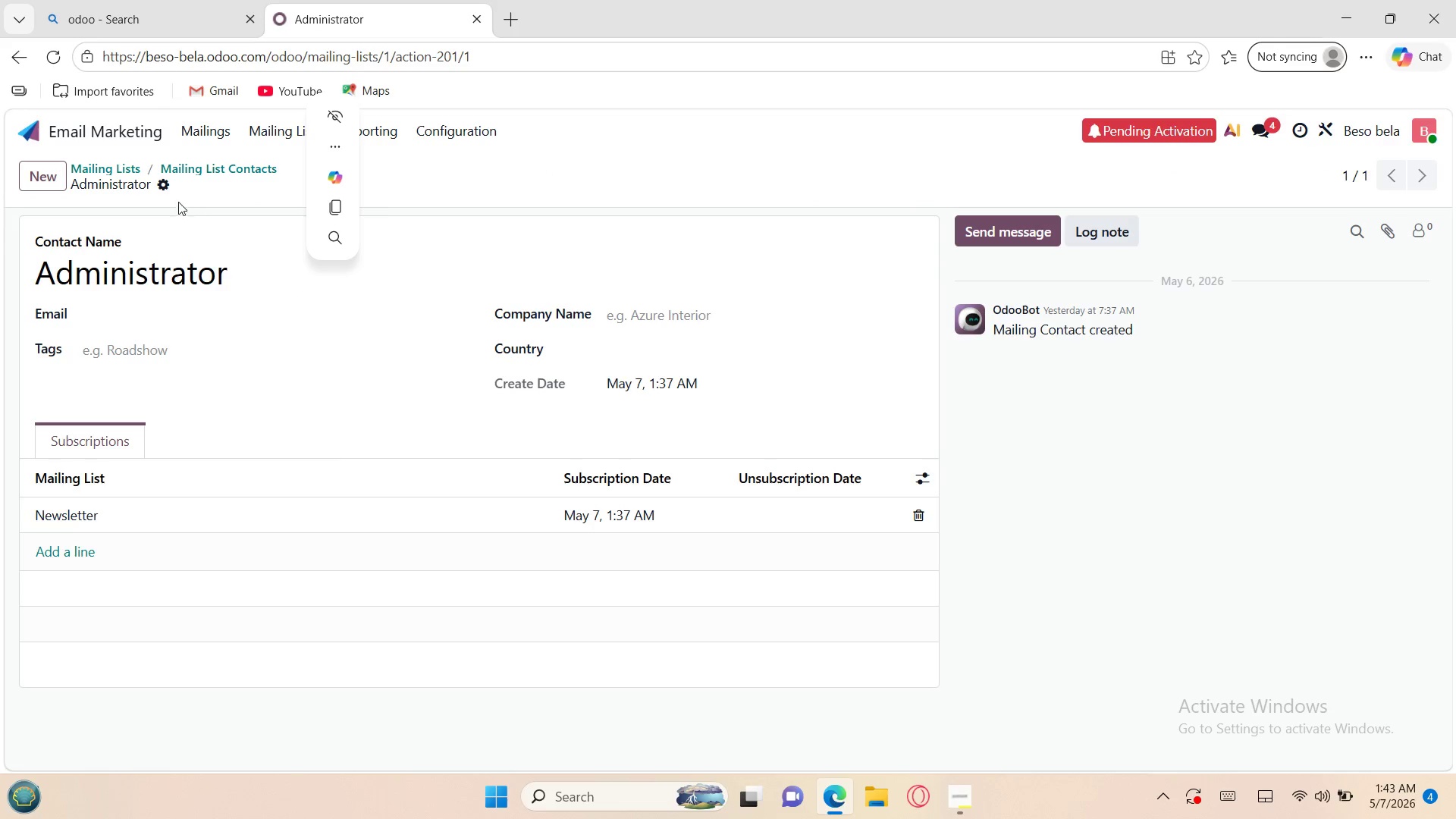 
left_click([169, 186])
 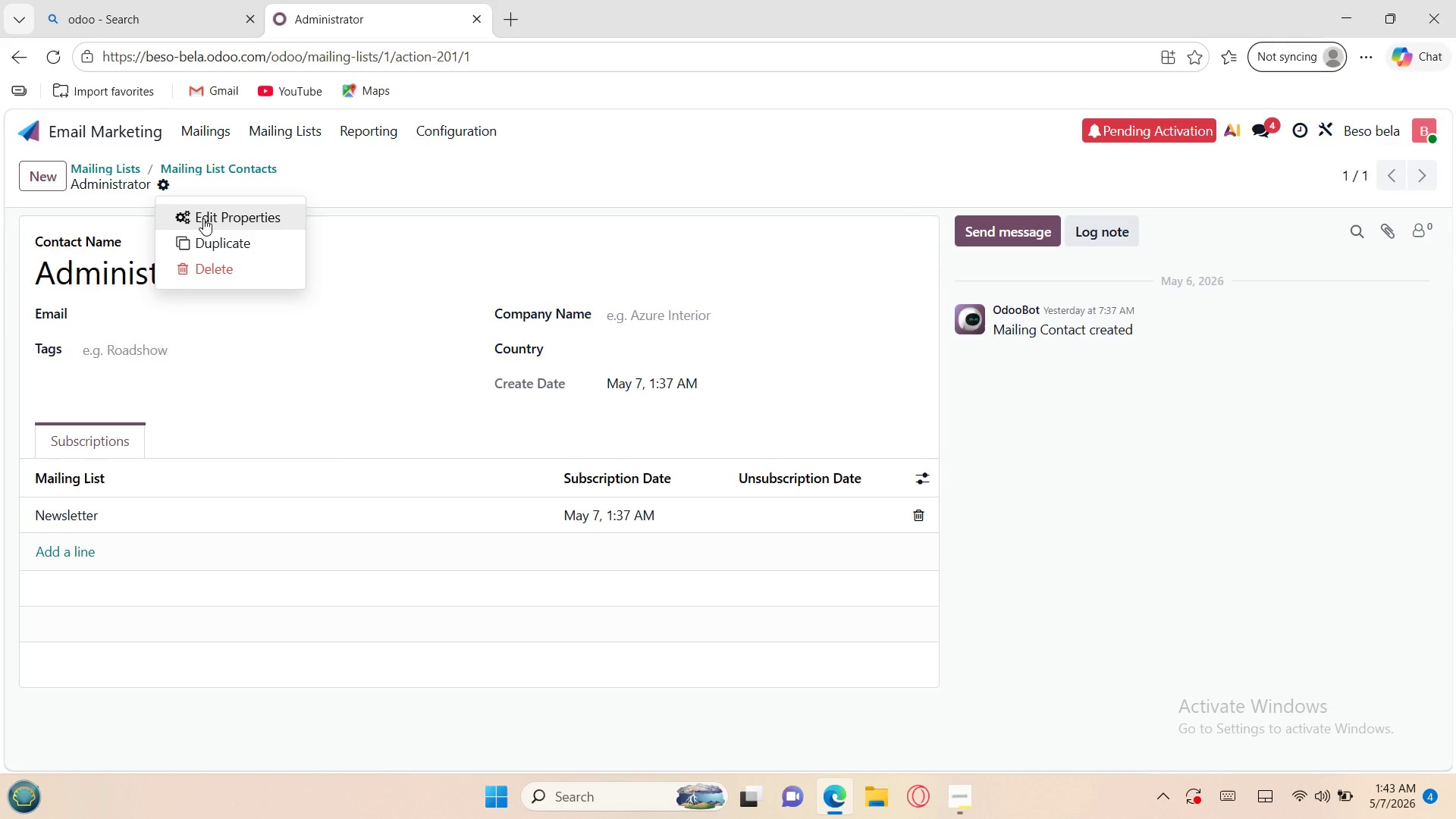 
left_click([206, 218])
 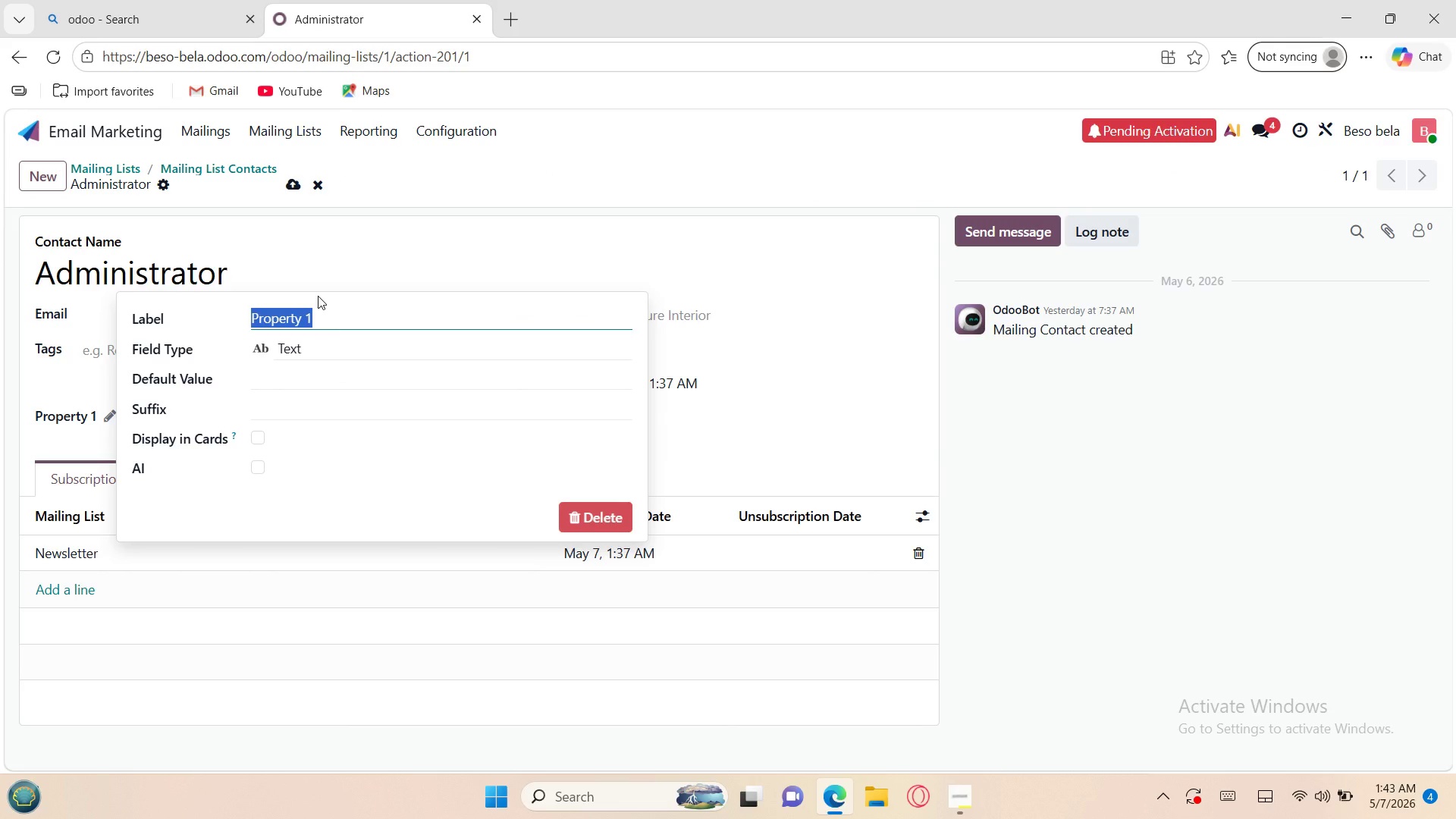 
wait(7.33)
 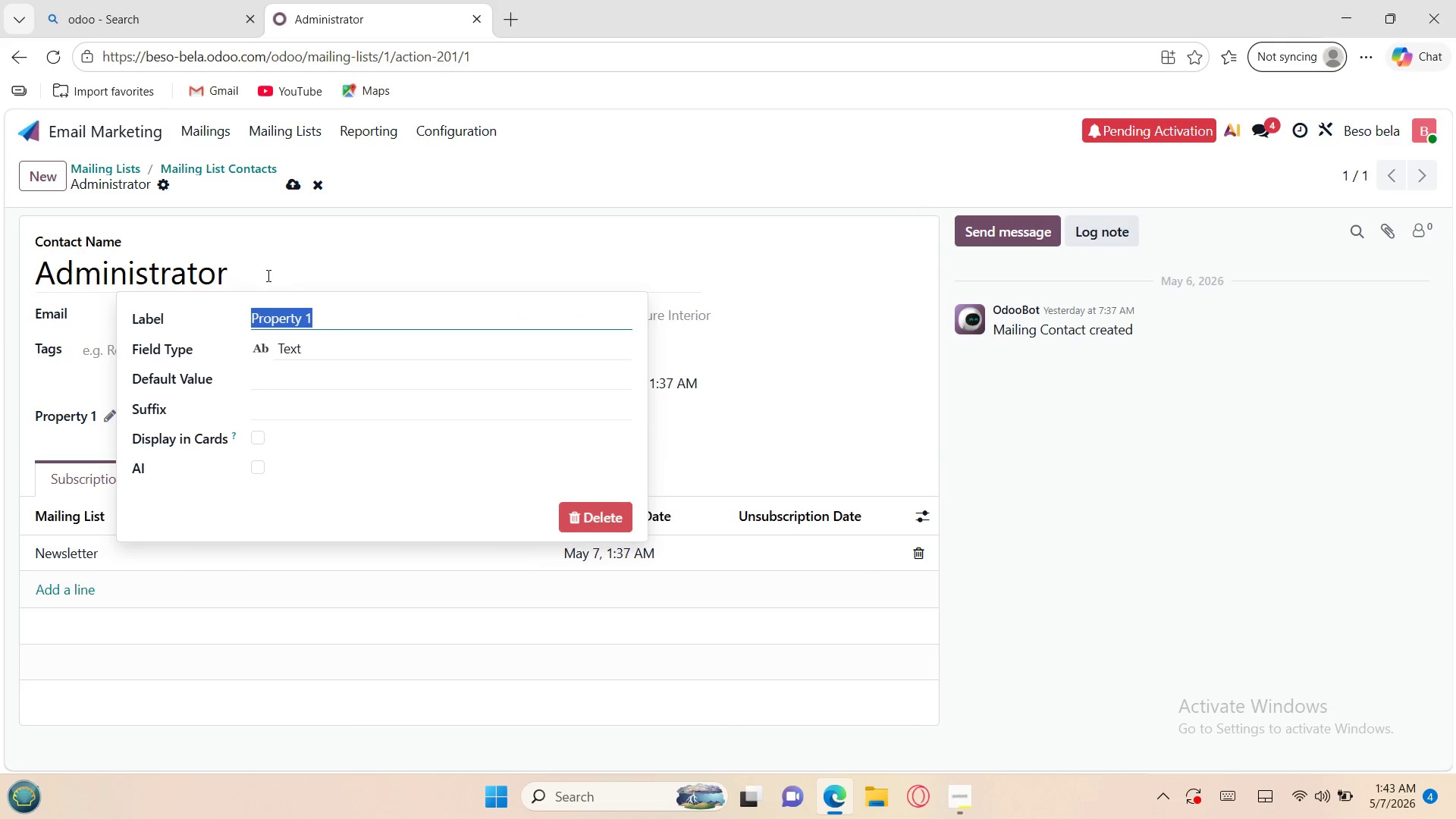 
key(Control+V)
 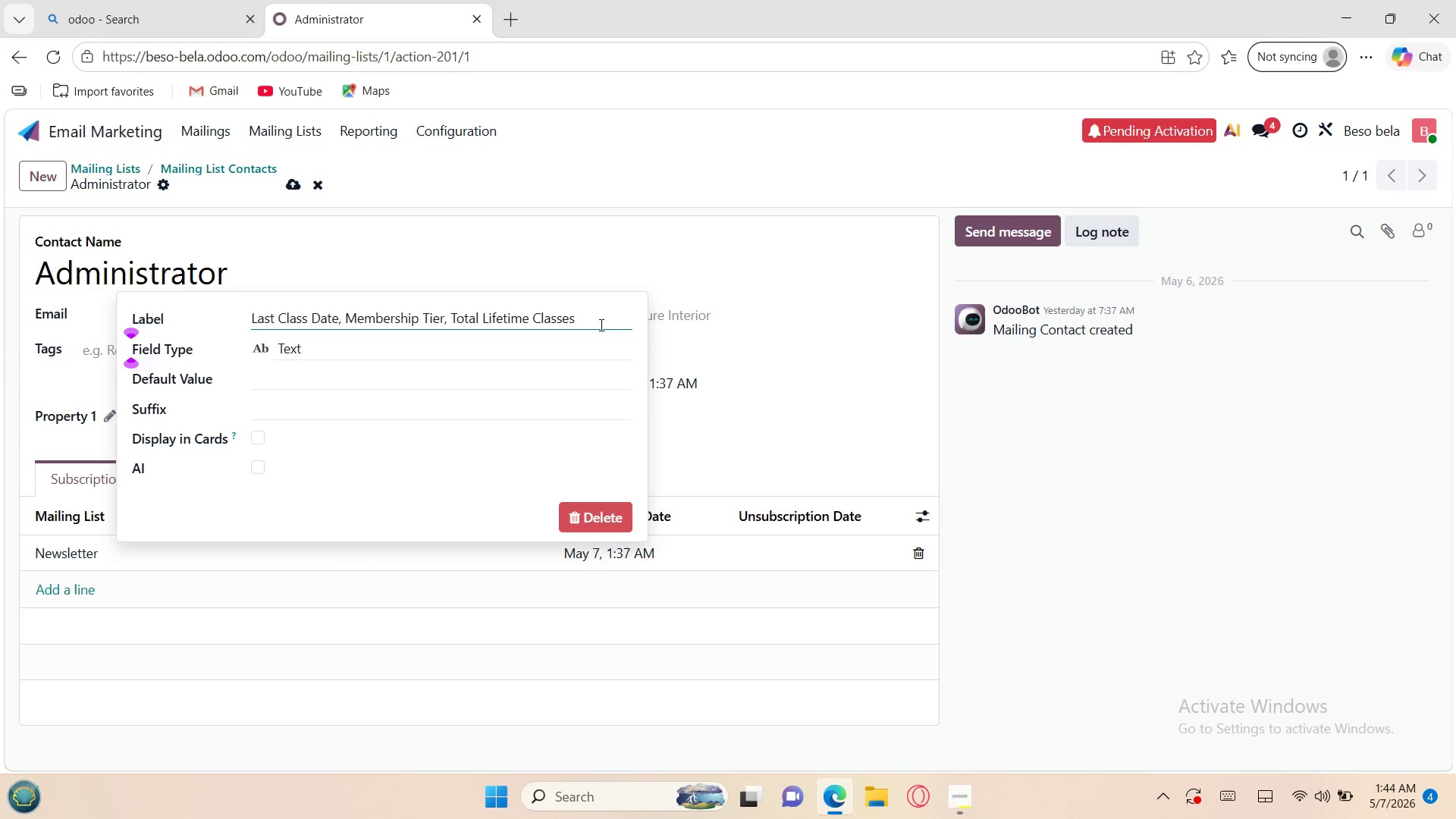 
left_click_drag(start_coordinate=[581, 323], to_coordinate=[345, 308])
 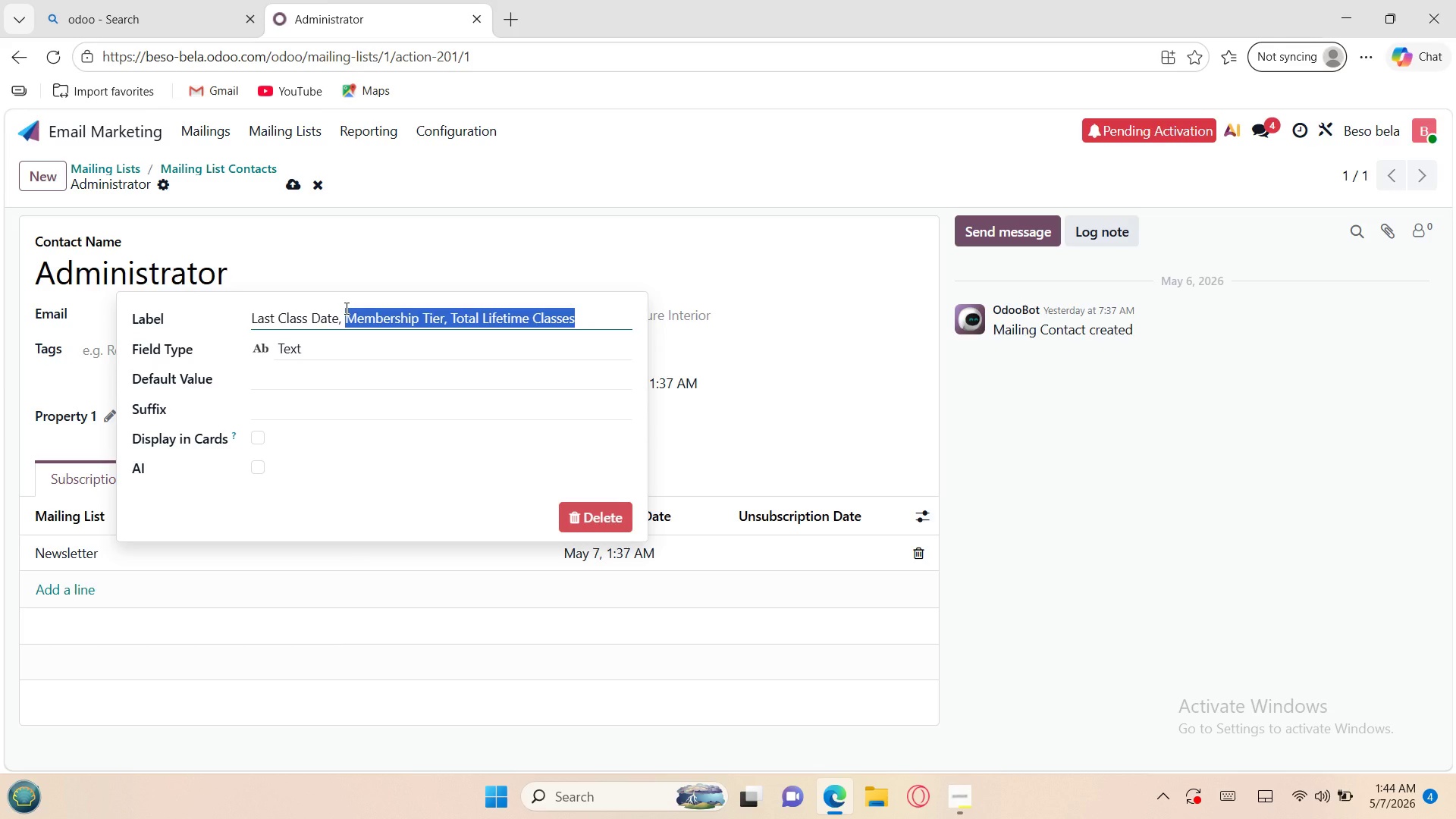 
key(Control+X)
 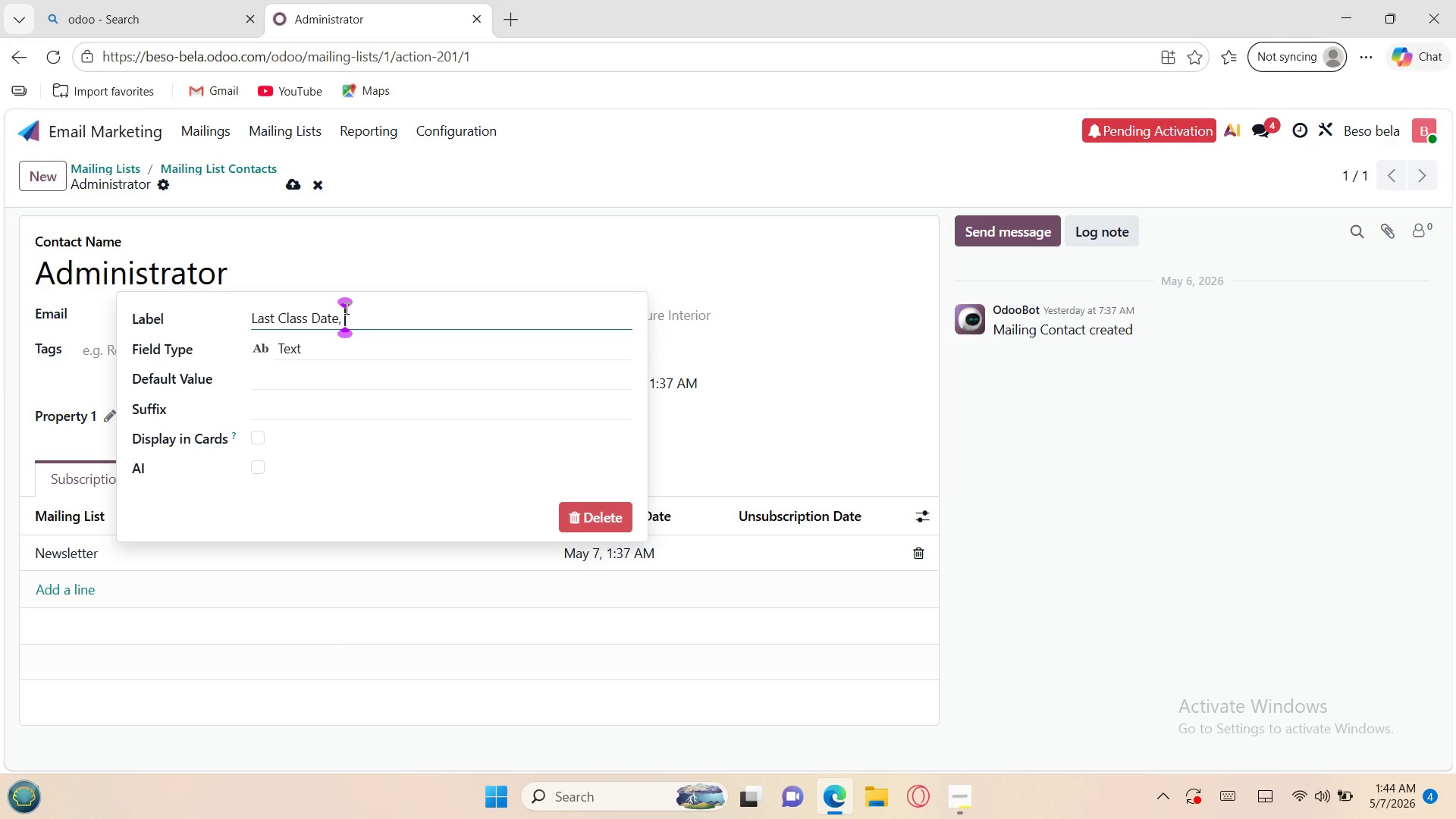 
key(Backspace)
 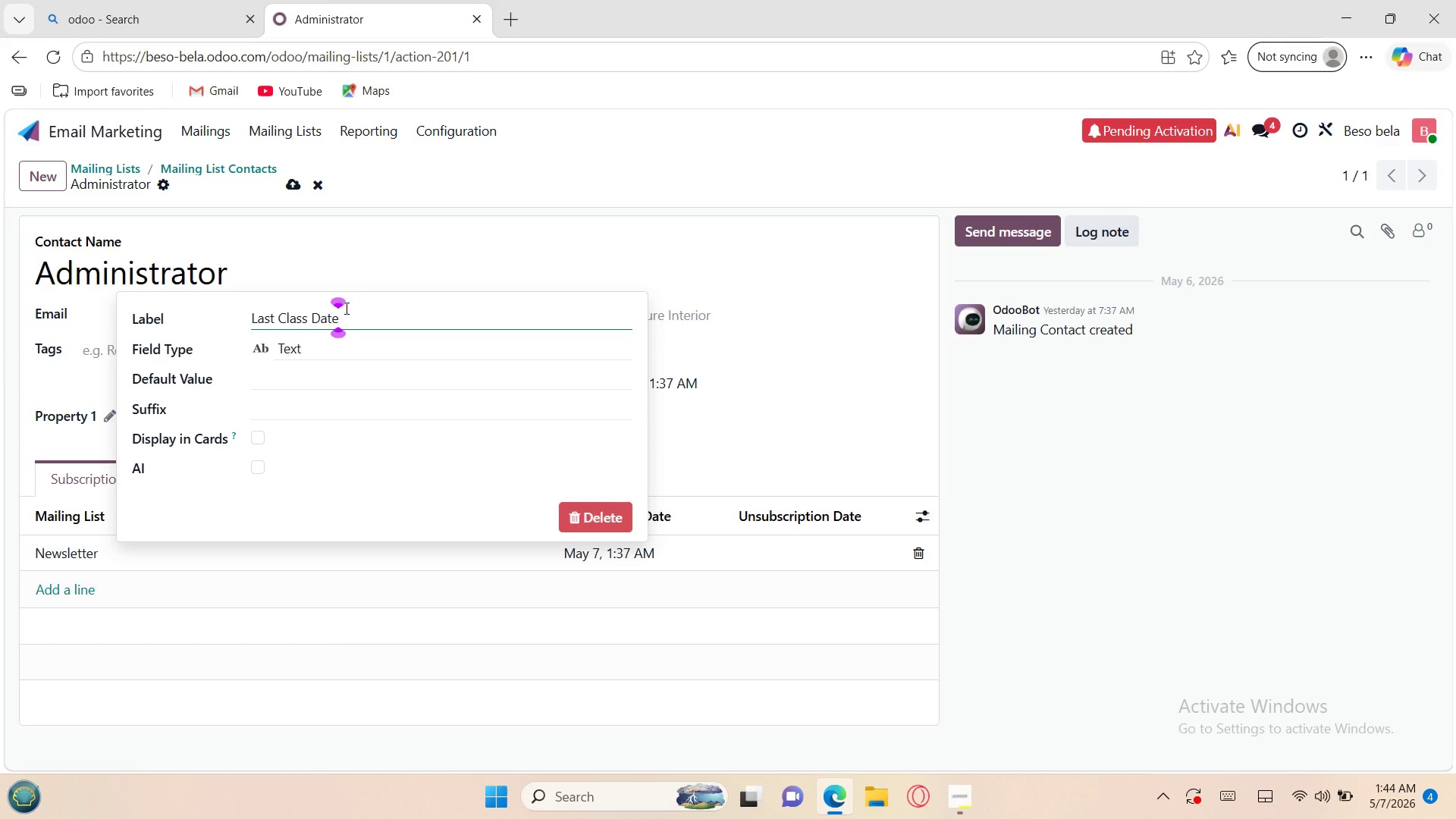 
key(Backspace)
 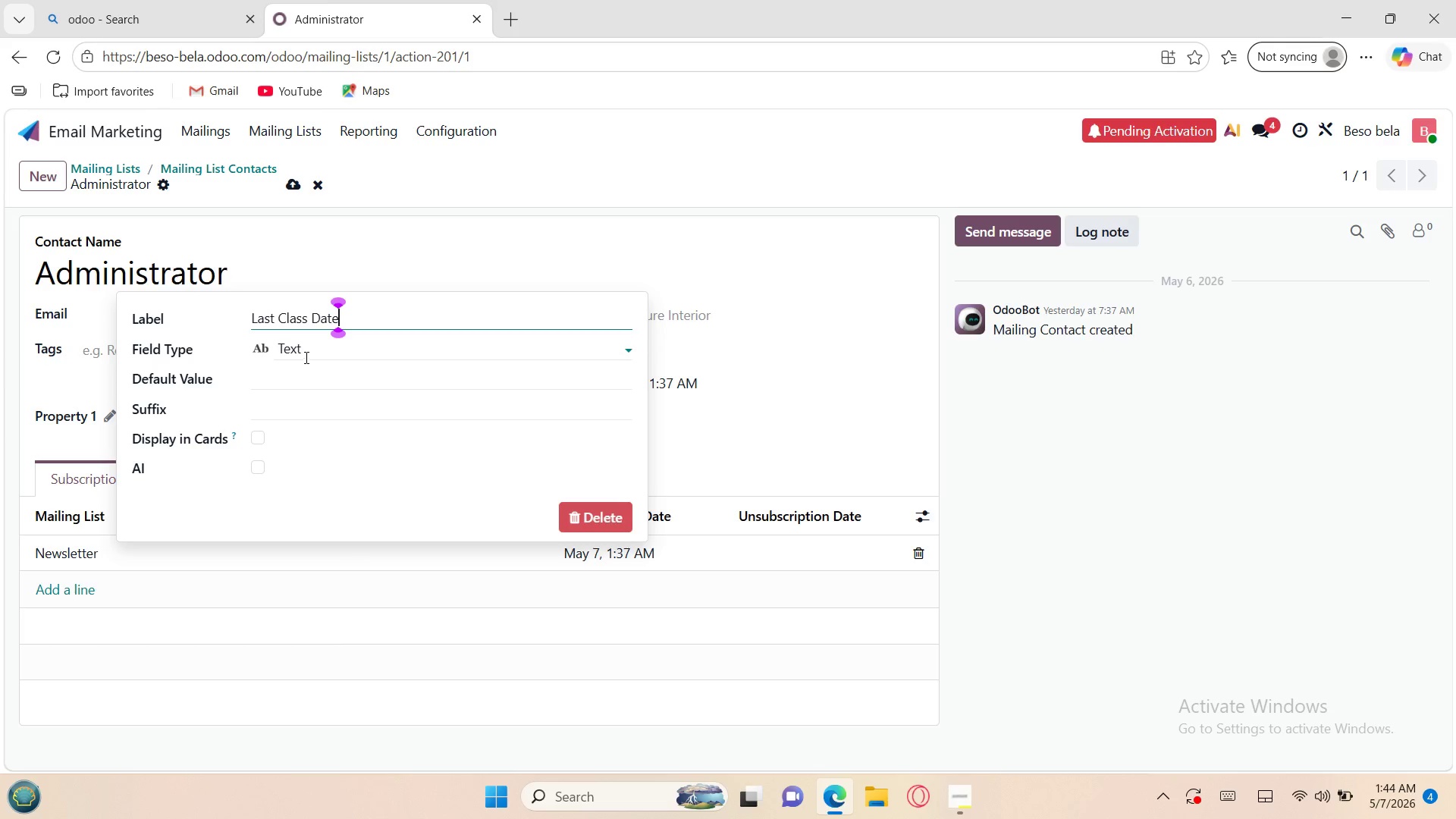 
left_click([310, 350])
 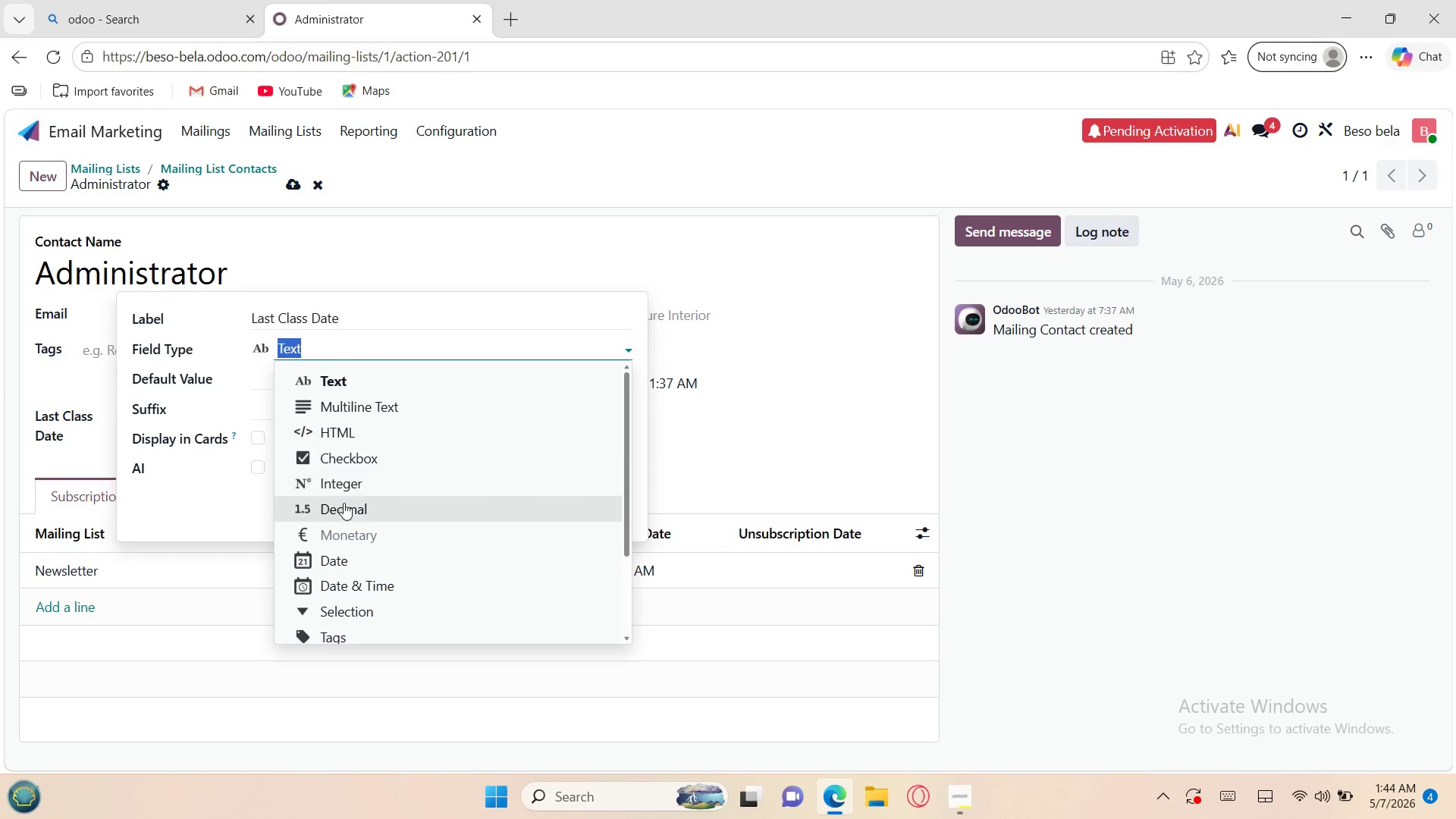 
left_click([331, 553])
 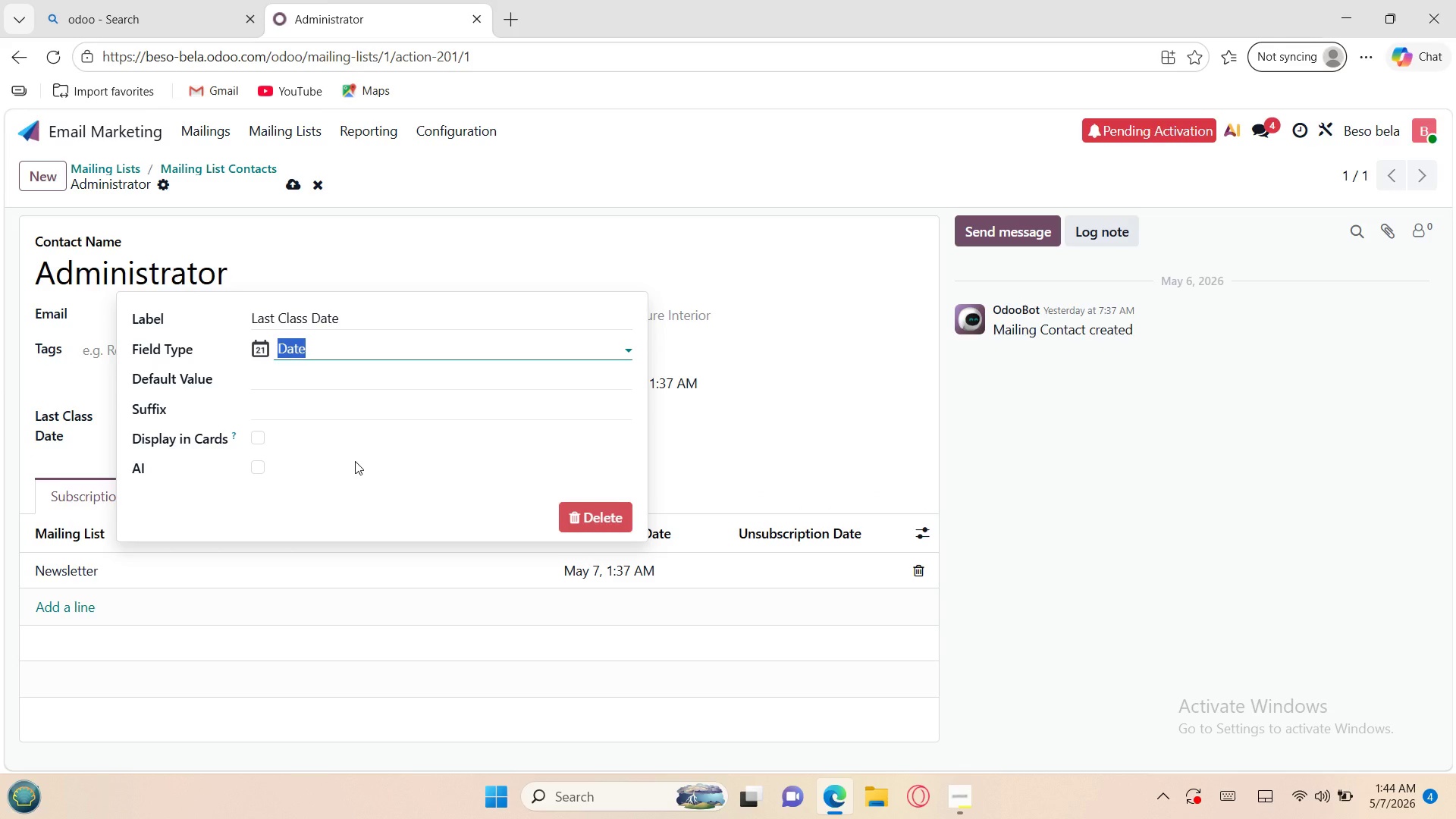 
key(Enter)
 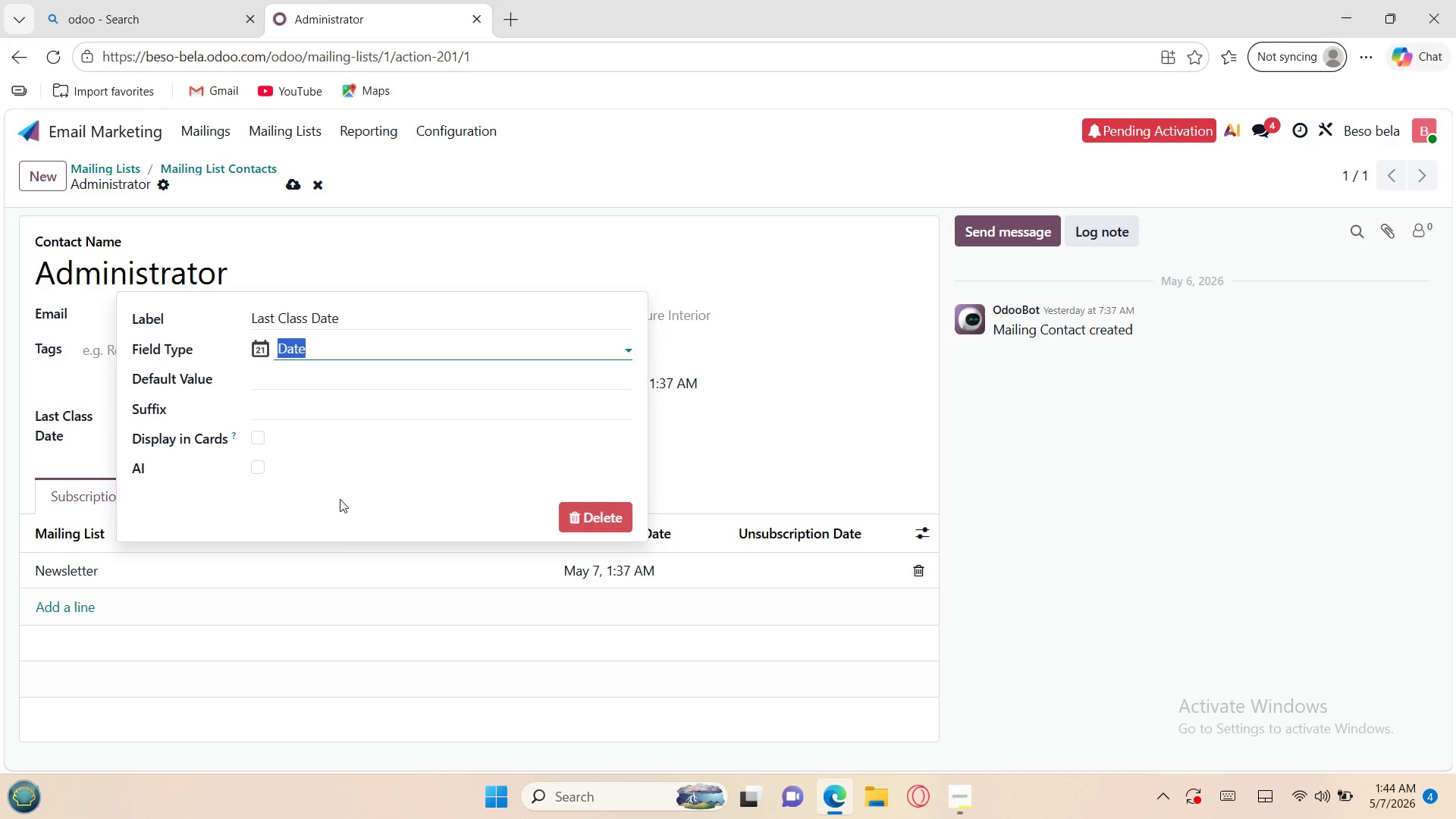 
left_click([322, 575])
 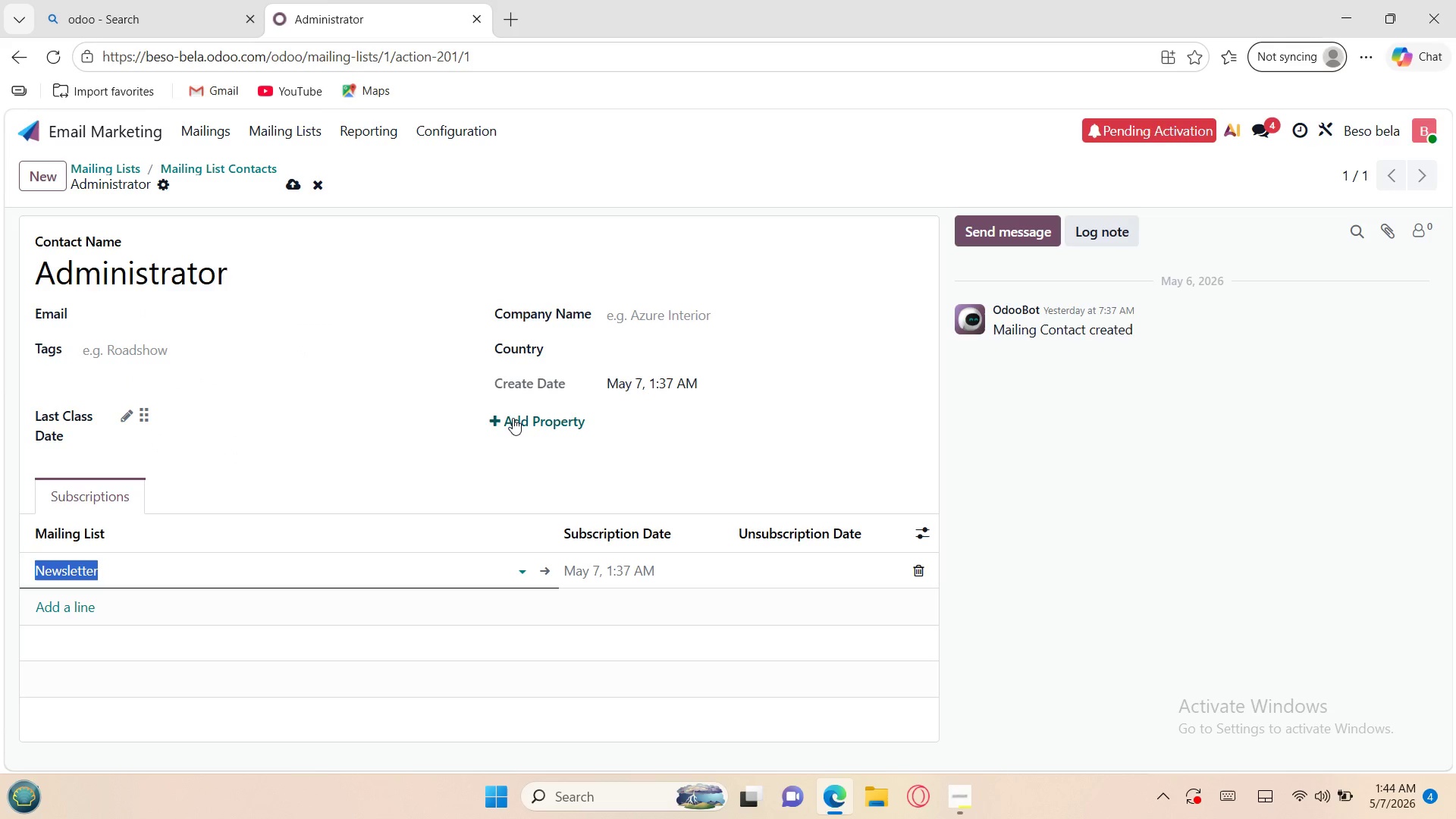 
left_click([511, 424])
 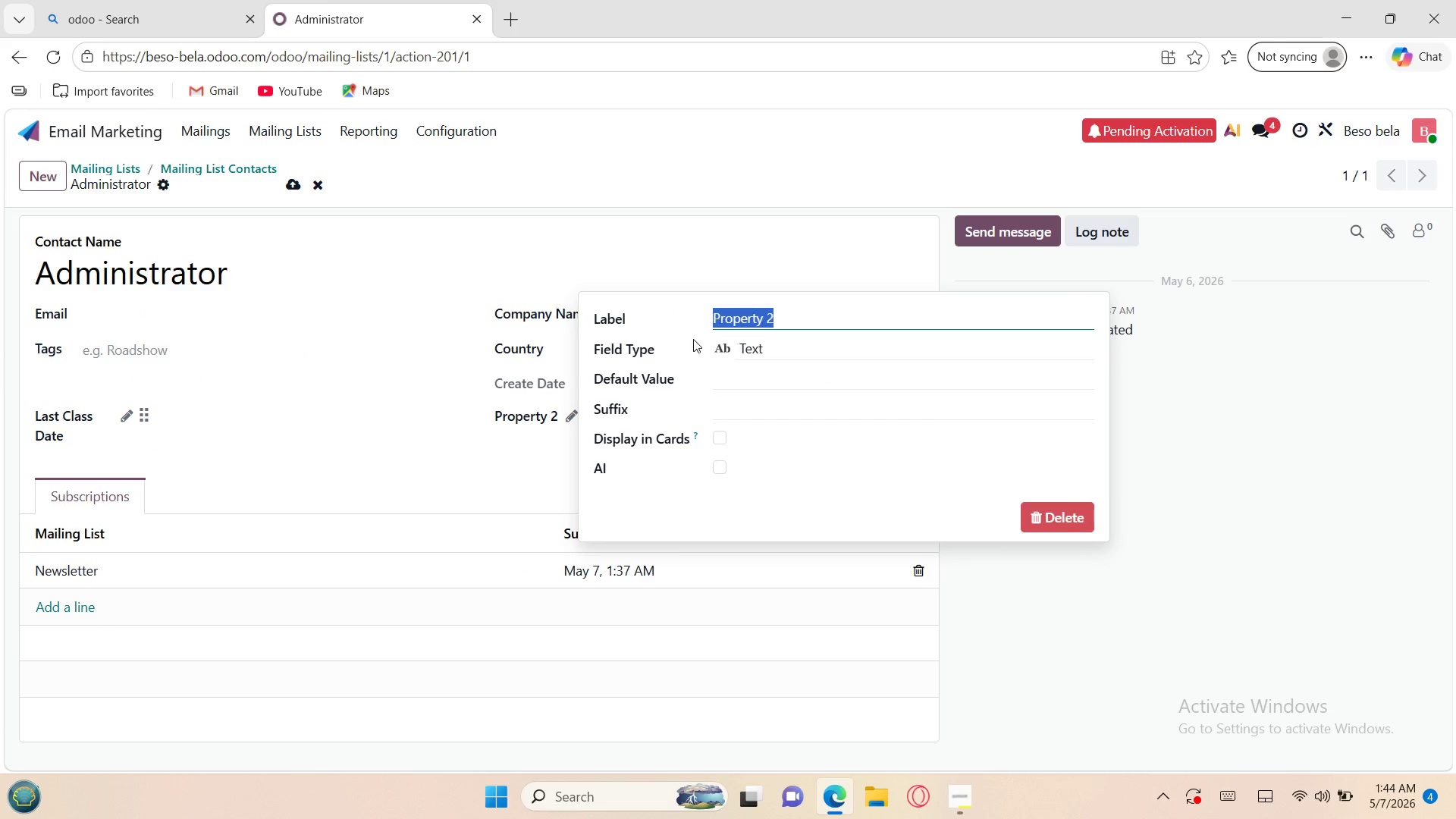 
key(Control+V)
 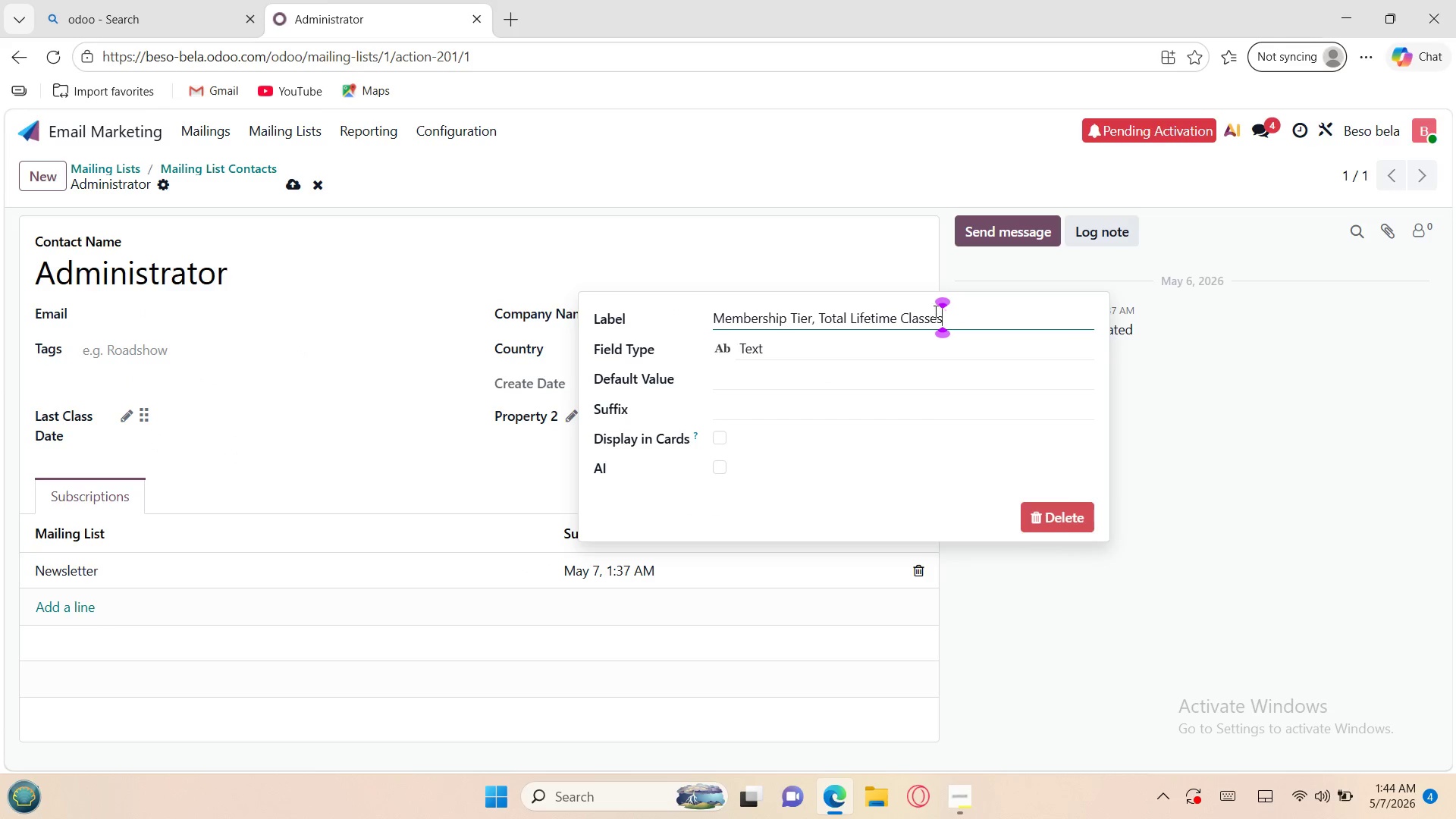 
left_click_drag(start_coordinate=[947, 318], to_coordinate=[819, 309])
 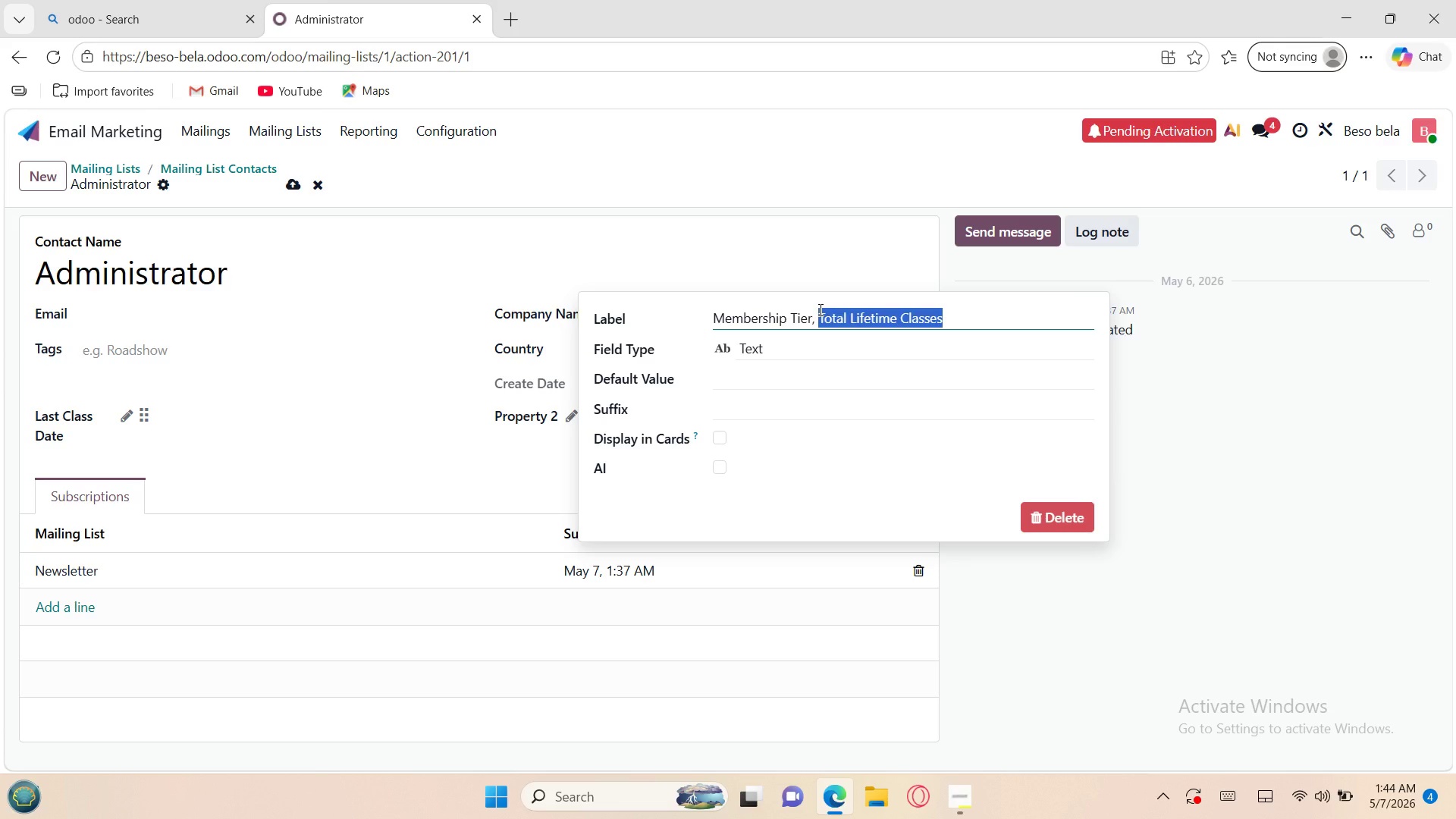 
key(Control+X)
 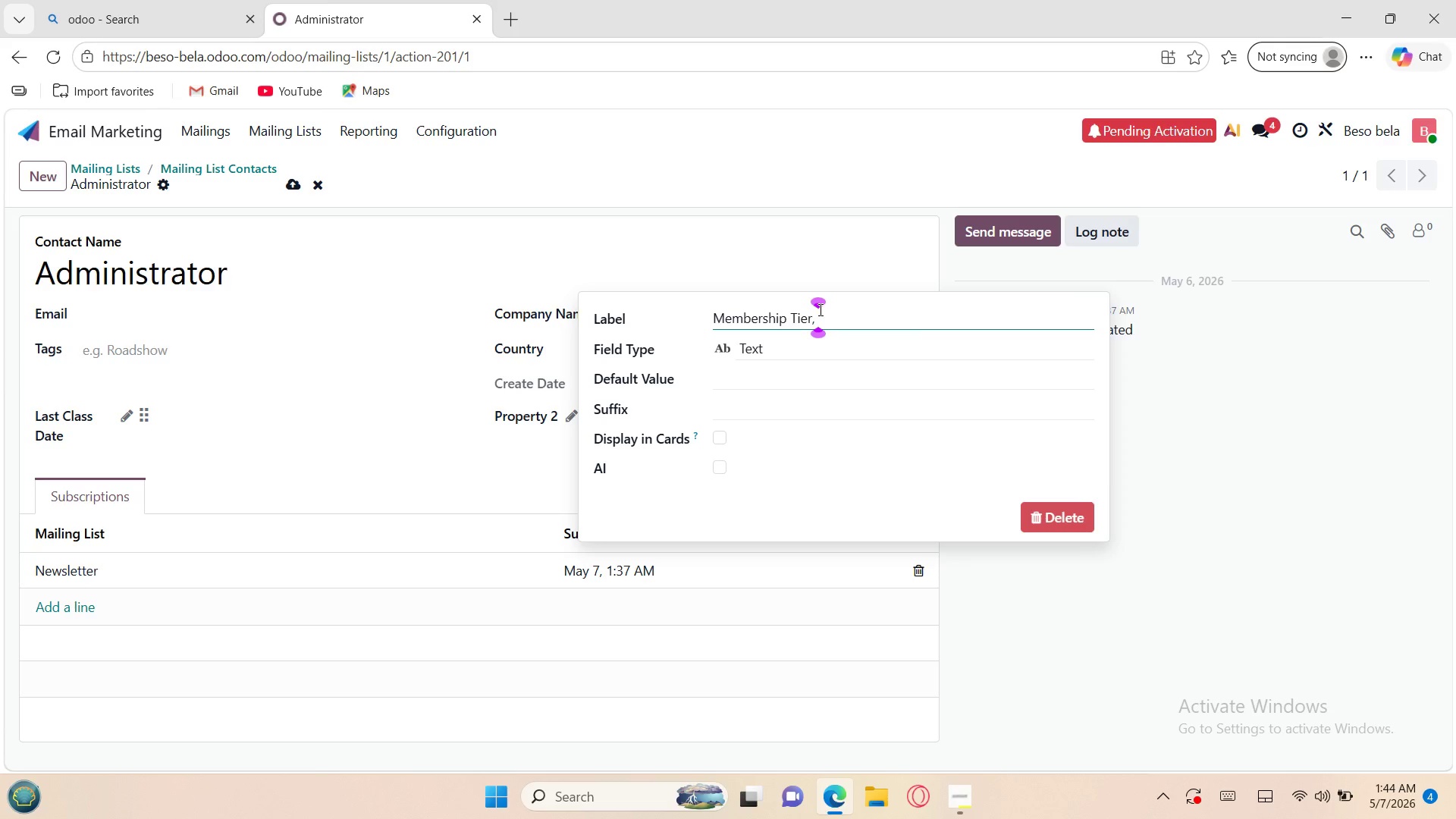 
key(Backspace)
 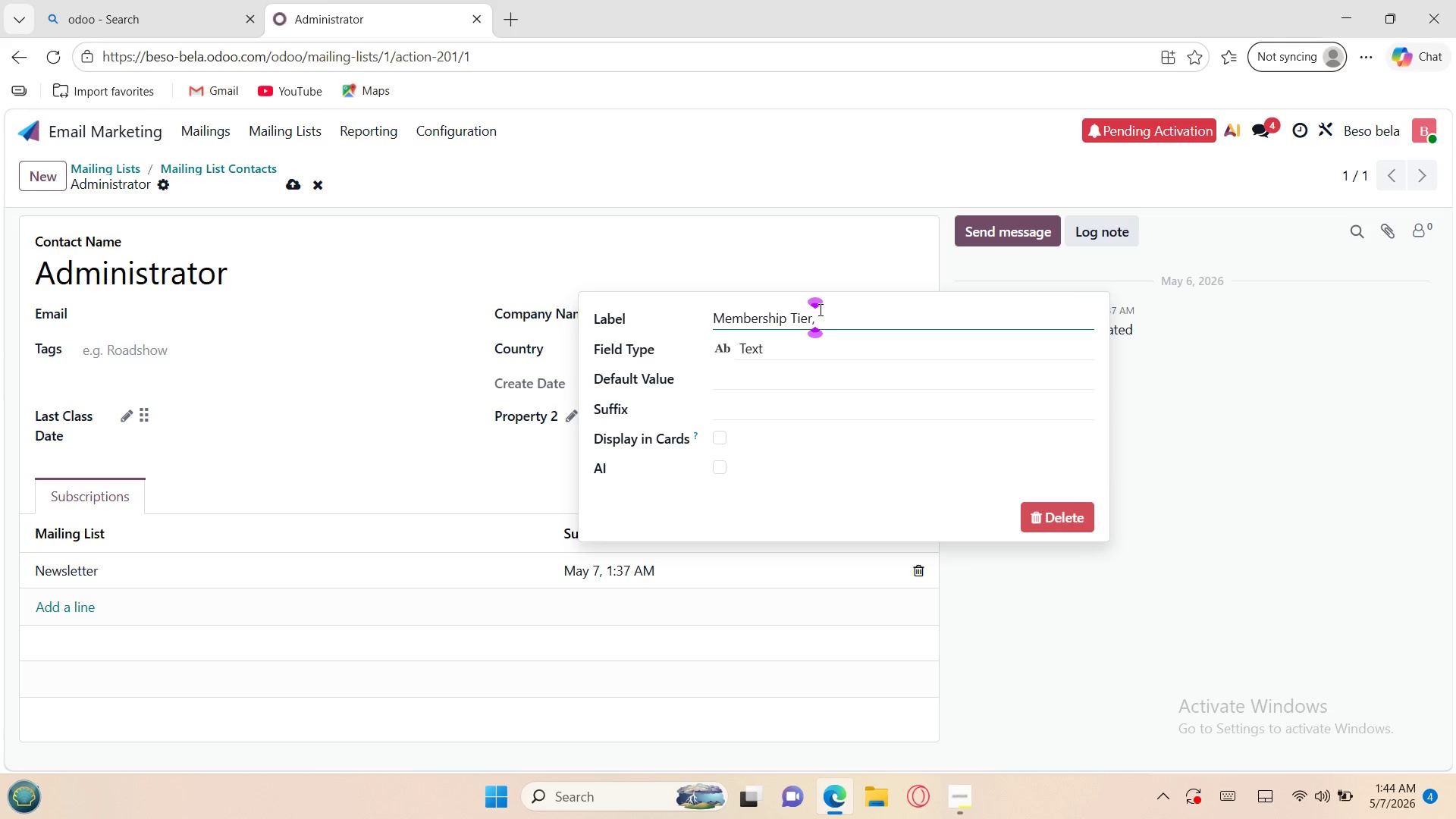 
key(Backspace)
 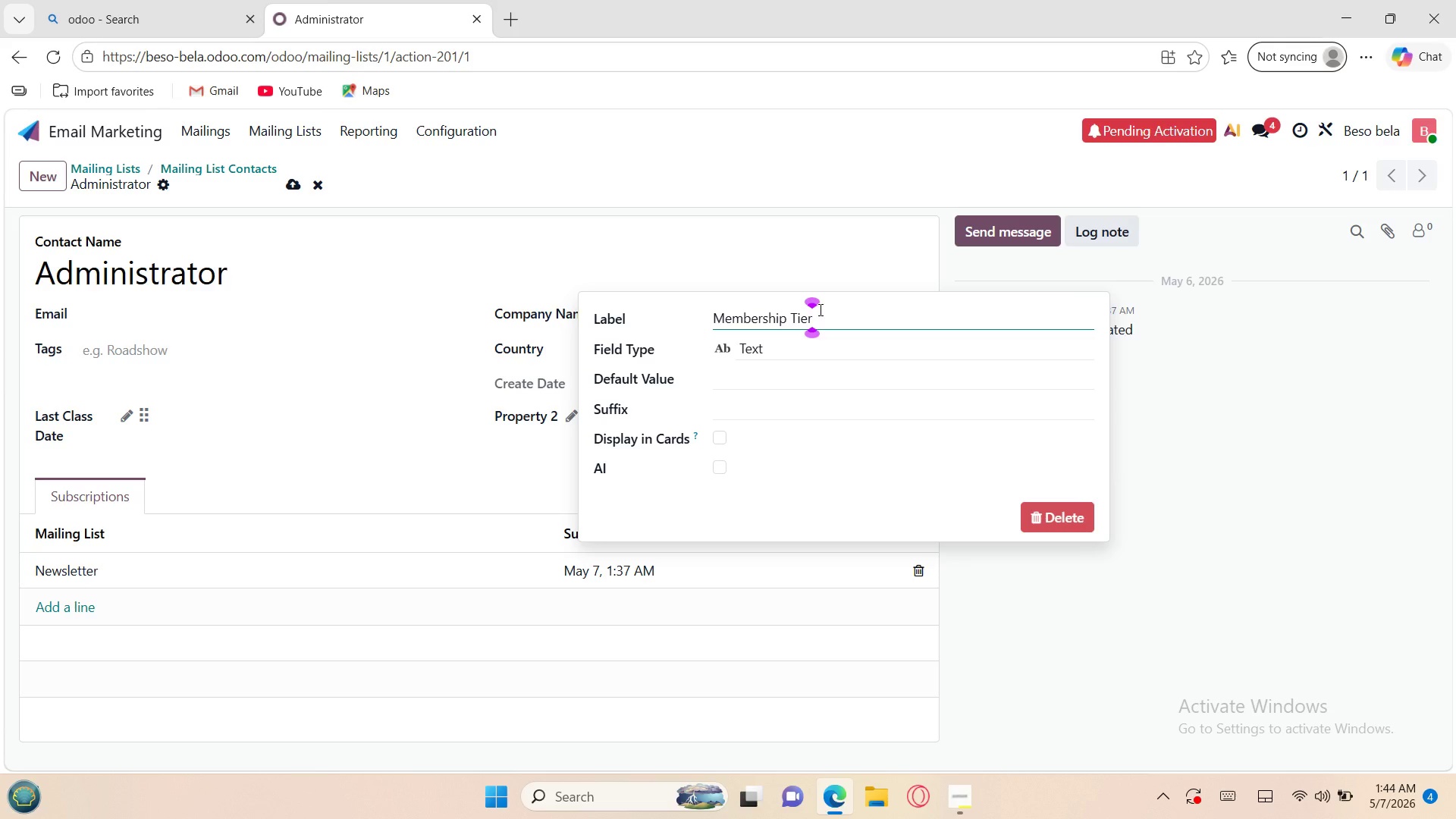 
key(Enter)
 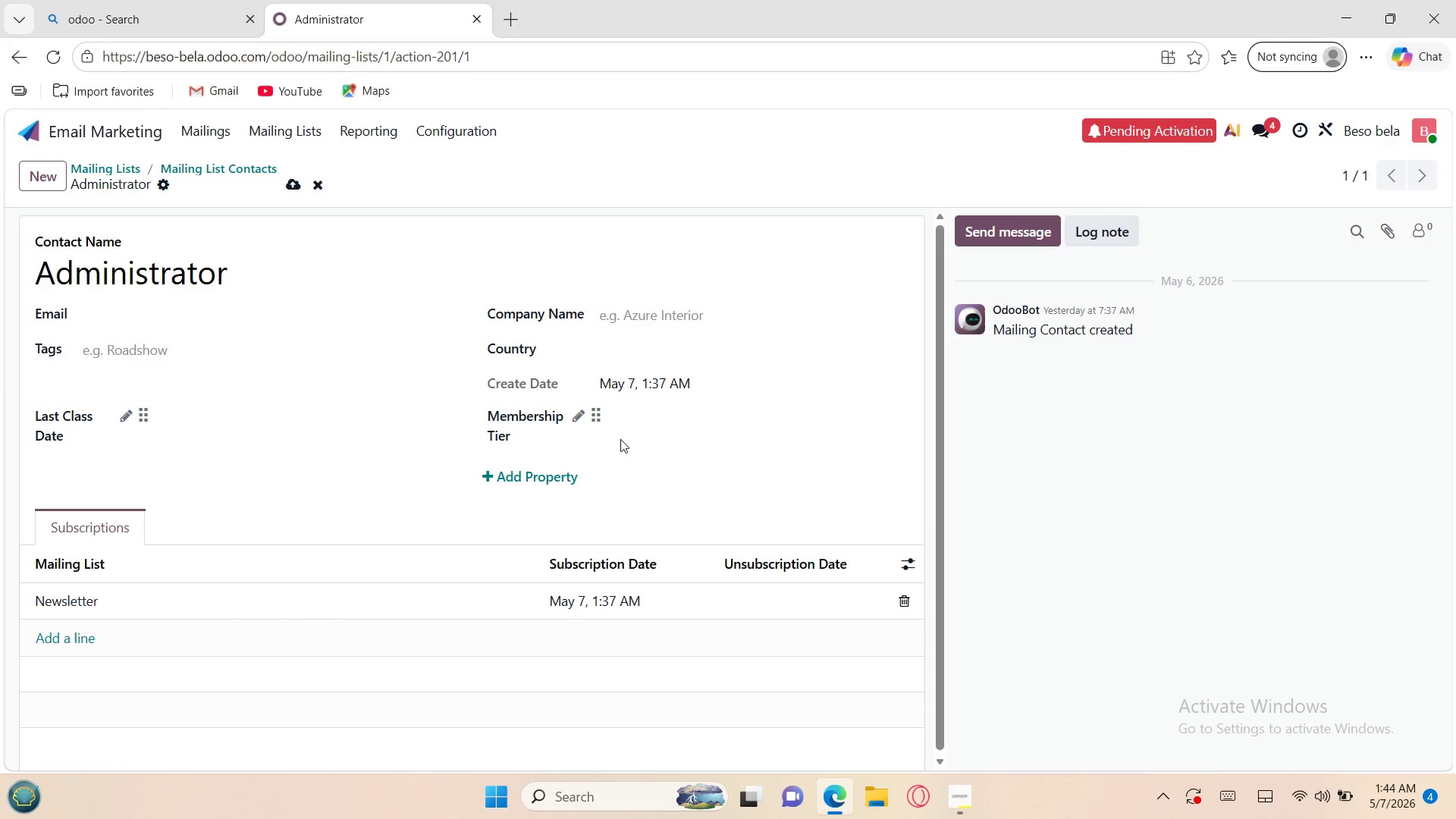 
left_click([542, 469])
 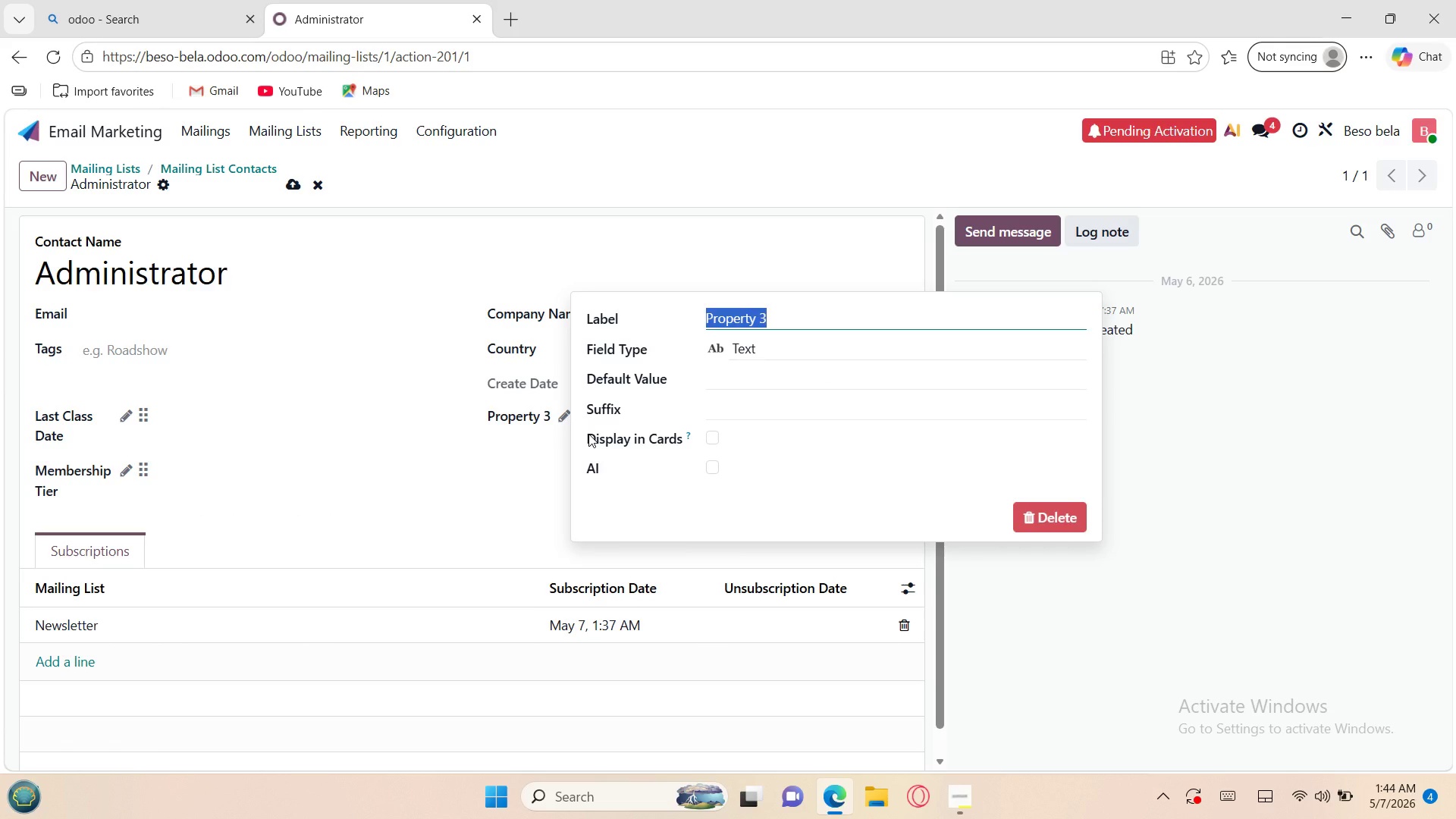 
key(Control+V)
 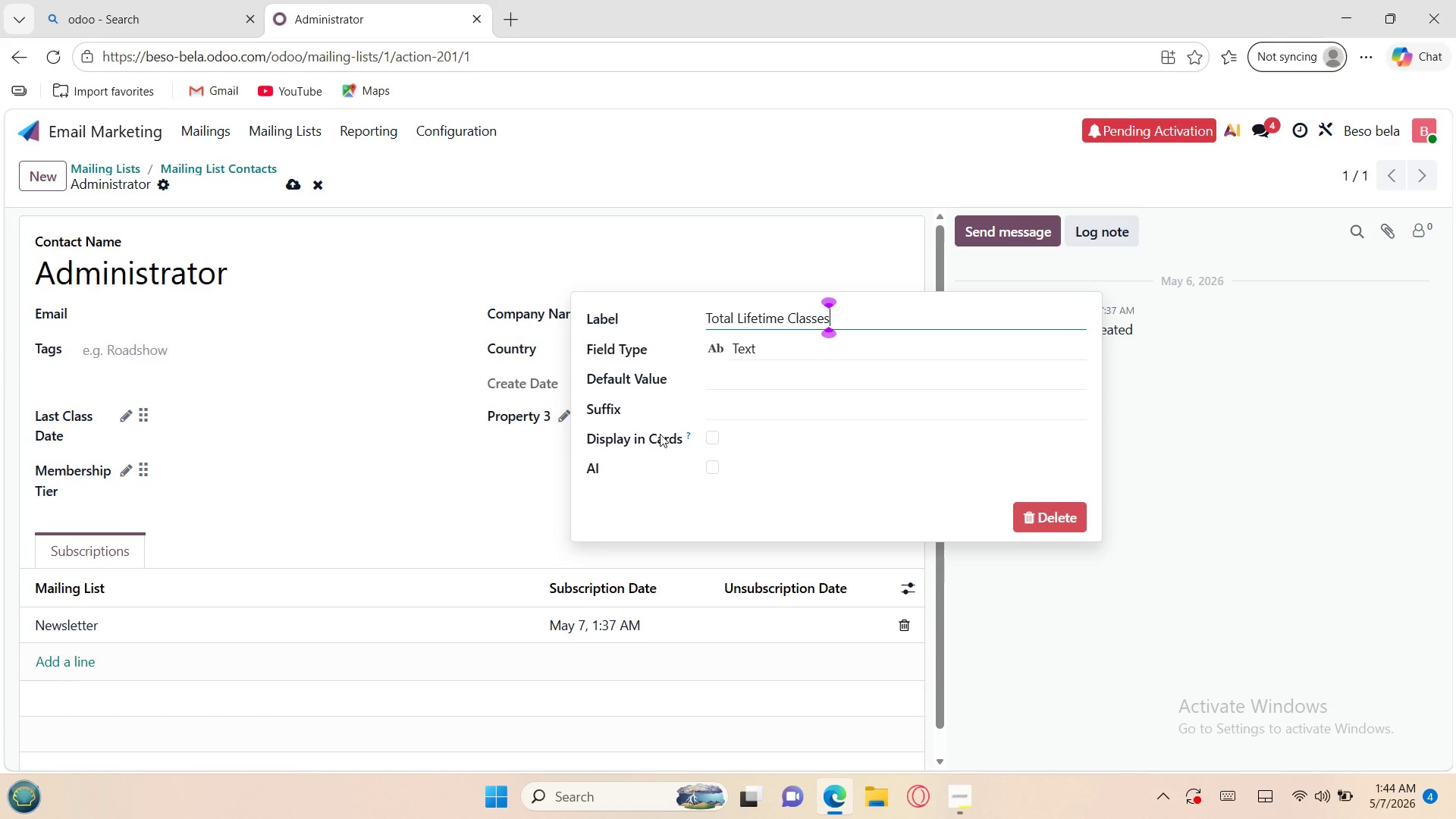 
key(Enter)
 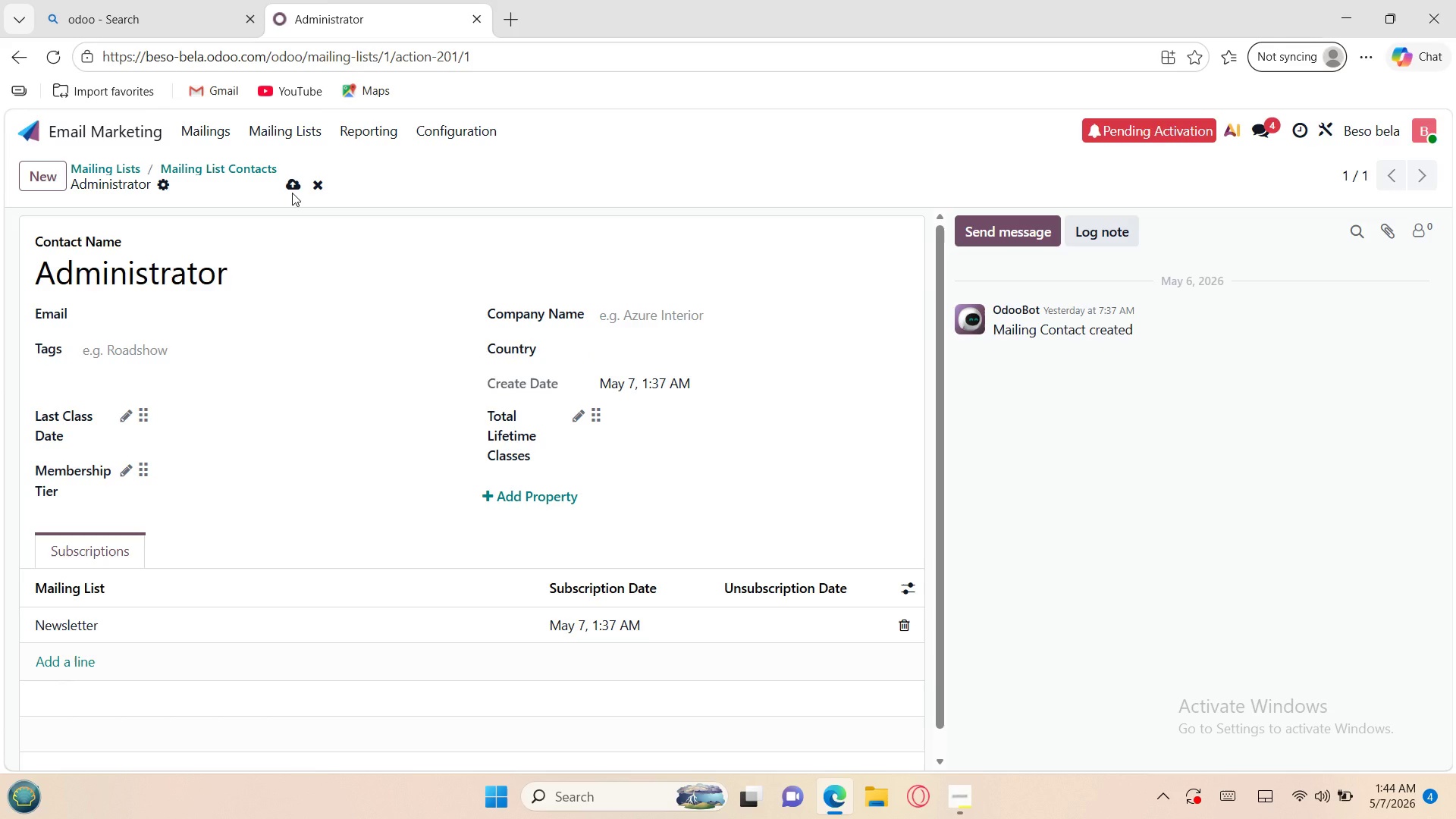 
left_click([293, 190])
 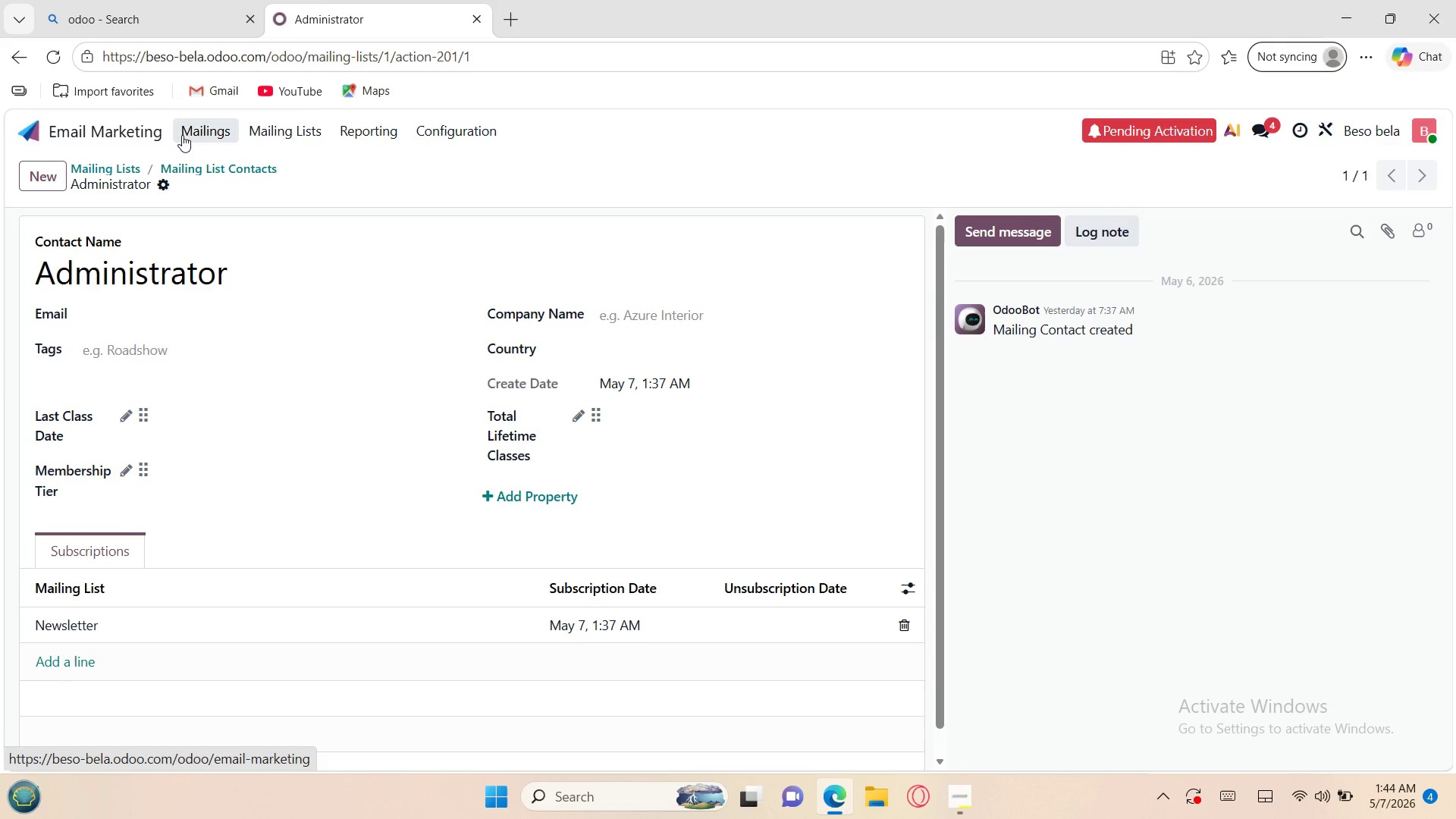 
wait(7.95)
 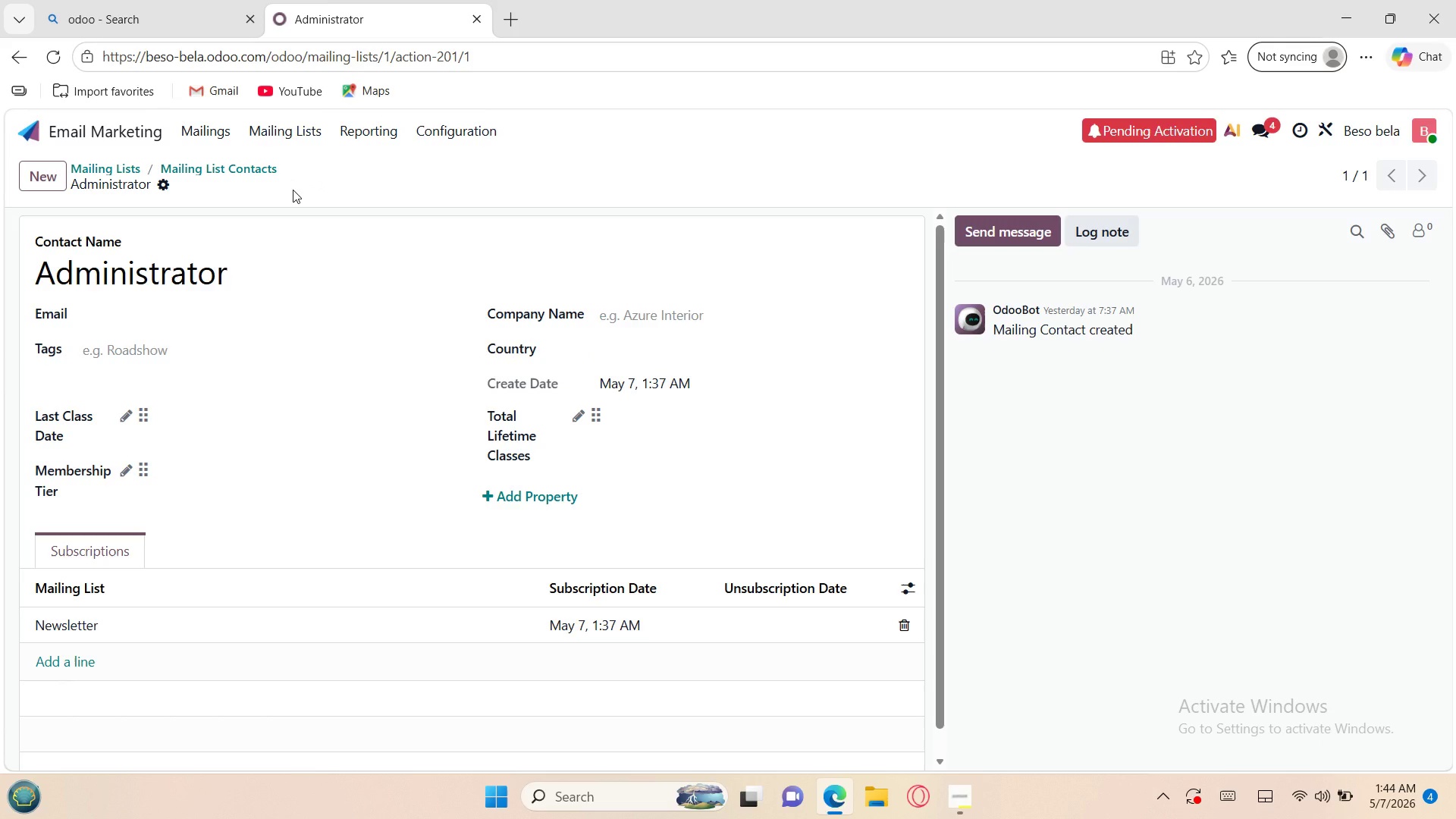 
left_click([124, 162])
 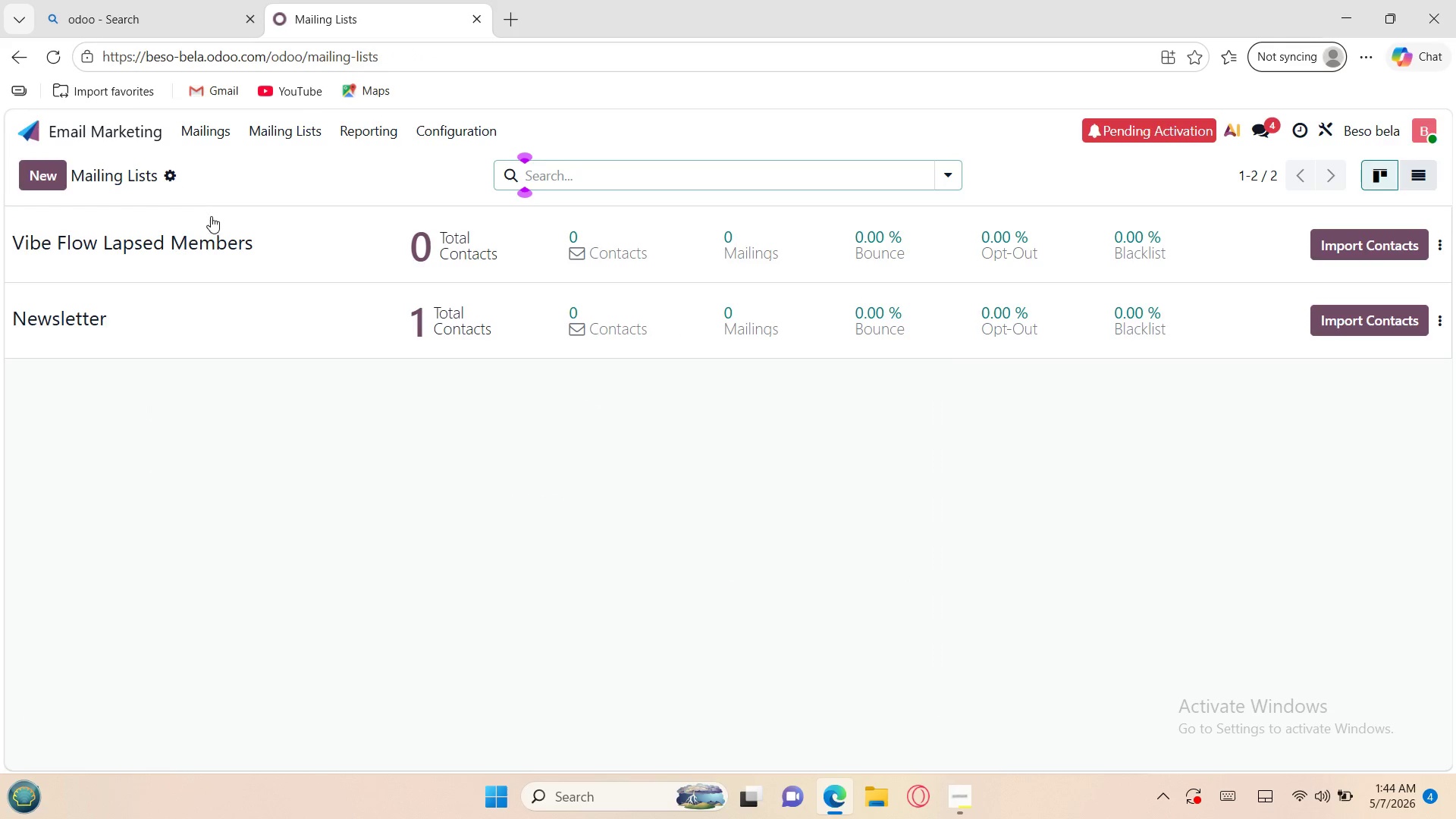 
left_click([218, 238])
 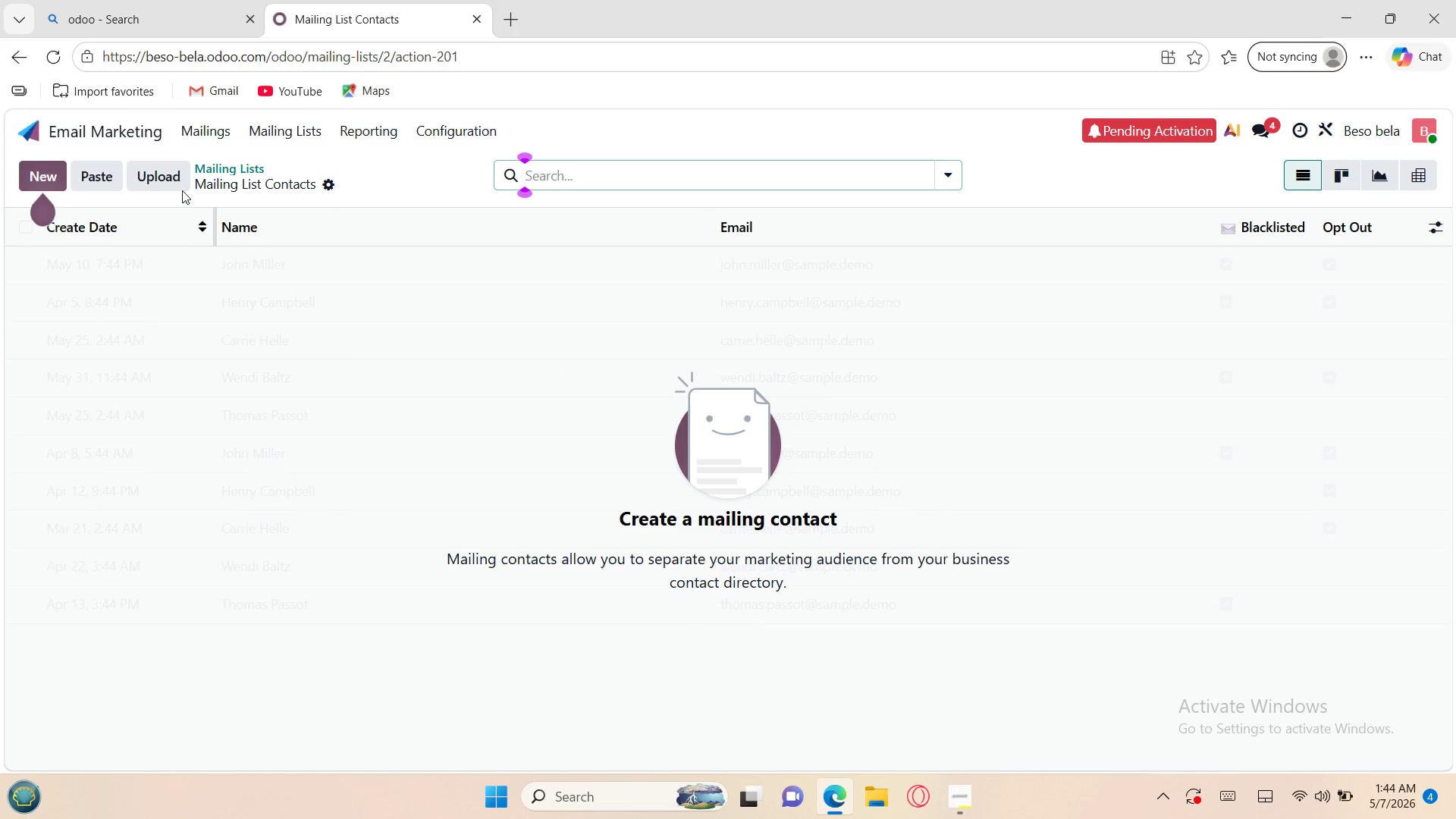 
left_click([170, 181])
 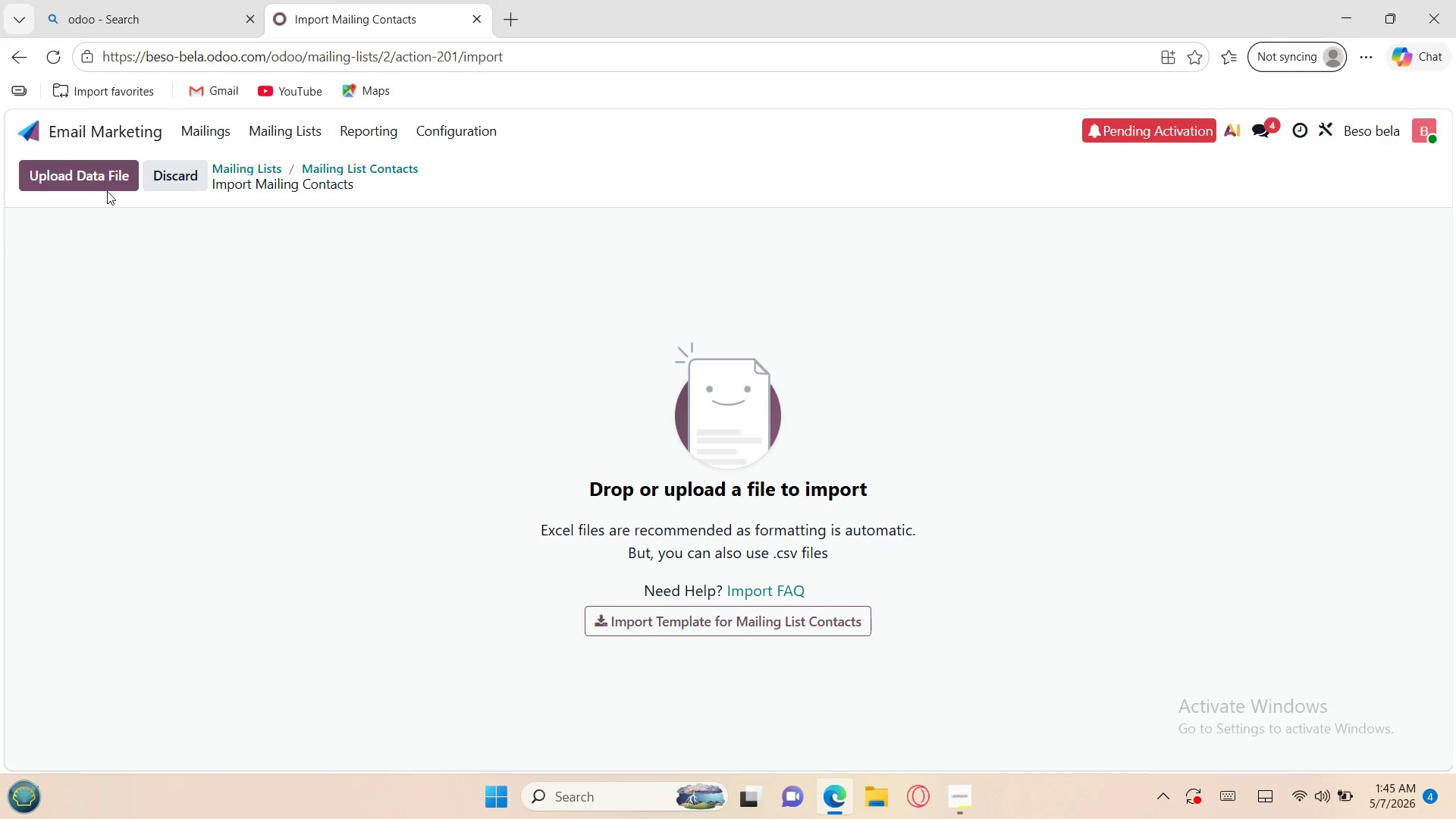 
left_click([99, 184])
 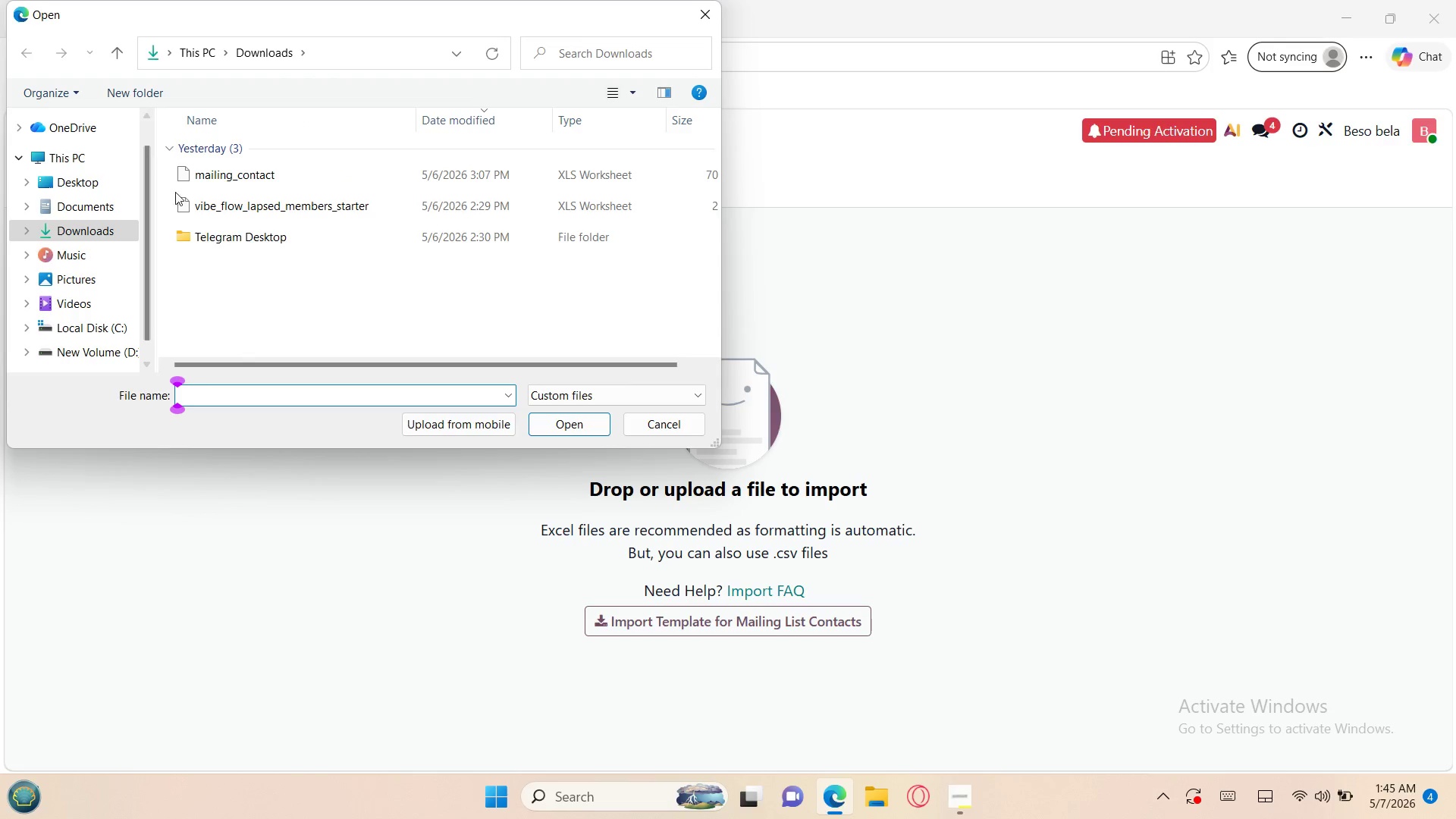 
left_click([190, 192])
 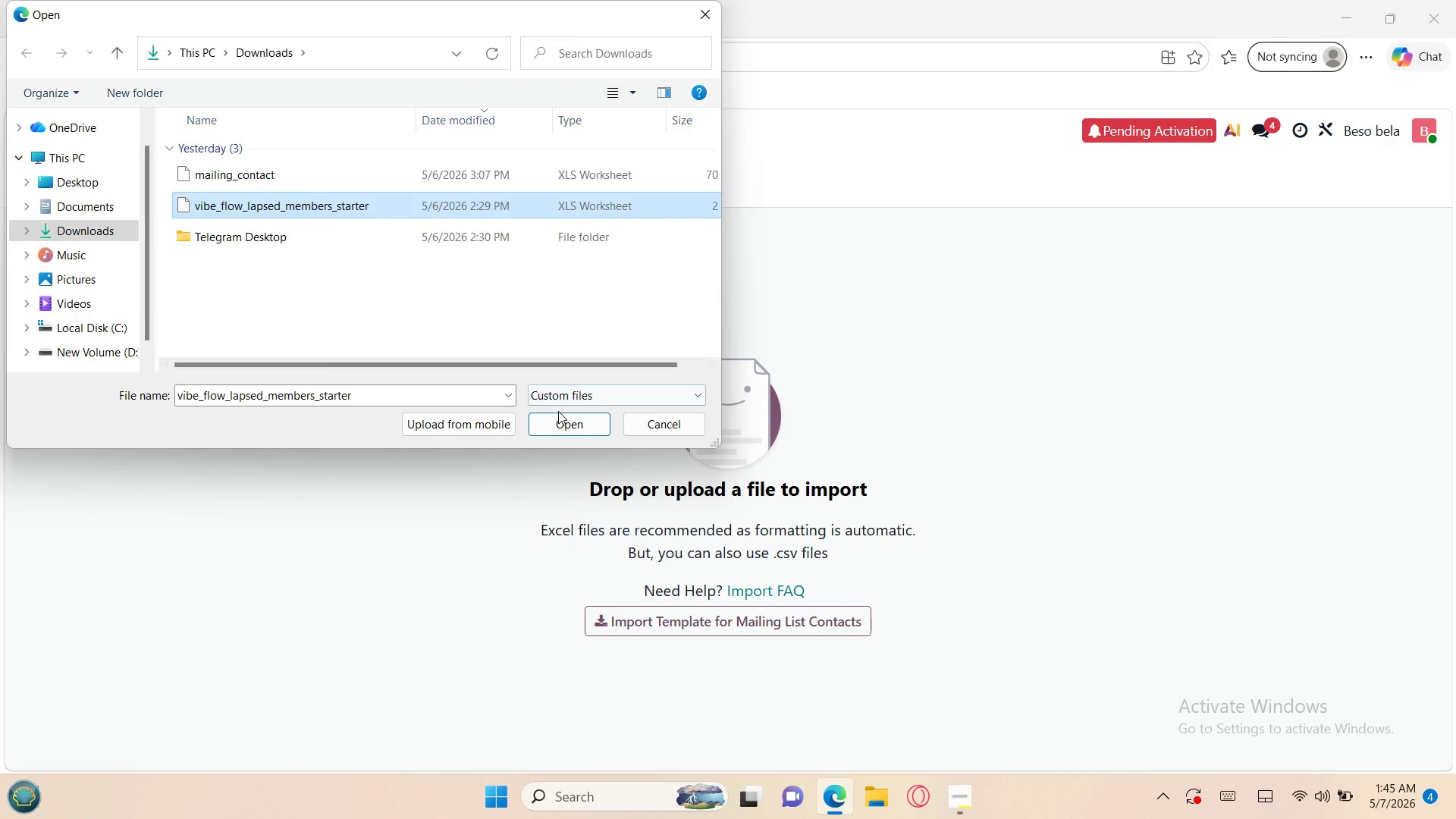 
left_click([563, 428])
 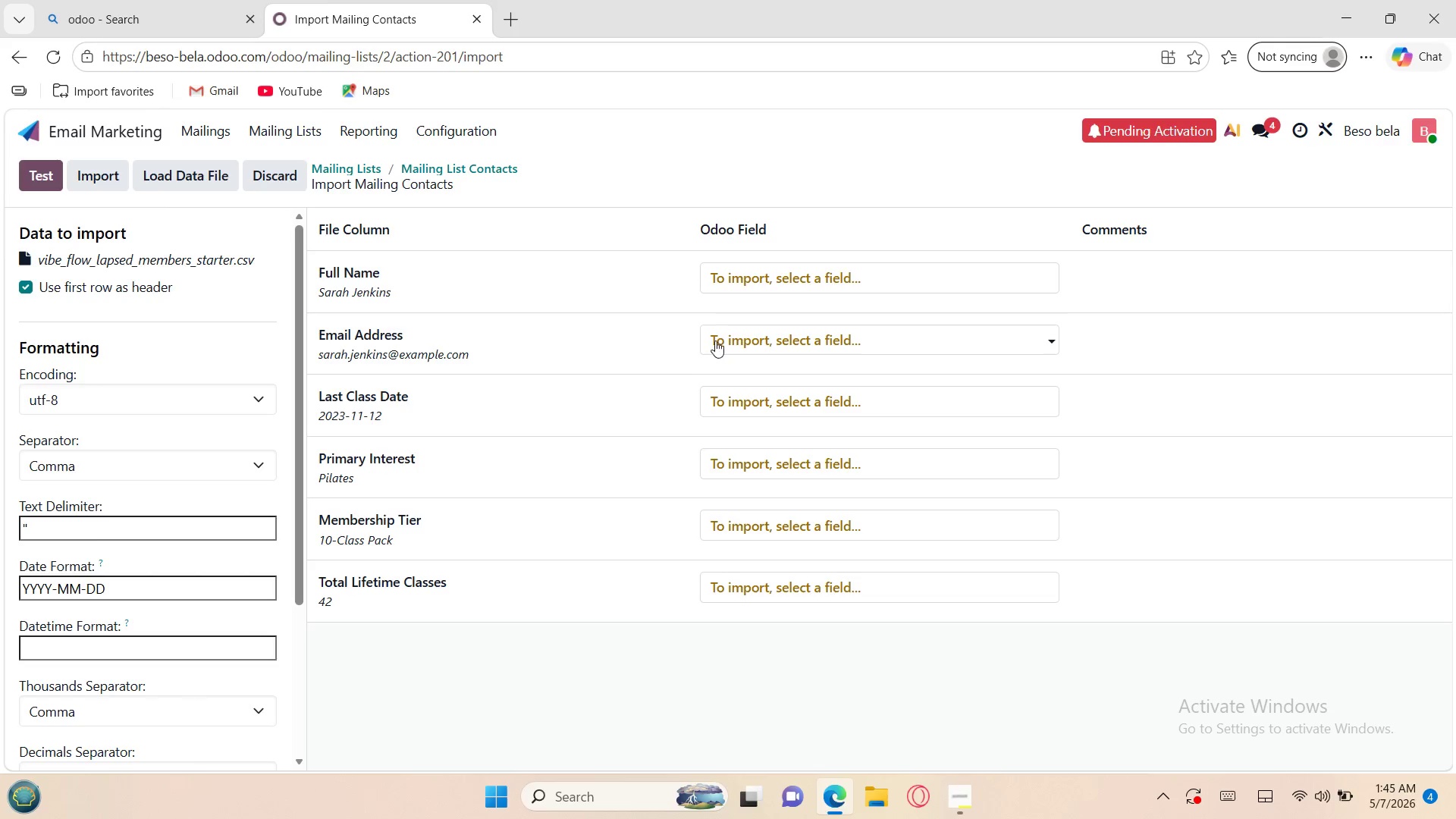 
left_click([783, 276])
 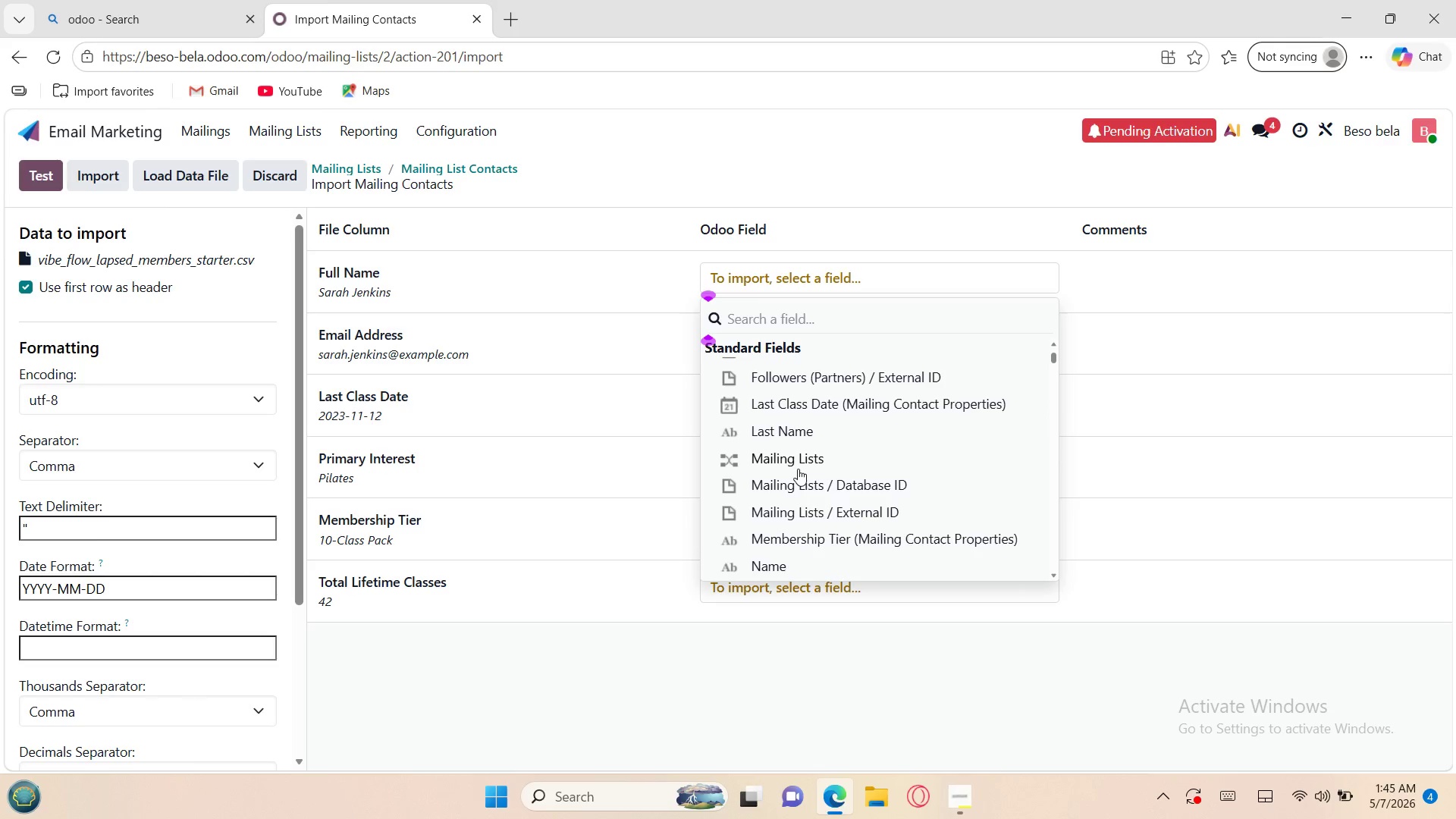 
wait(6.06)
 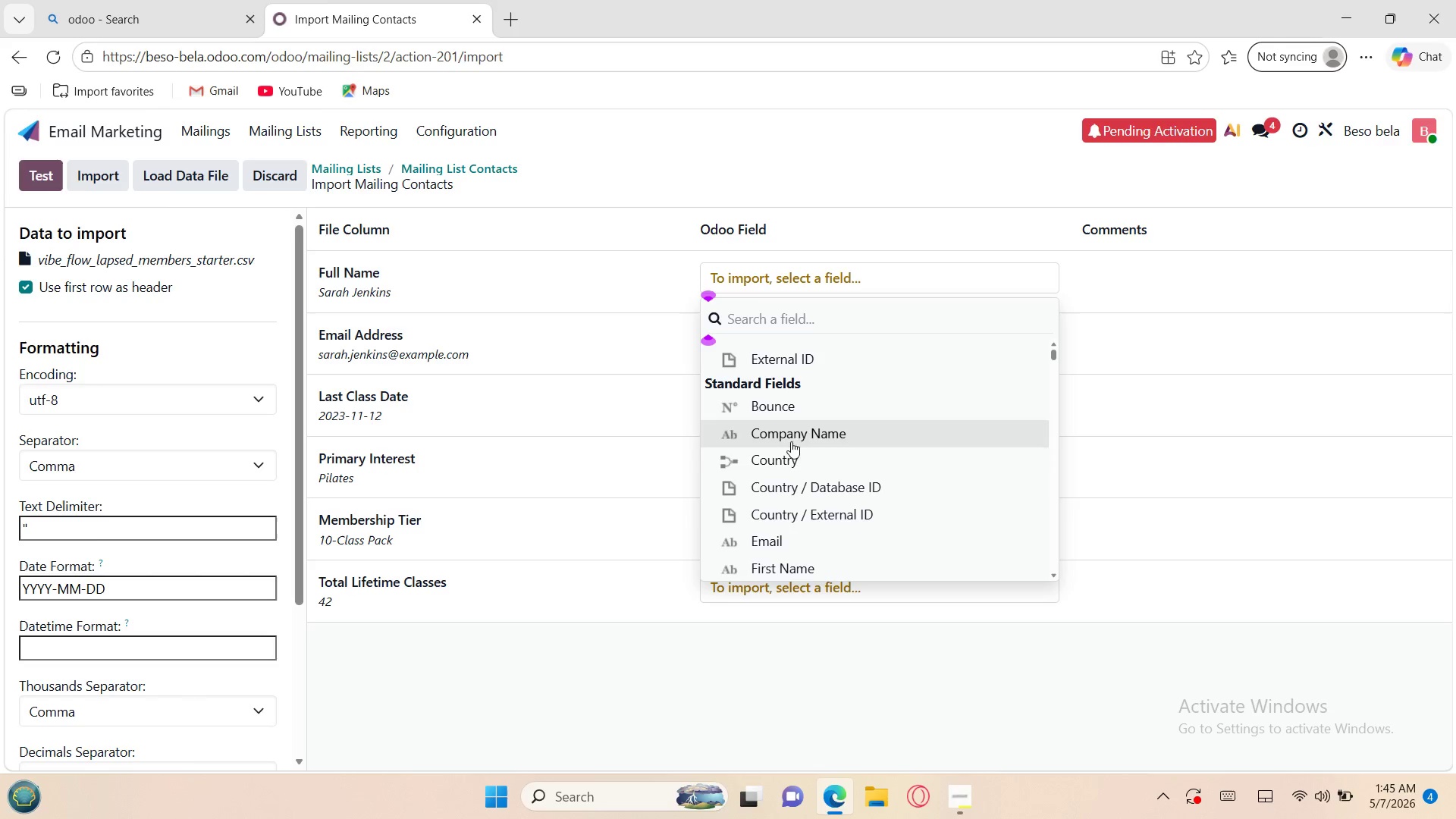 
left_click([774, 516])
 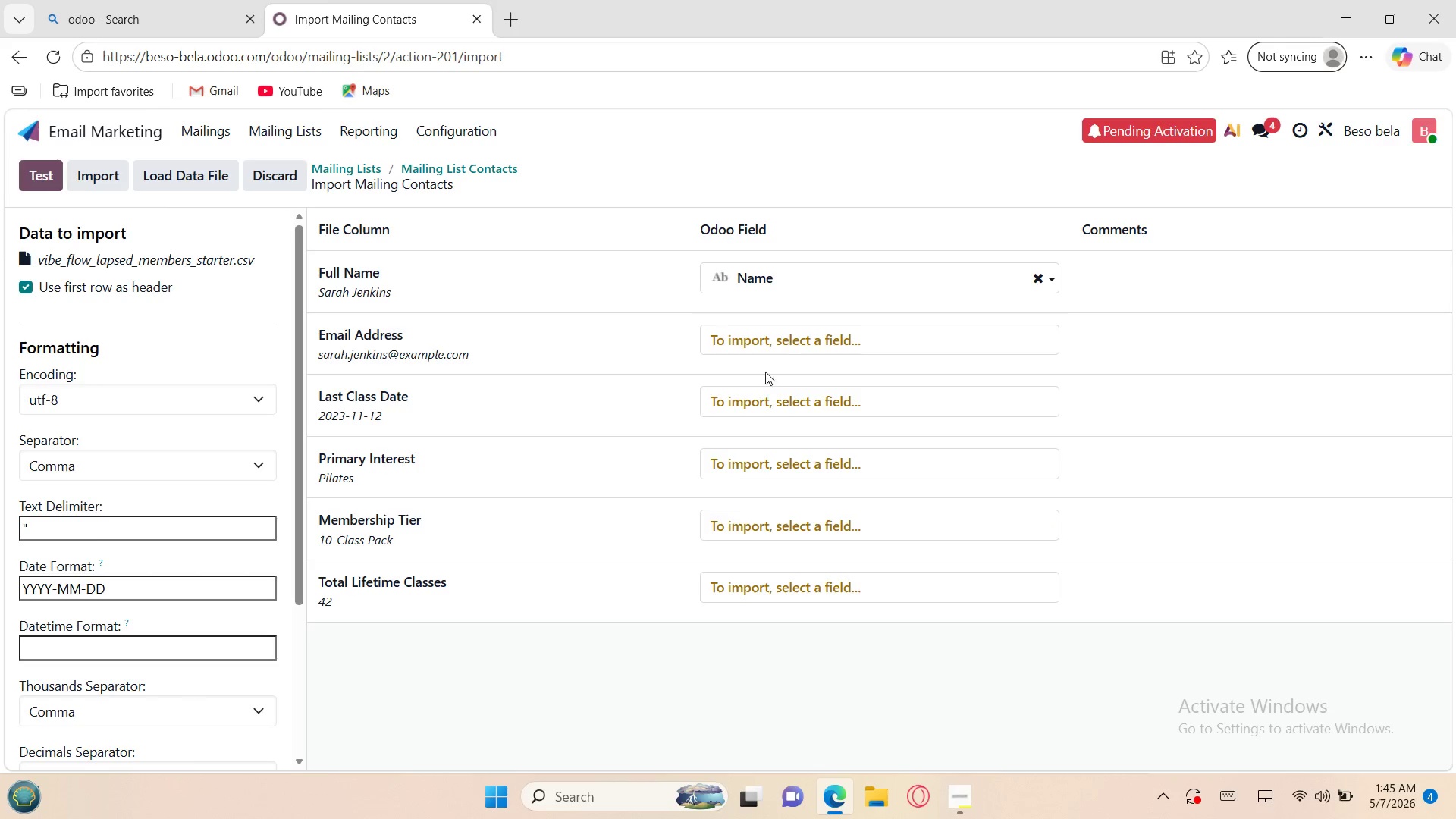 
left_click([774, 340])
 